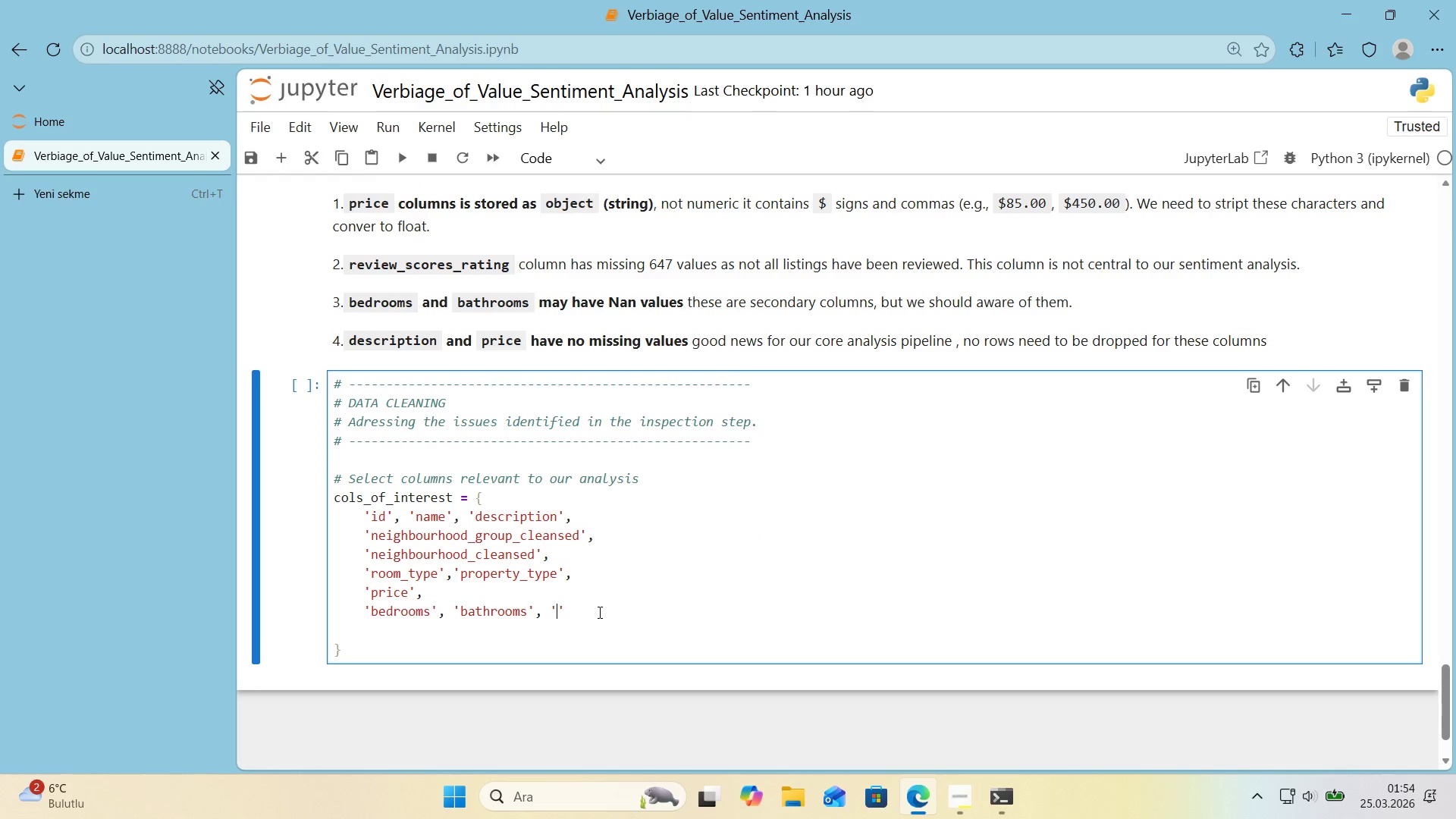 
key(ArrowLeft)
 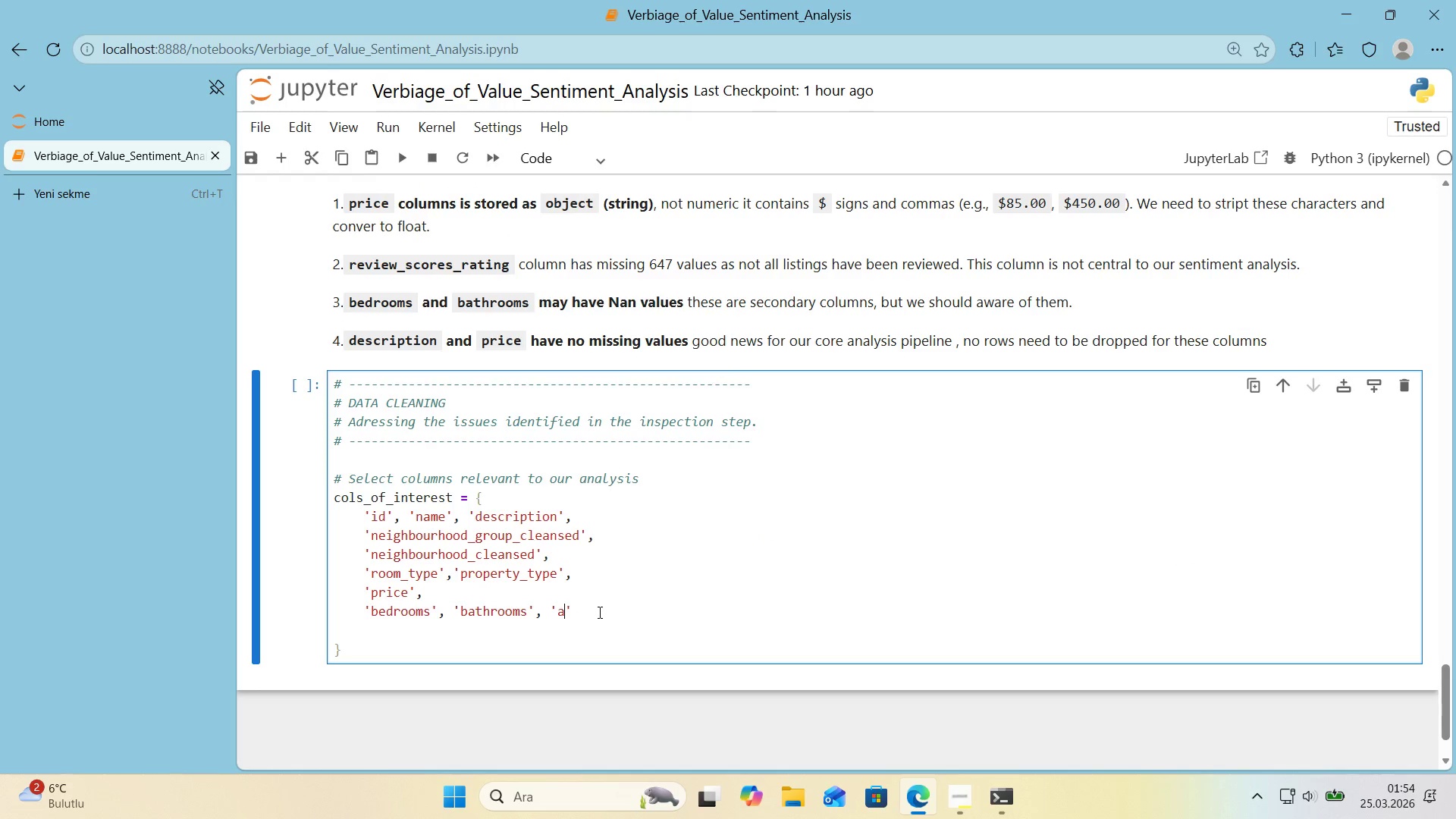 
type(accommodare)
key(Backspace)
type(t)
key(Backspace)
type(es)
 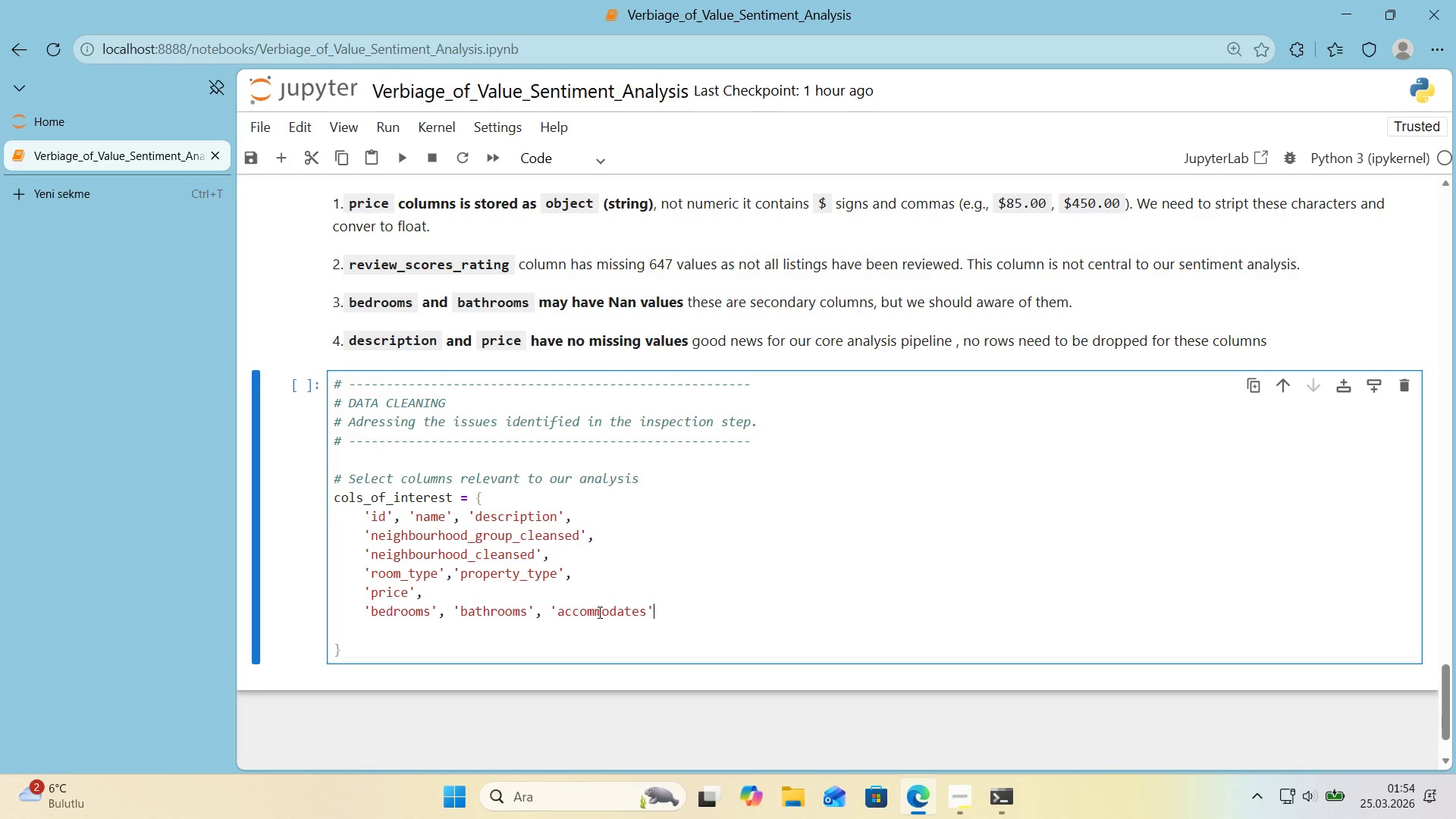 
key(ArrowRight)
 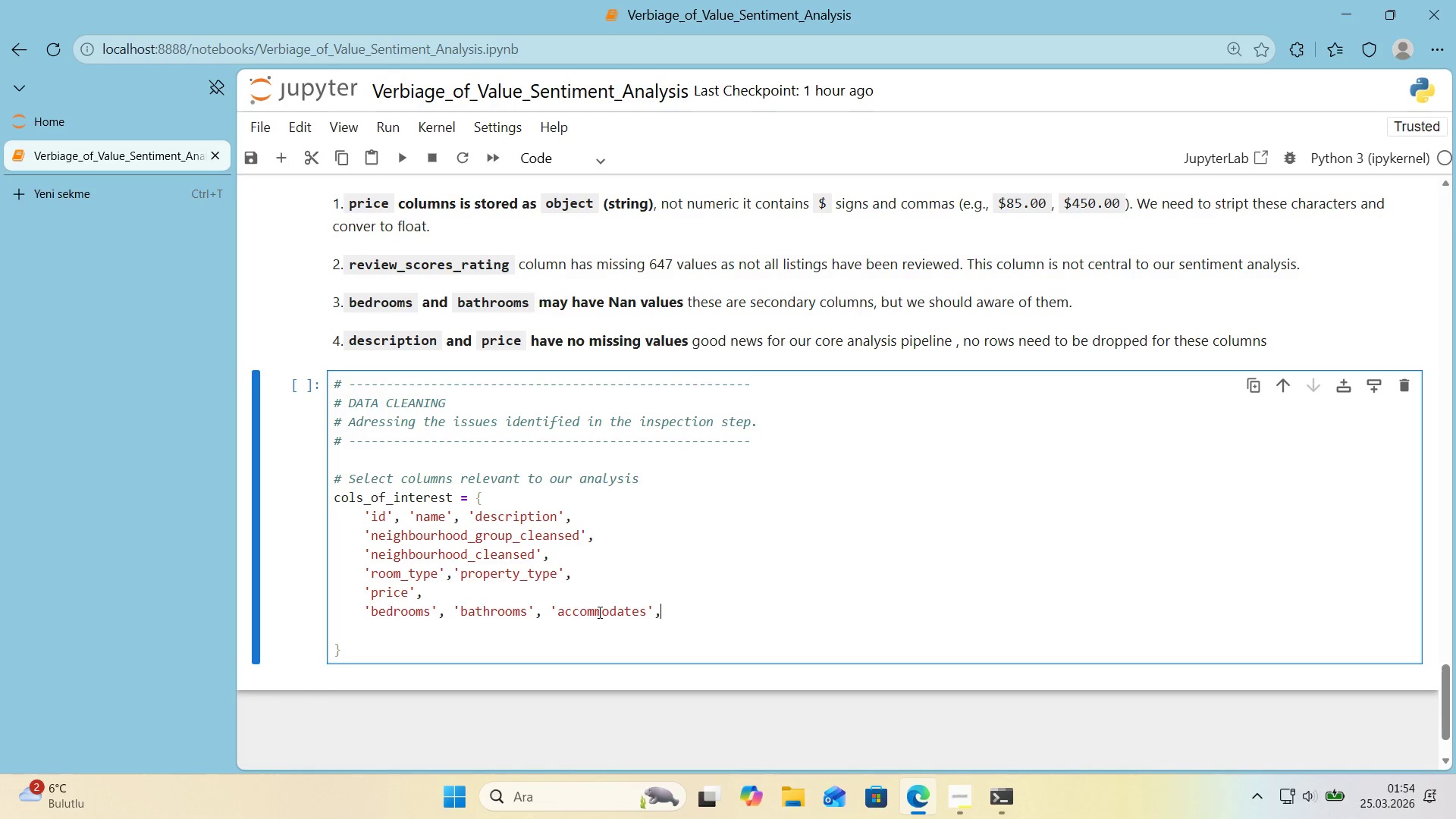 
key(Comma)
 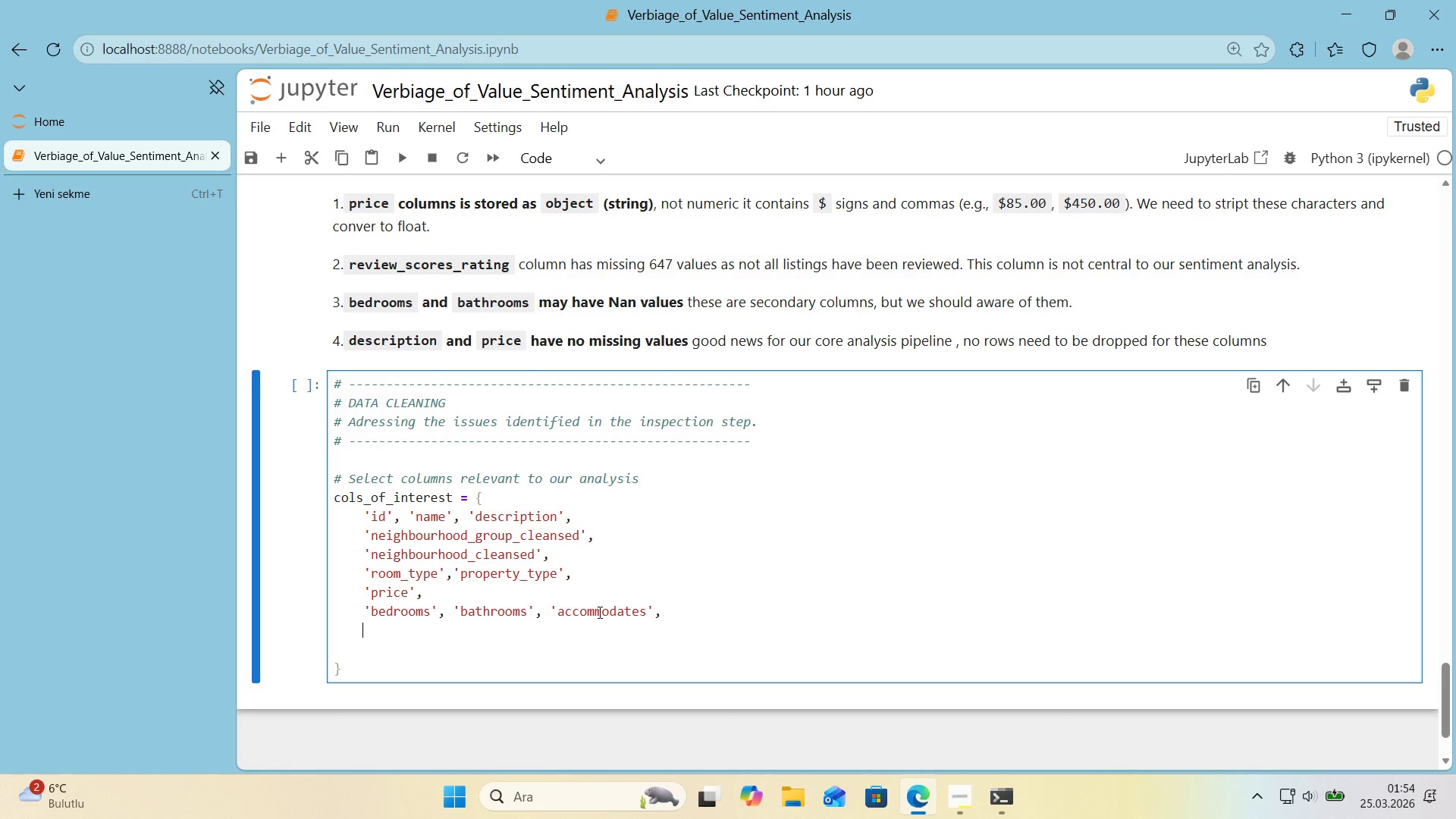 
key(Enter)
 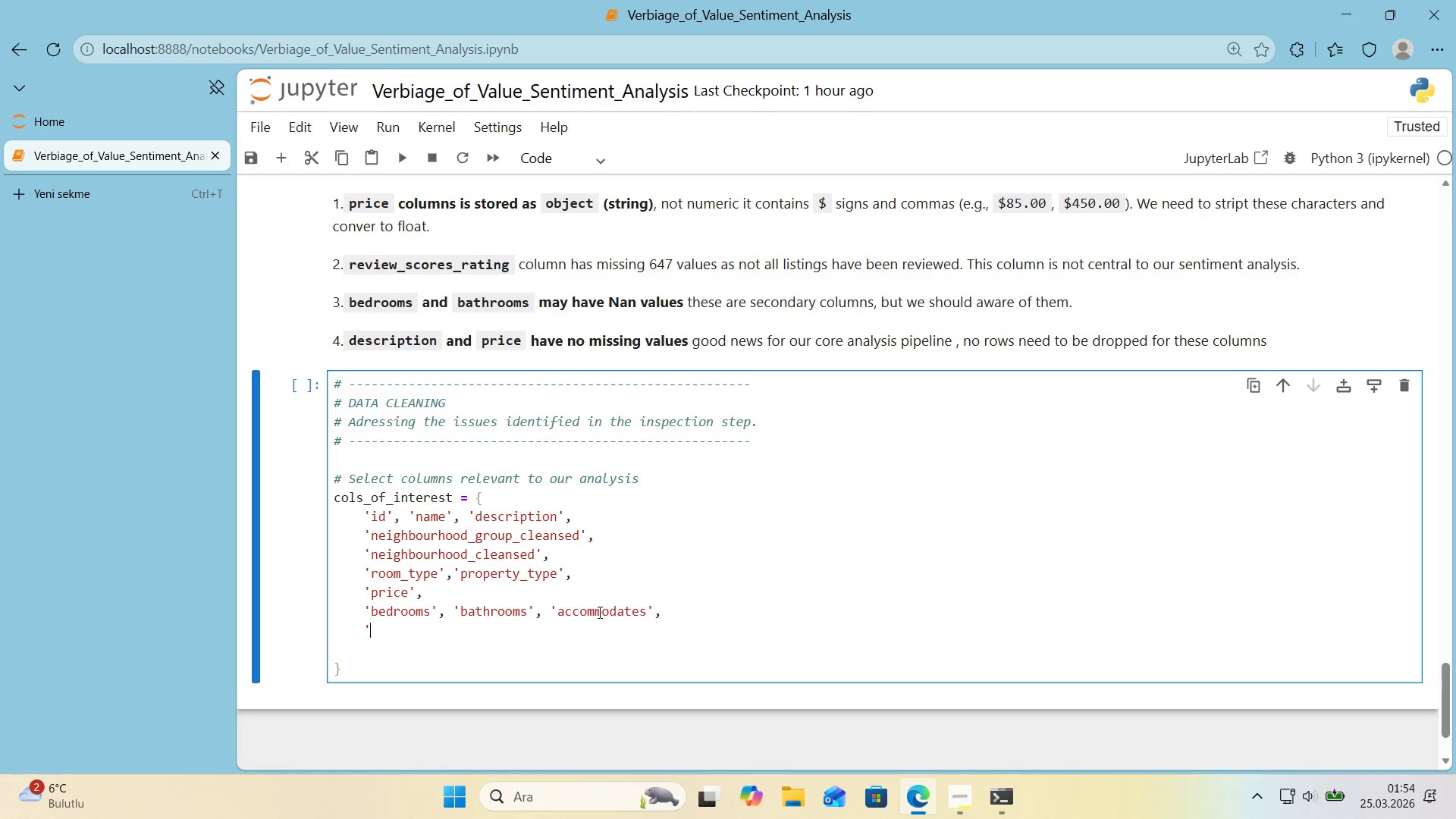 
type(@@)
 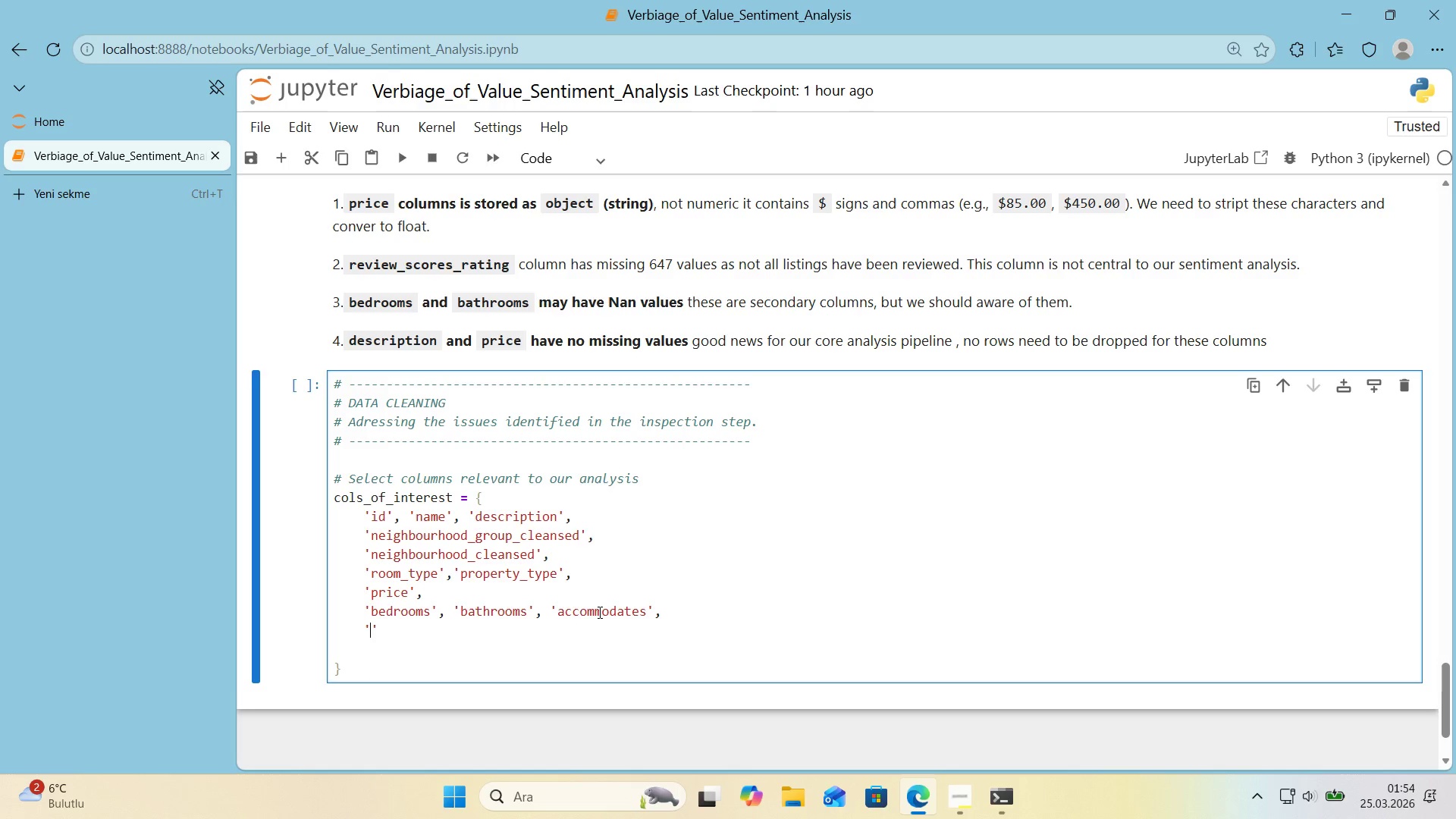 
key(ArrowLeft)
 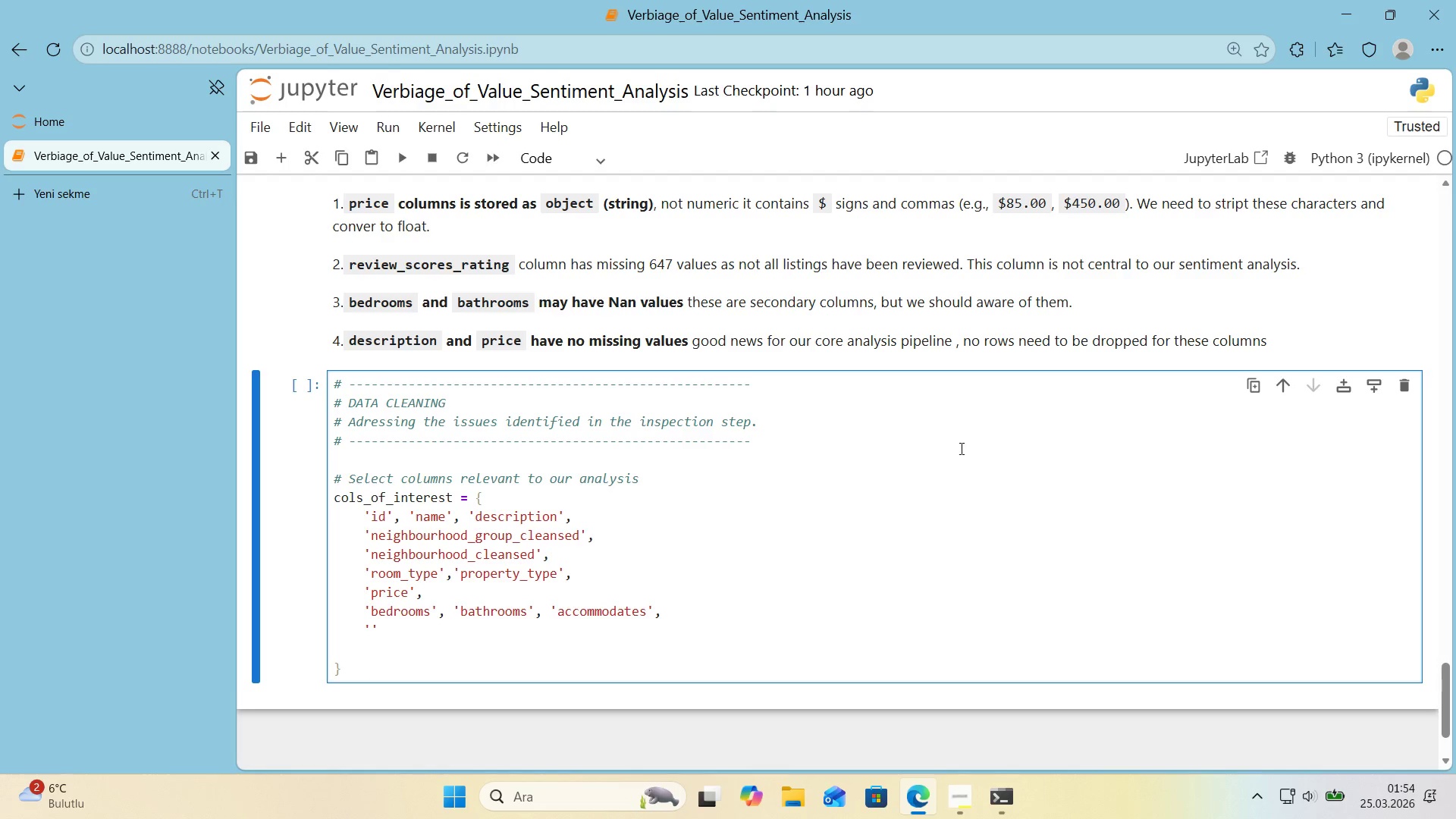 
scroll: coordinate [975, 450], scroll_direction: down, amount: 1.0
 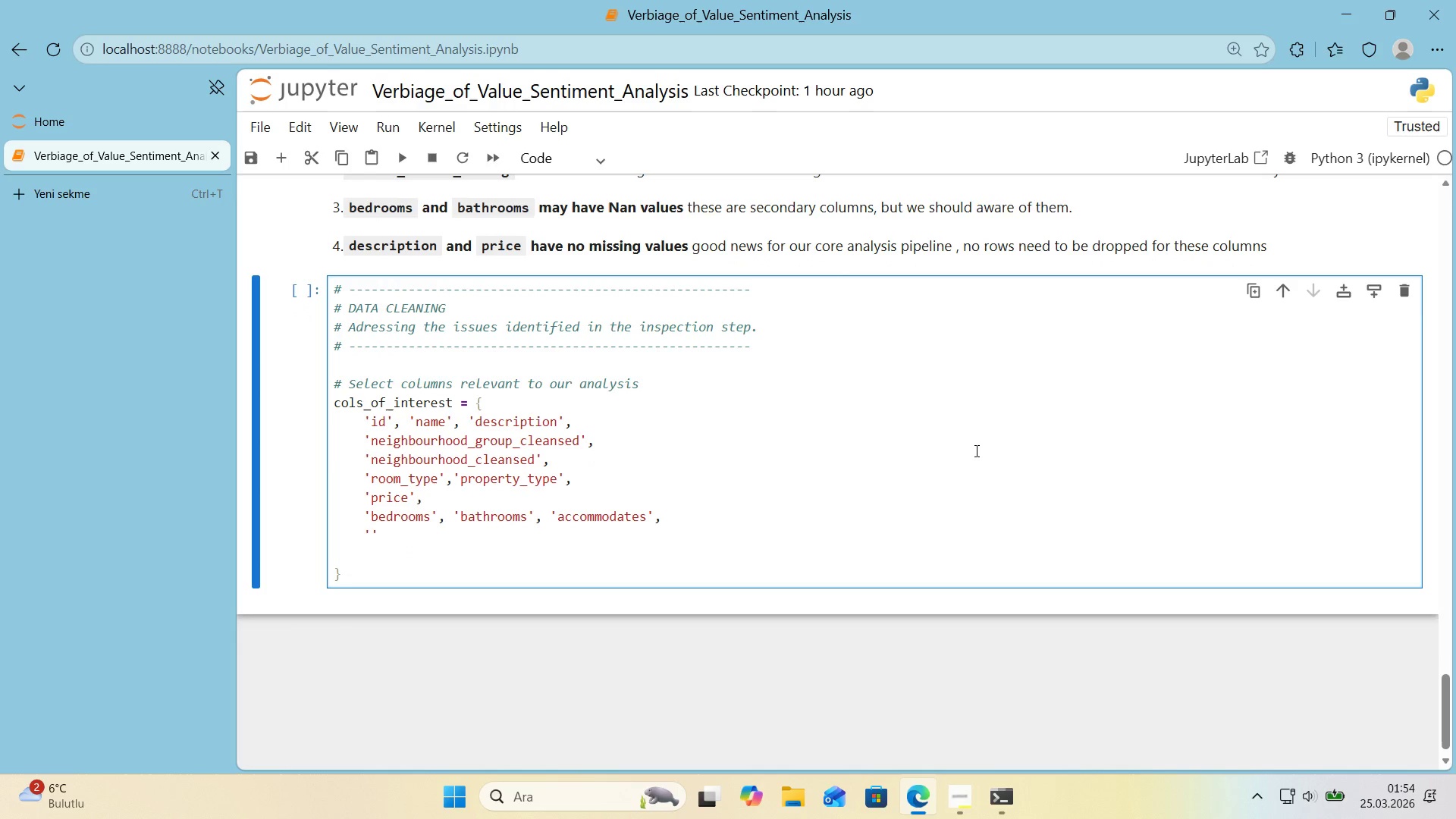 
type(number_of_rev'ews)
 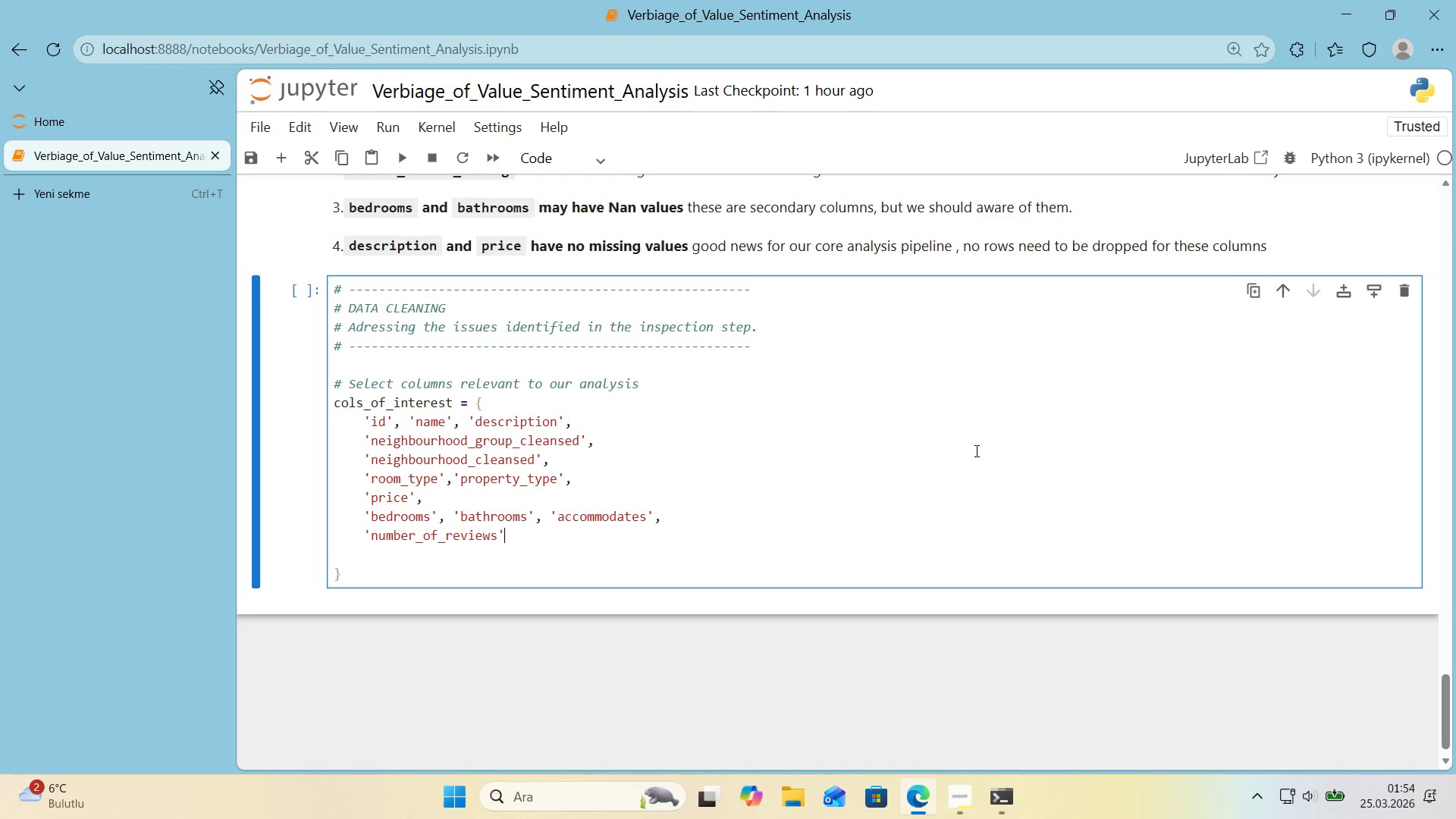 
key(ArrowRight)
 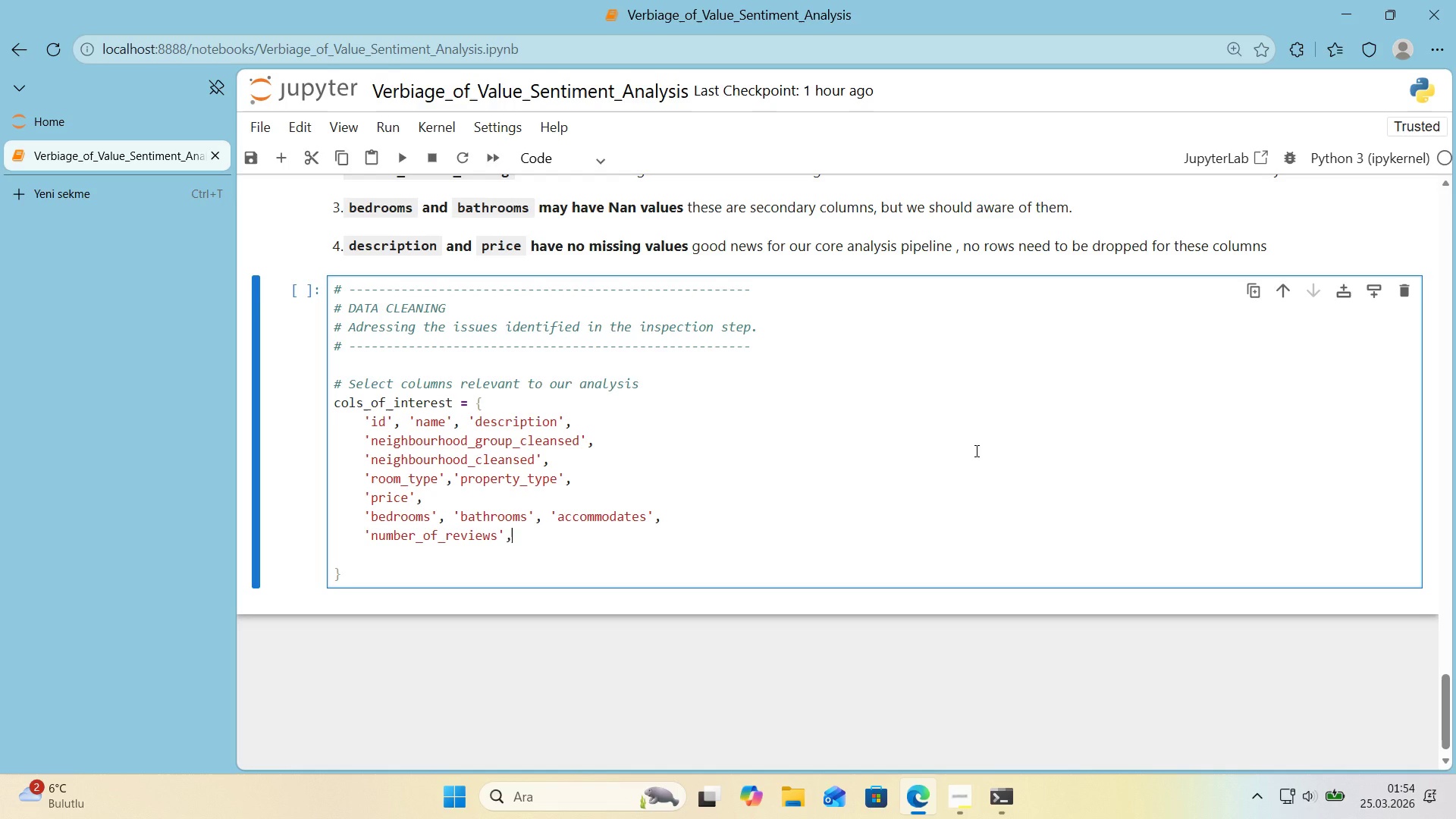 
type(, @@)
 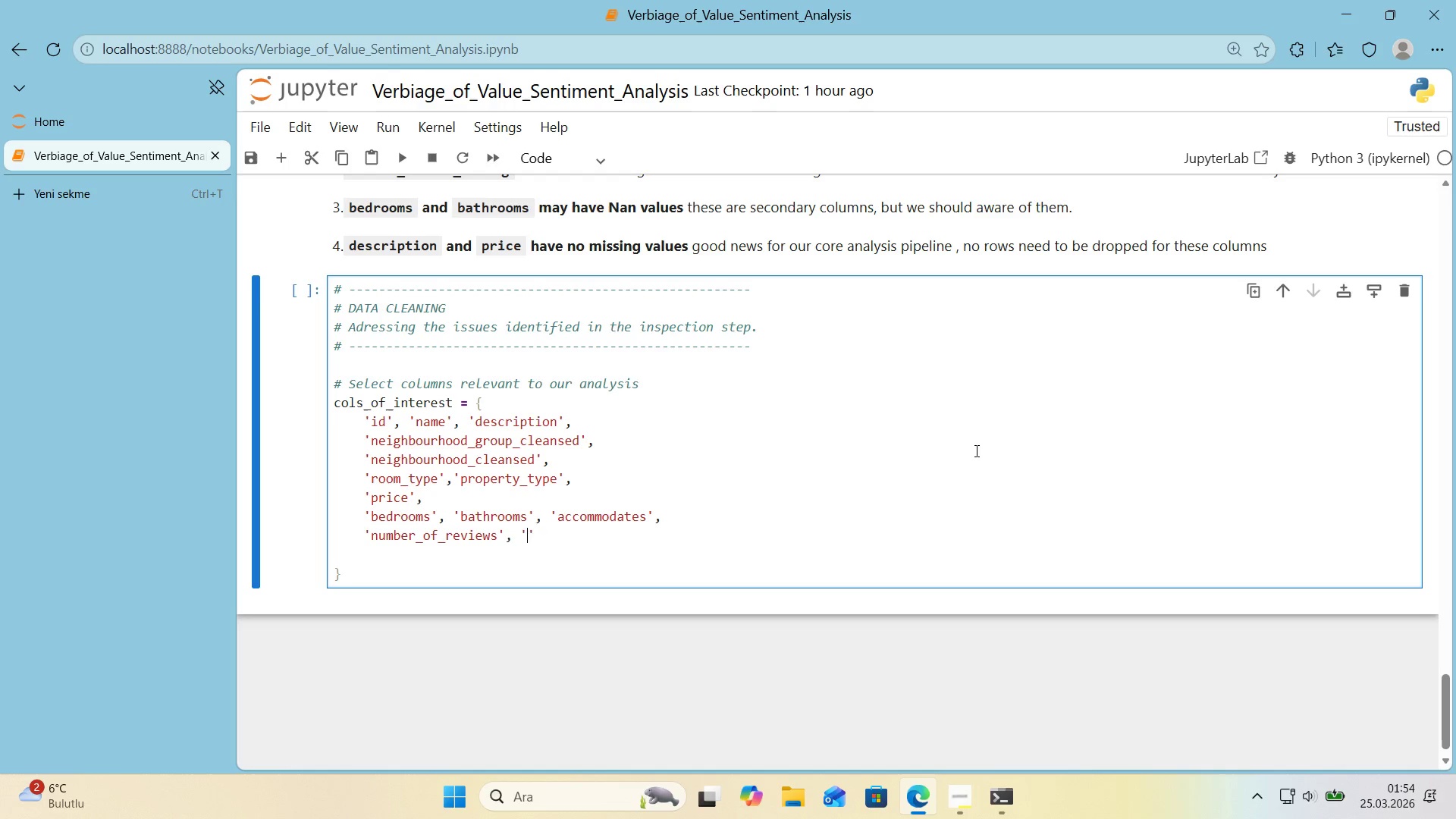 
key(ArrowLeft)
 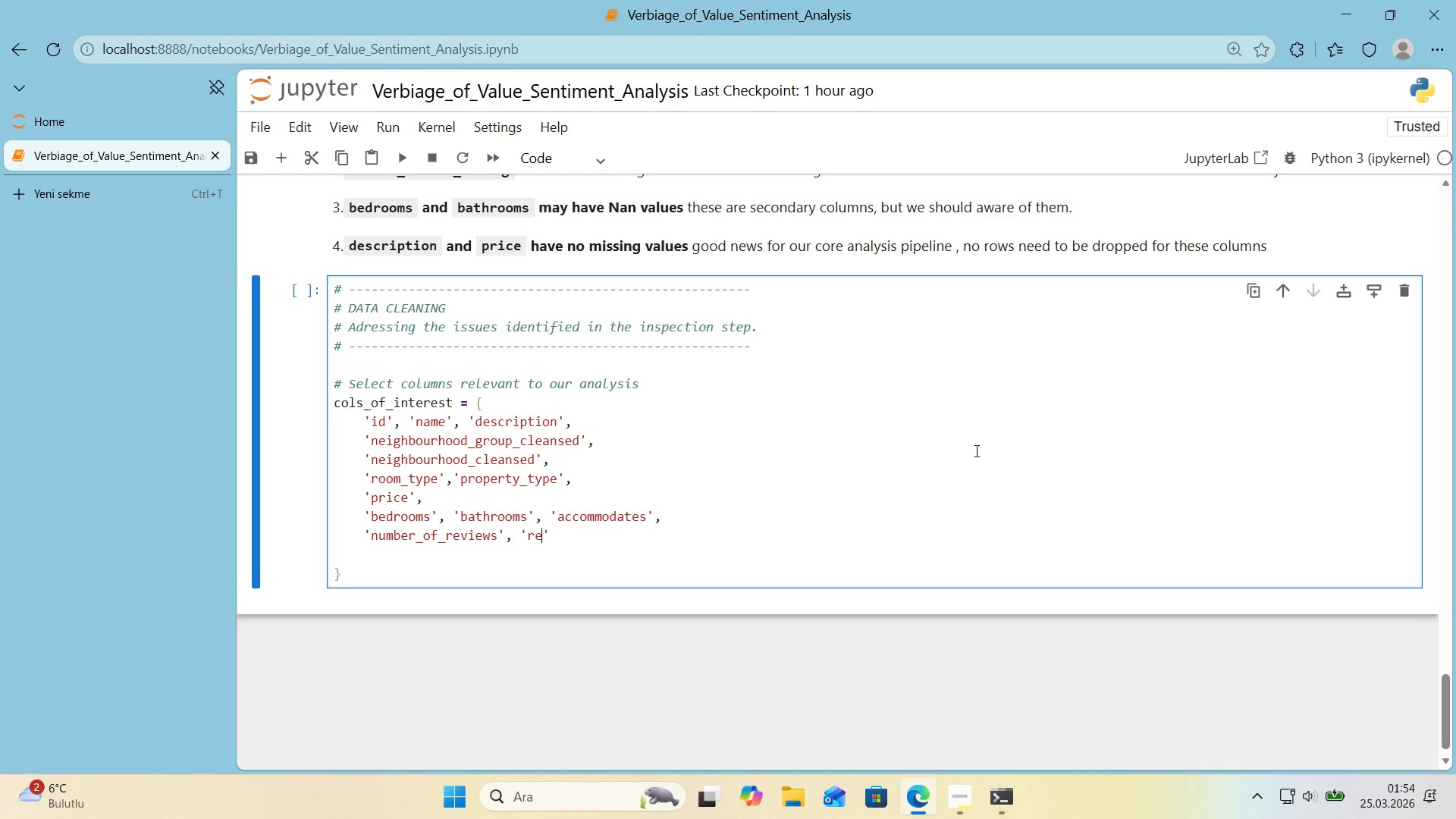 
type(rev'ew_scores_ra')
key(Backspace)
type(t'ng)
 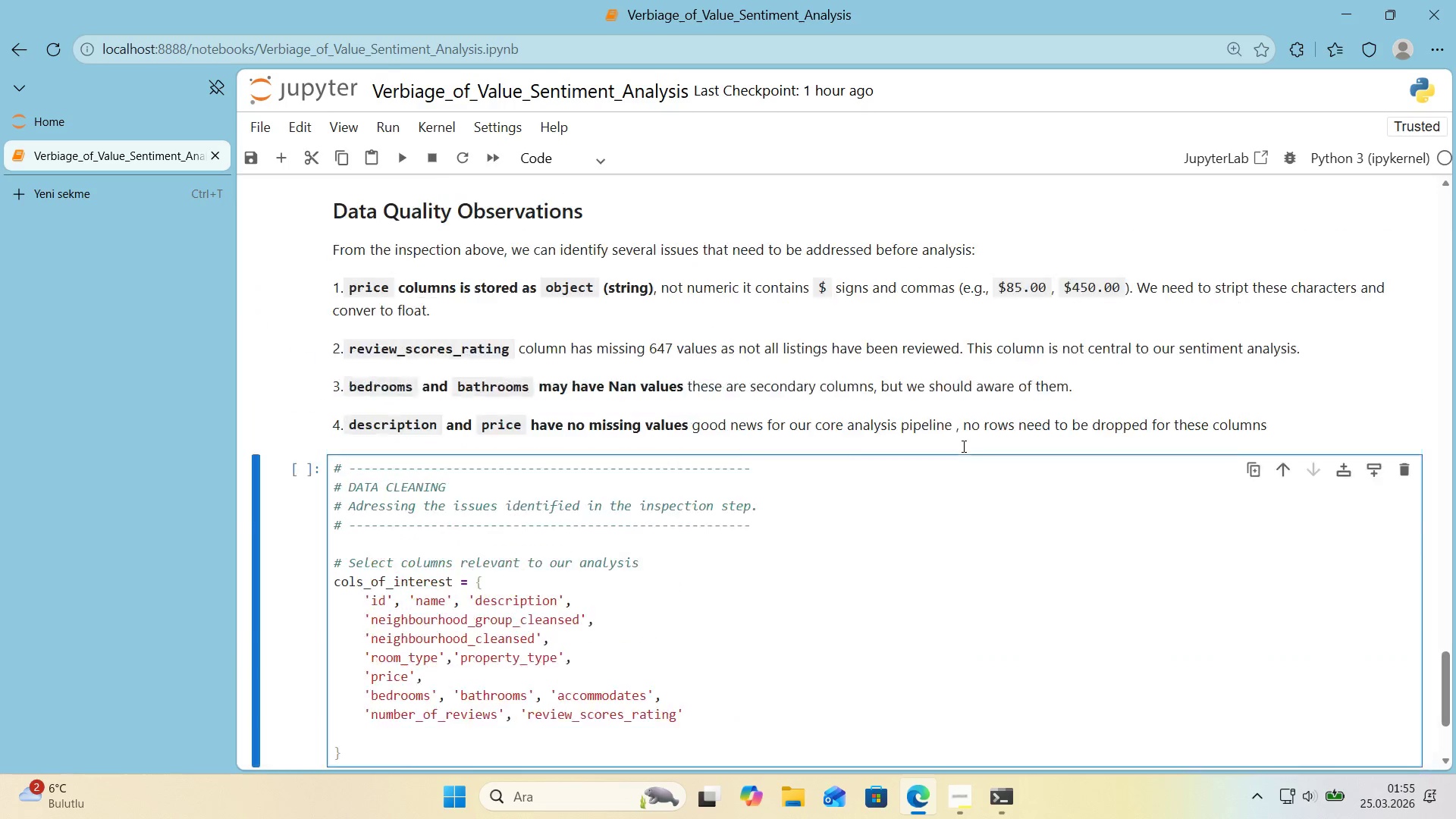 
scroll: coordinate [954, 448], scroll_direction: up, amount: 20.0
 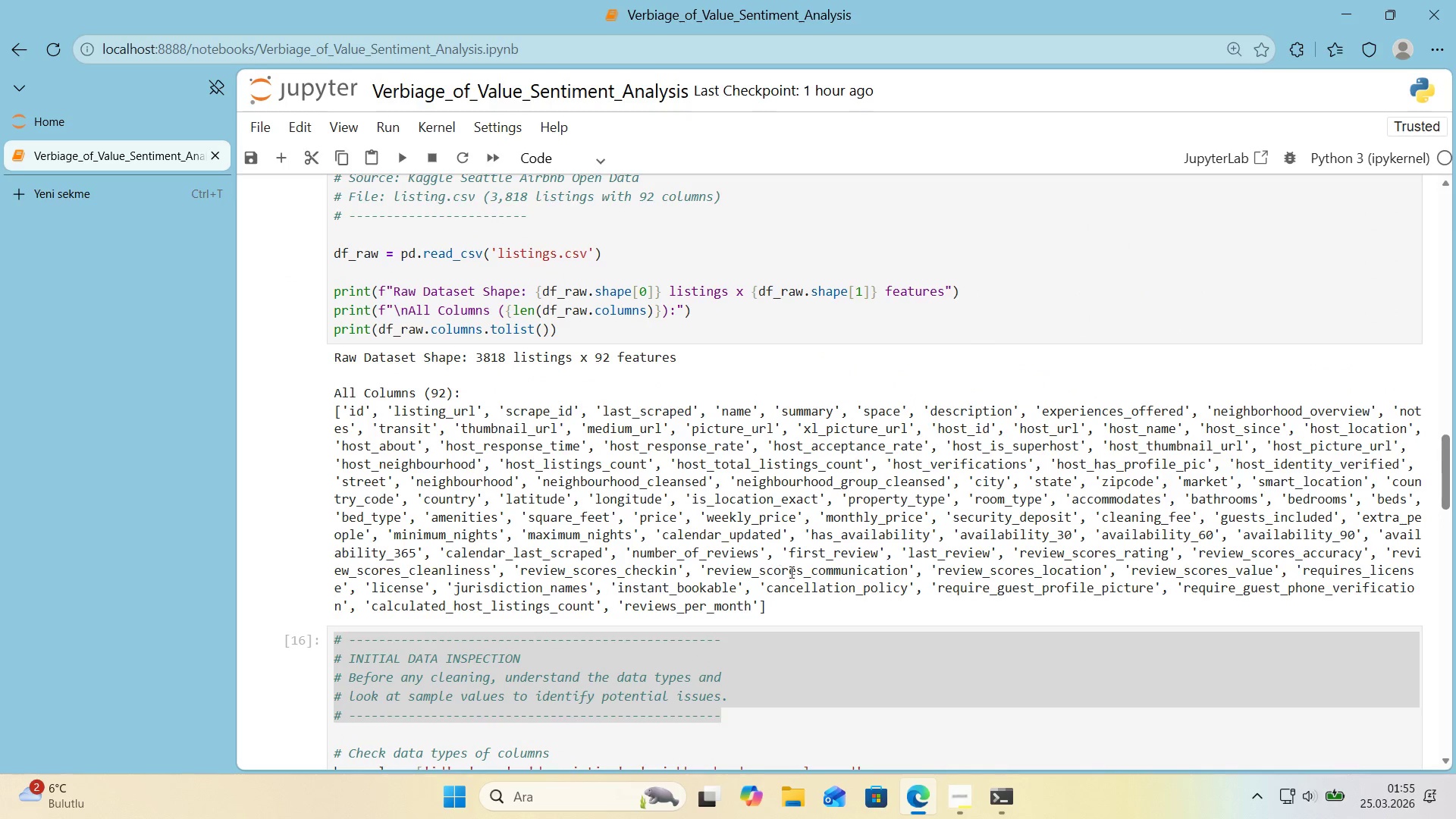 
wait(13.01)
 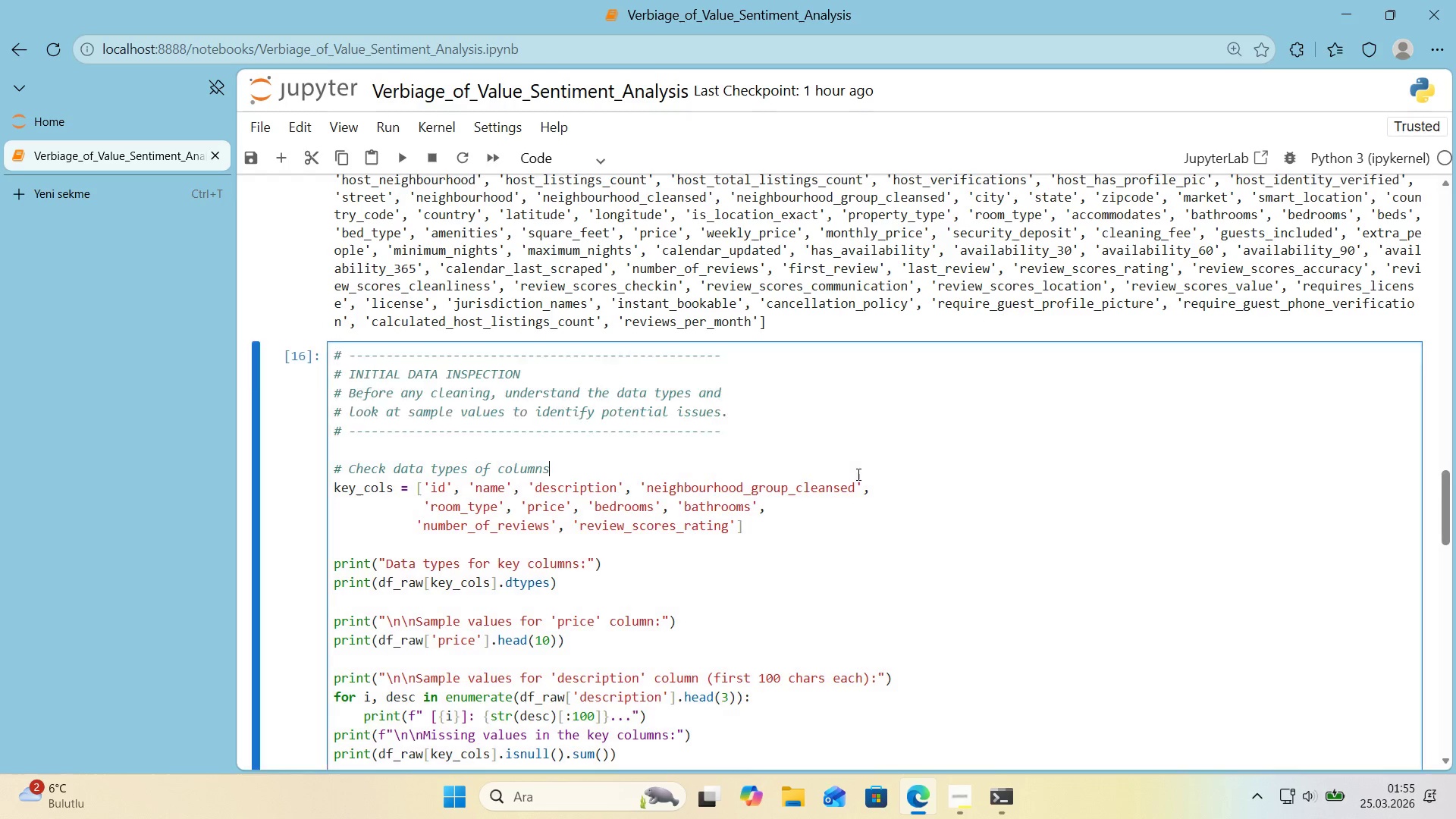 
left_click([857, 474])
 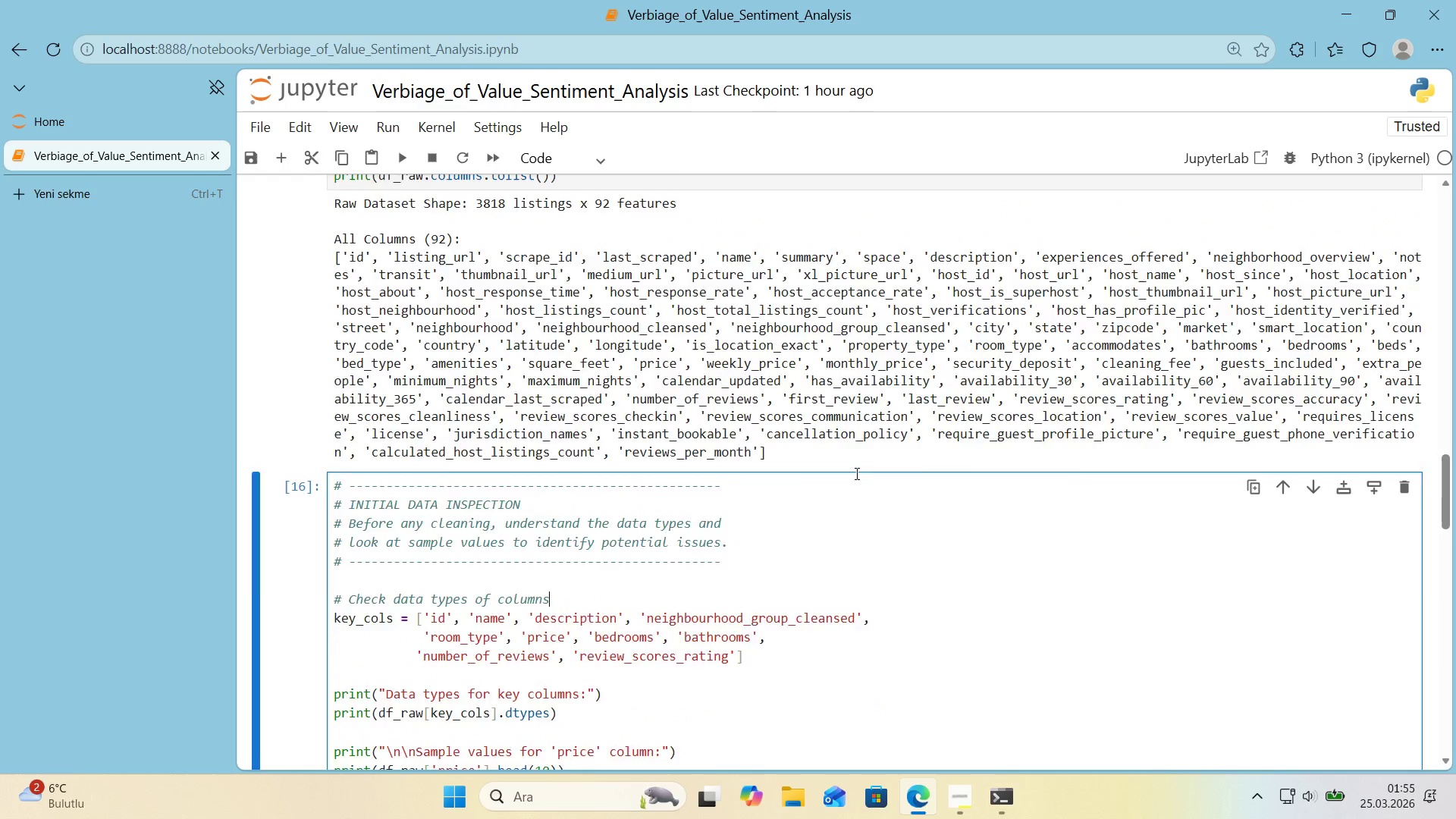 
scroll: coordinate [861, 474], scroll_direction: down, amount: 3.0
 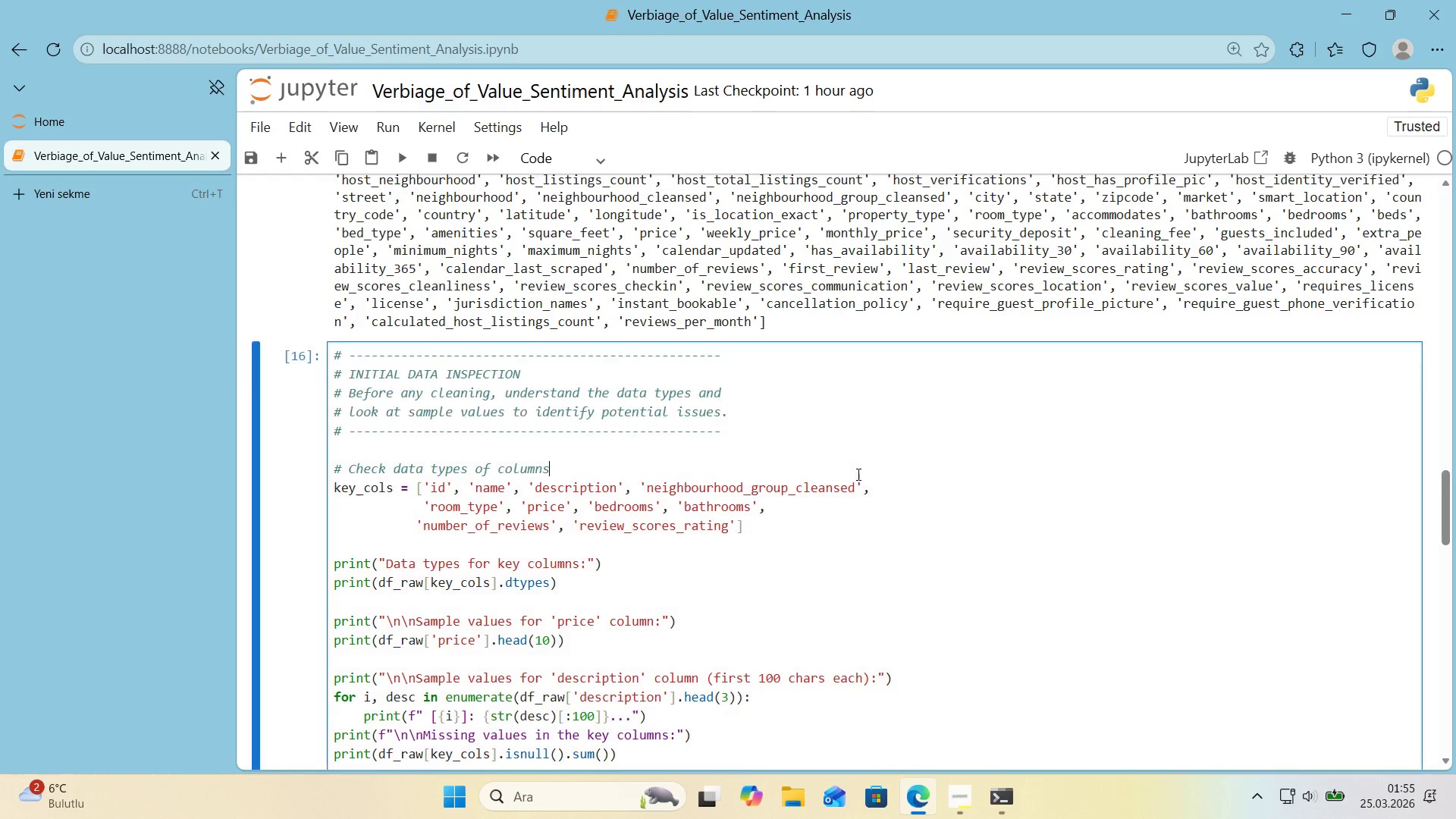 
scroll: coordinate [855, 473], scroll_direction: up, amount: 3.0
 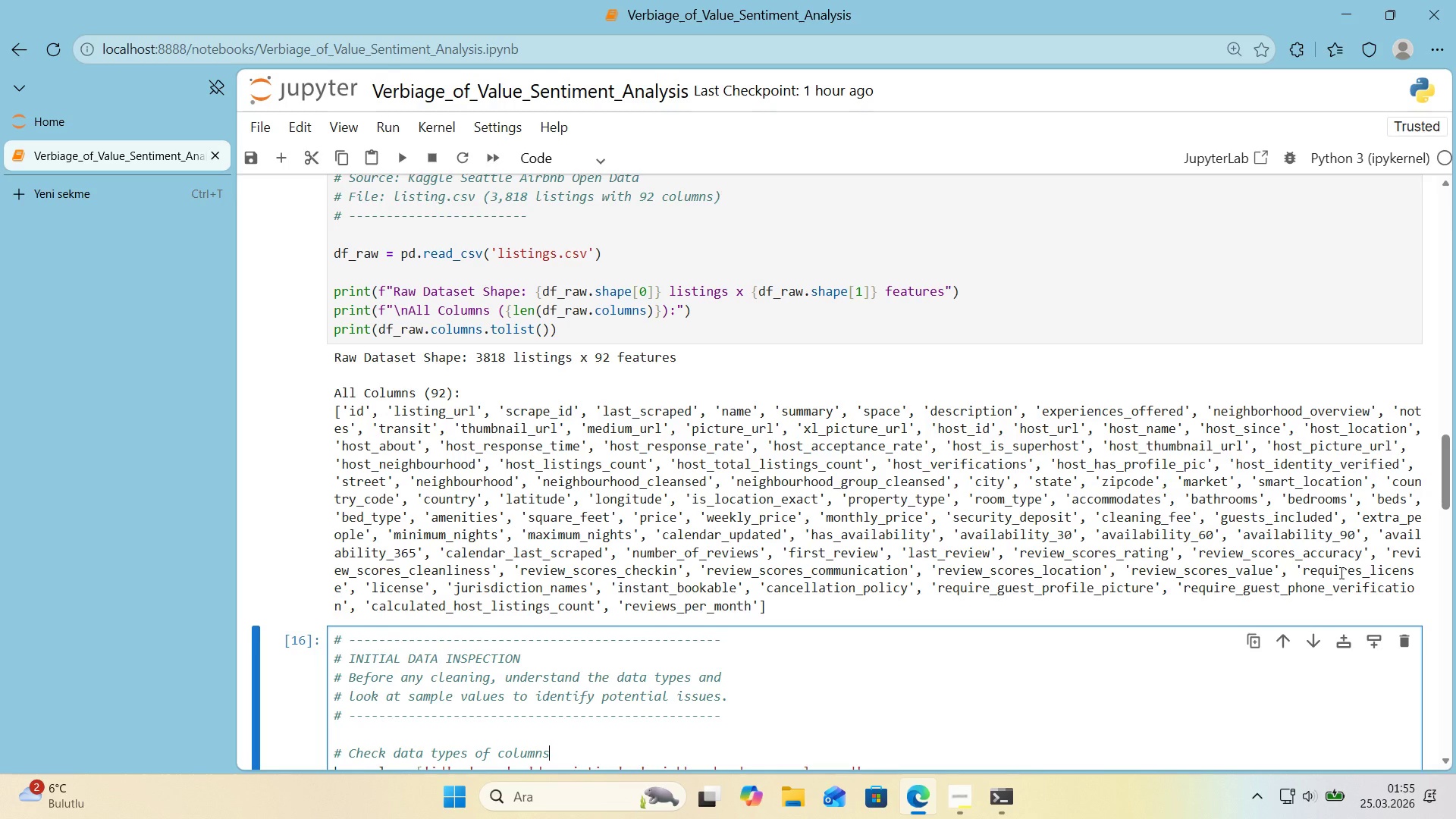 
wait(22.19)
 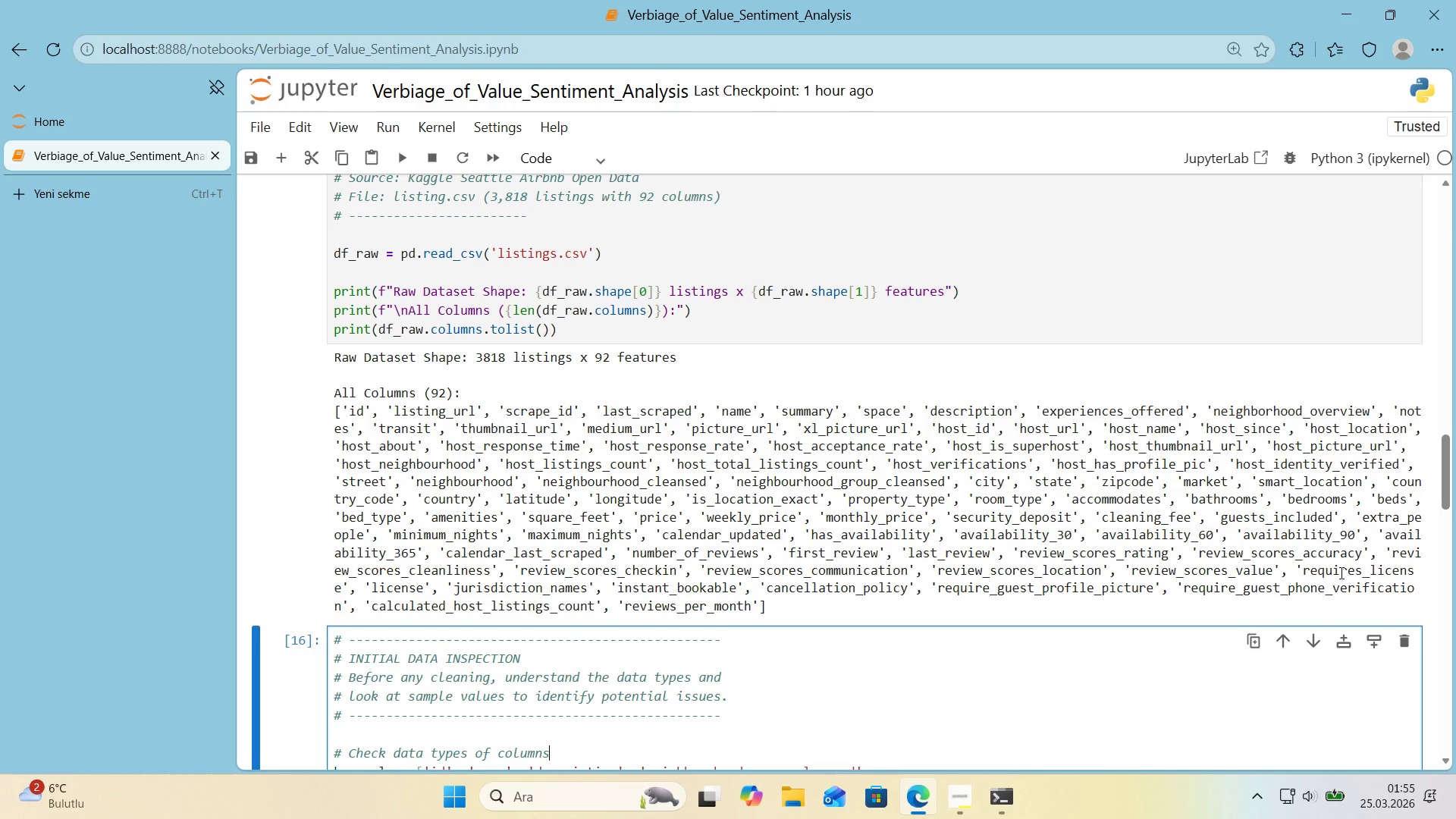 
scroll: coordinate [863, 466], scroll_direction: down, amount: 23.0
 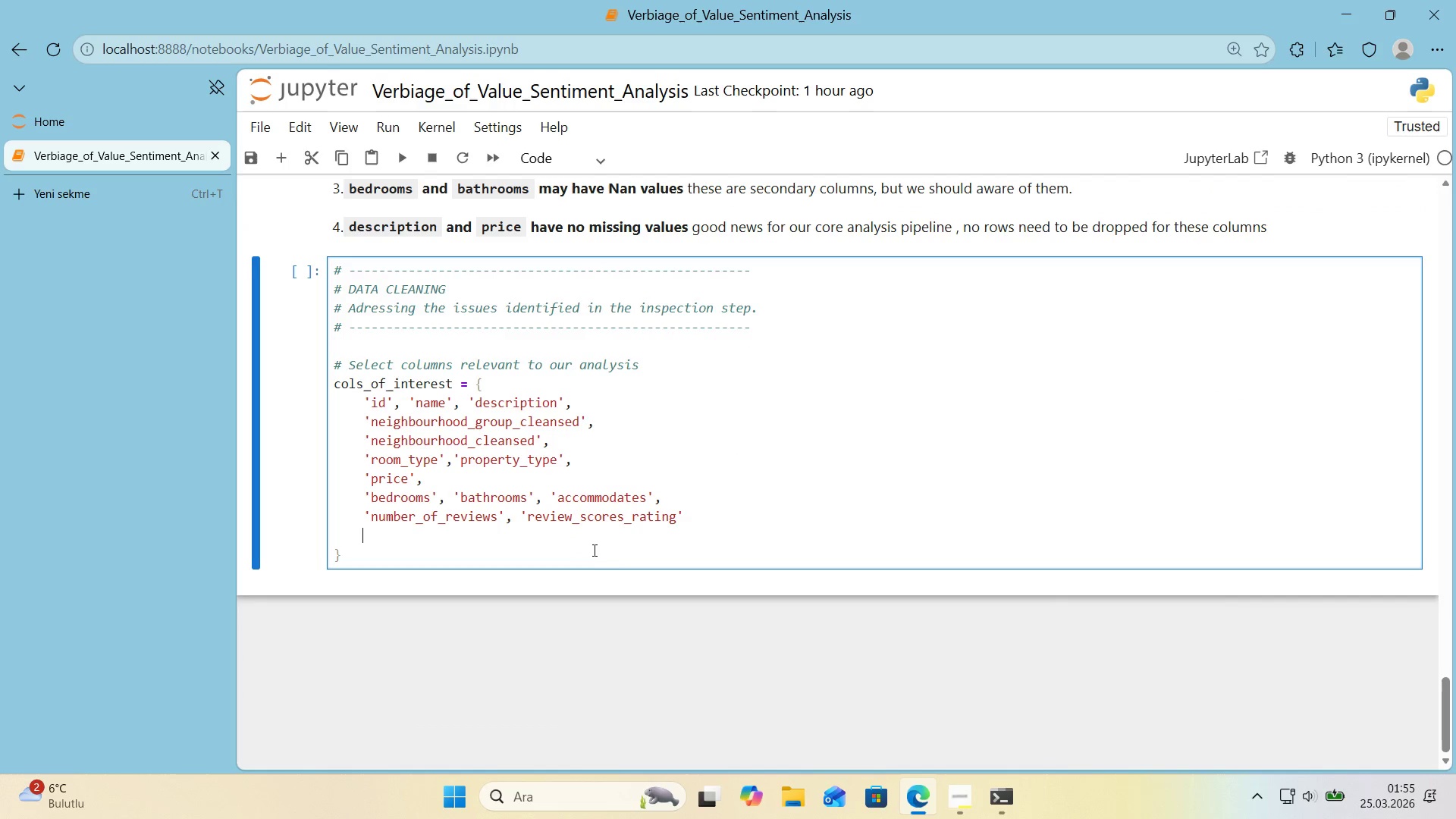 
double_click([616, 556])
 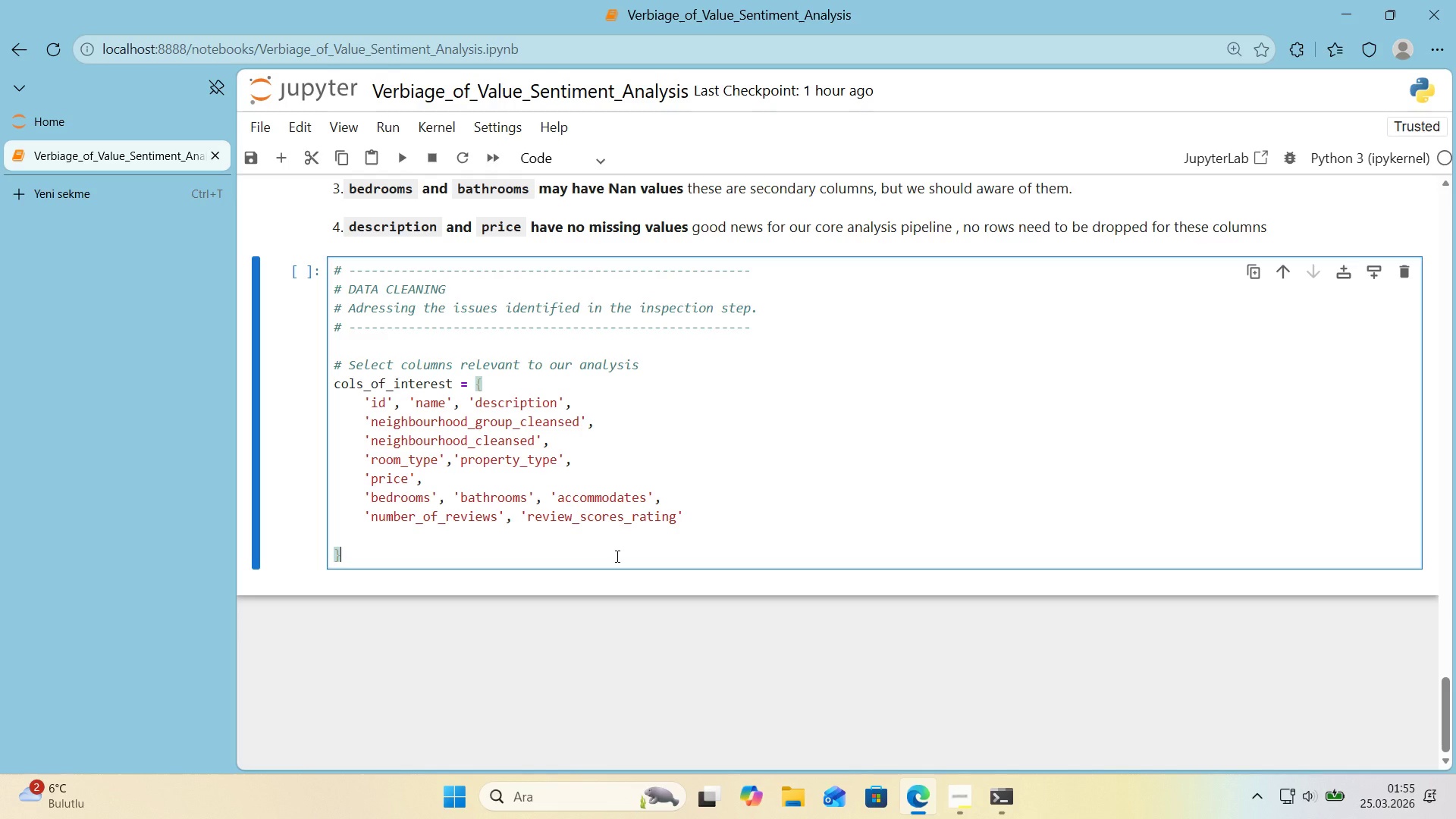 
wait(6.61)
 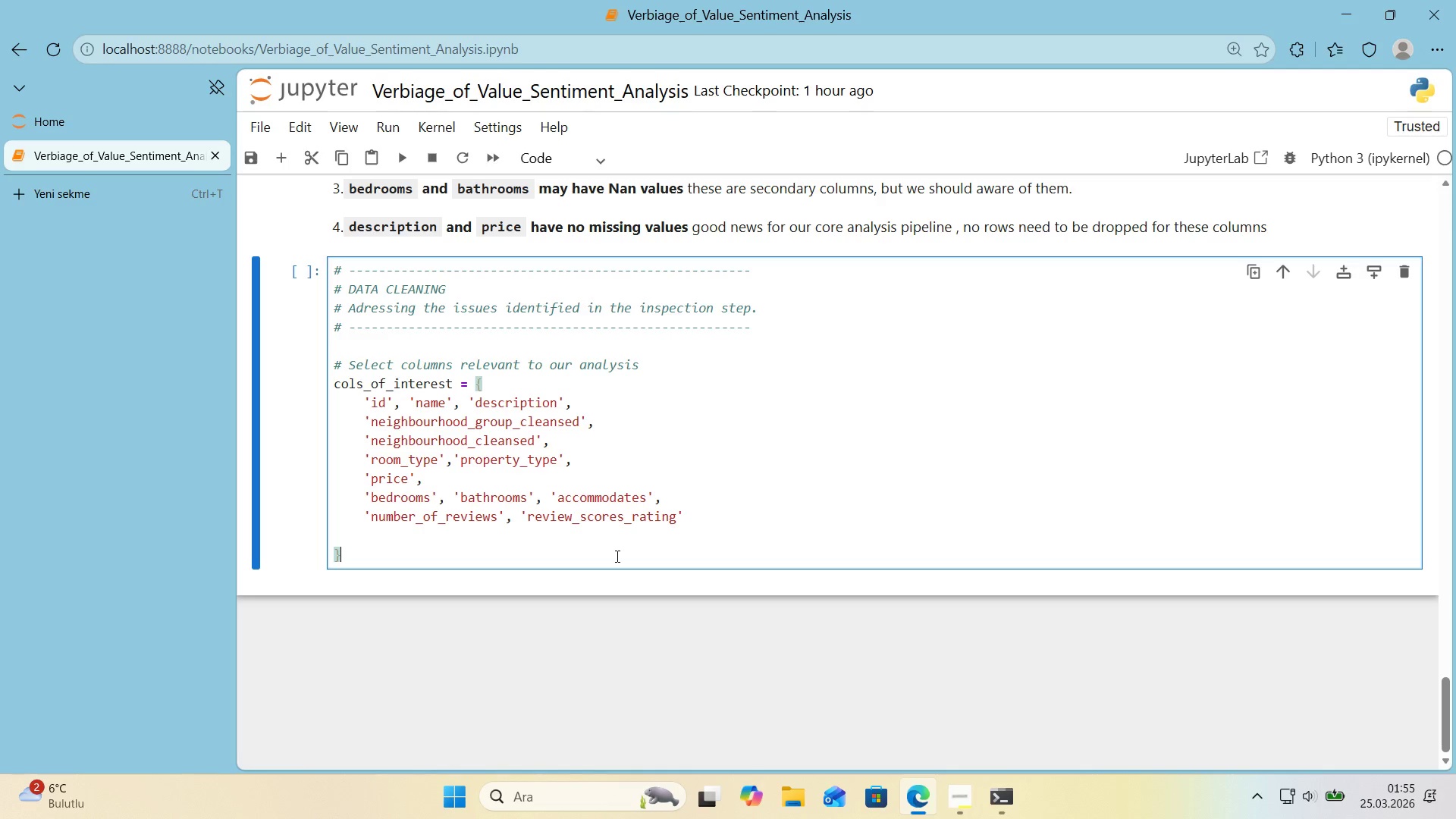 
left_click([514, 387])
 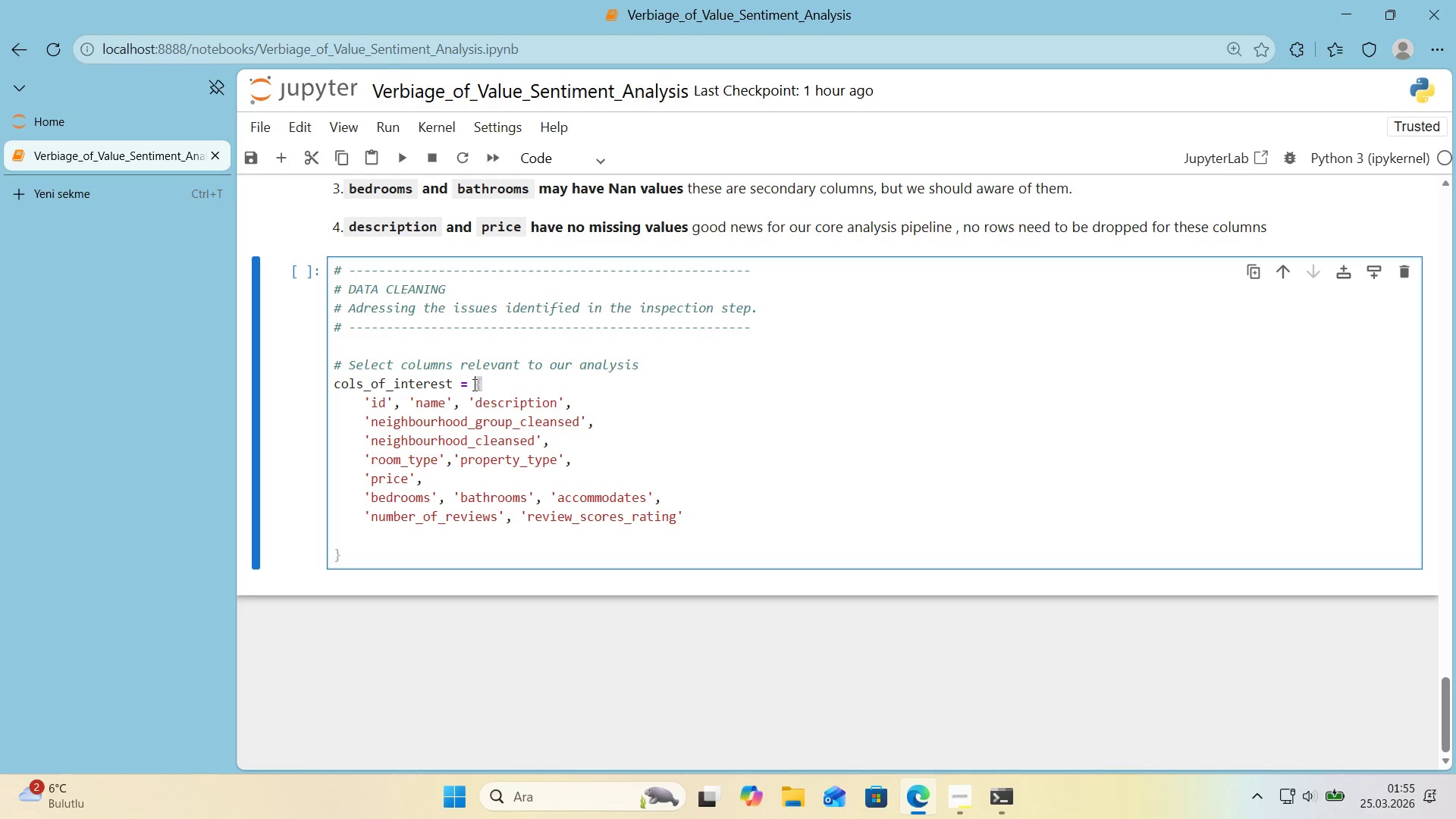 
left_click_drag(start_coordinate=[488, 381], to_coordinate=[475, 387])
 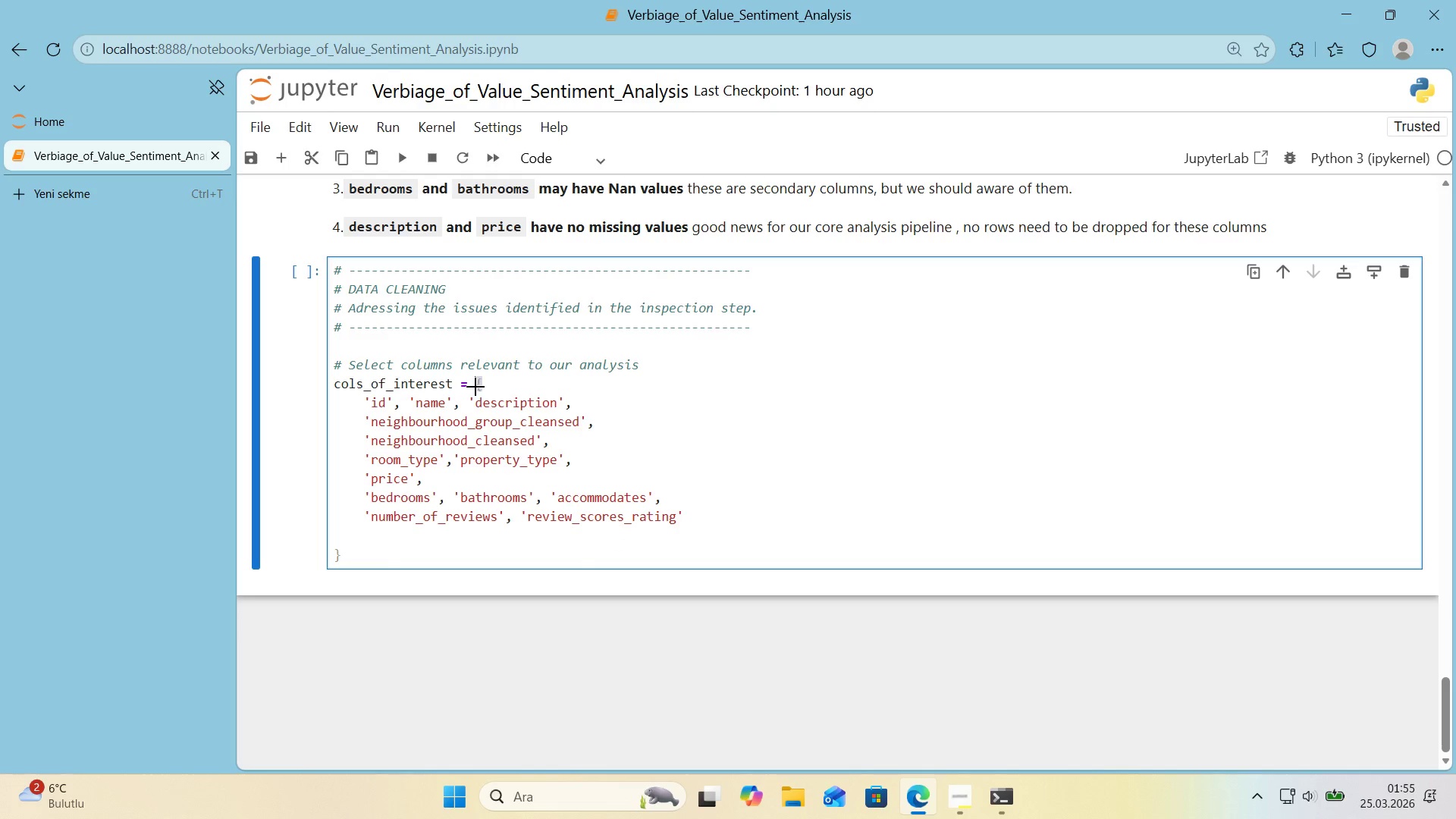 
key(Alt+Control+8)
 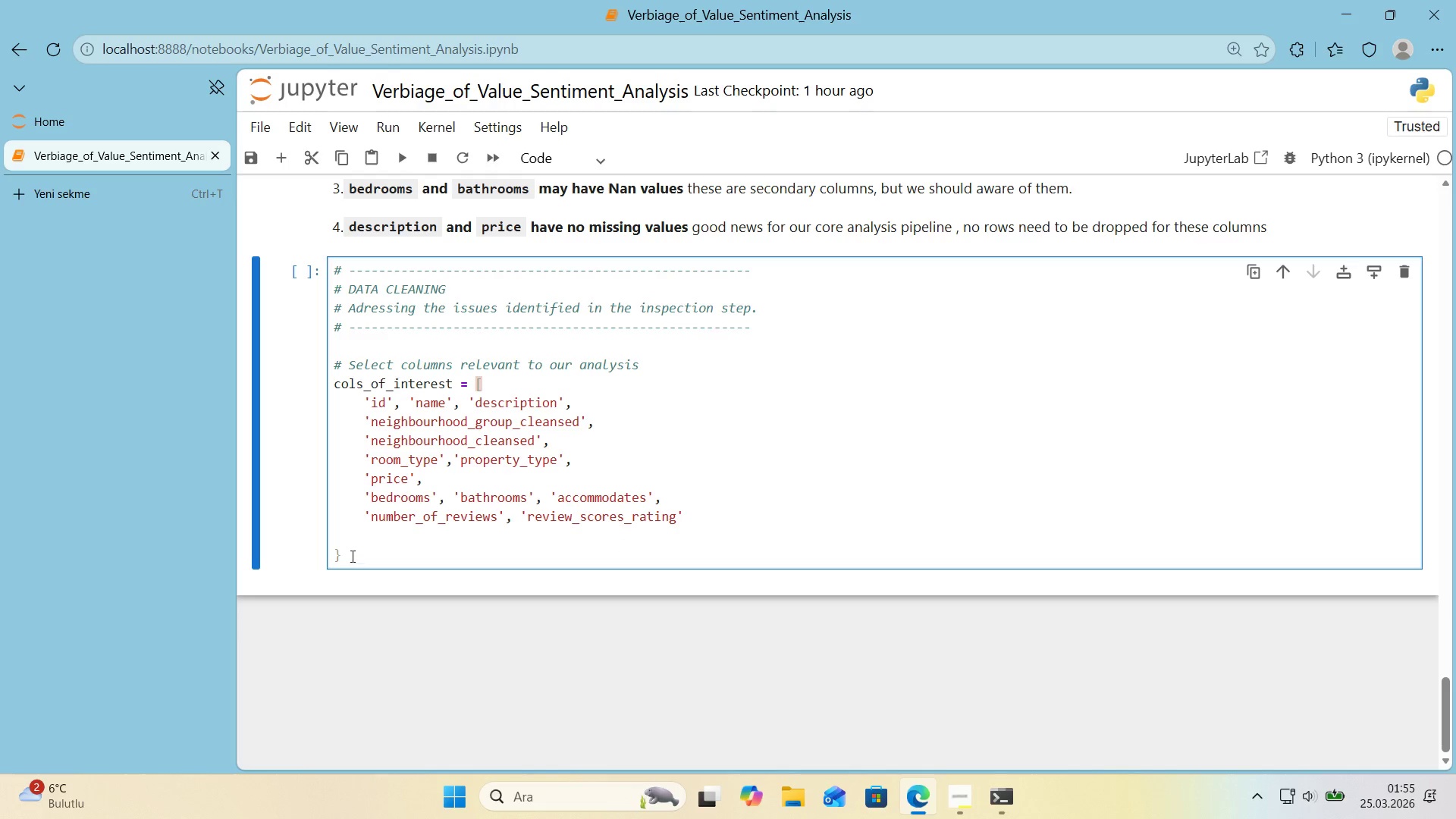 
left_click_drag(start_coordinate=[350, 556], to_coordinate=[335, 557])
 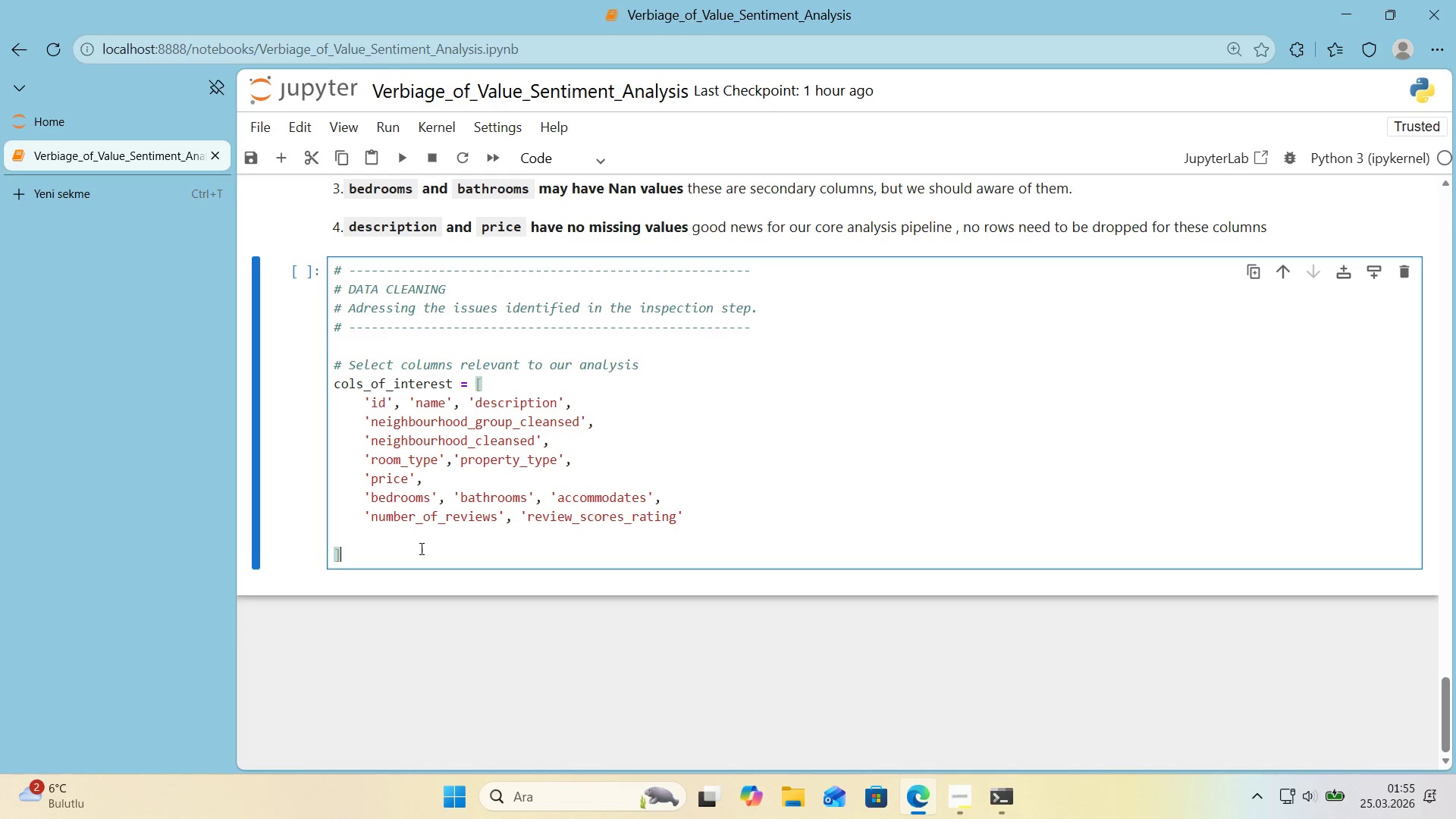 
key(Alt+Control+AltRight)
 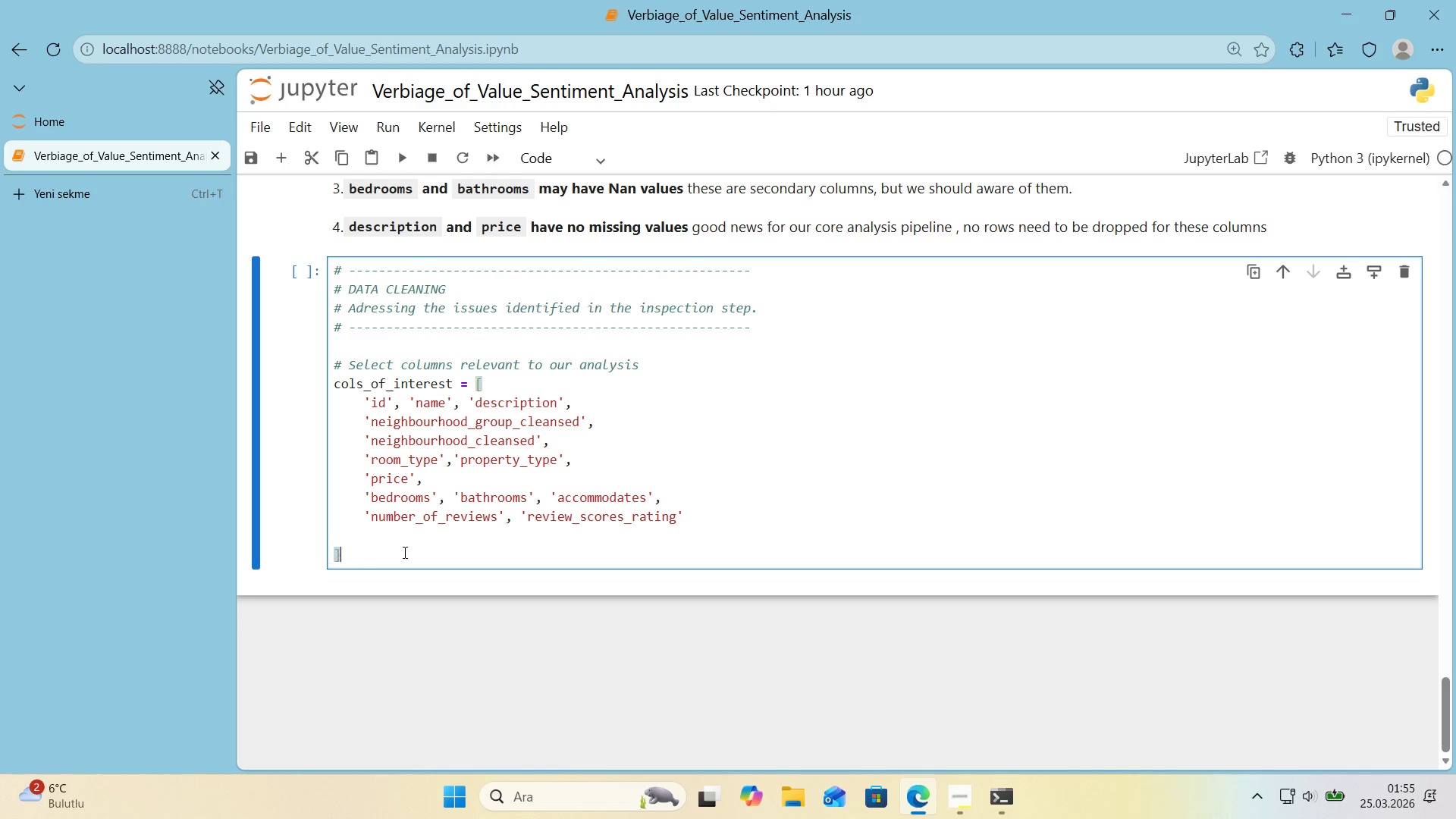 
key(Control+ControlLeft)
 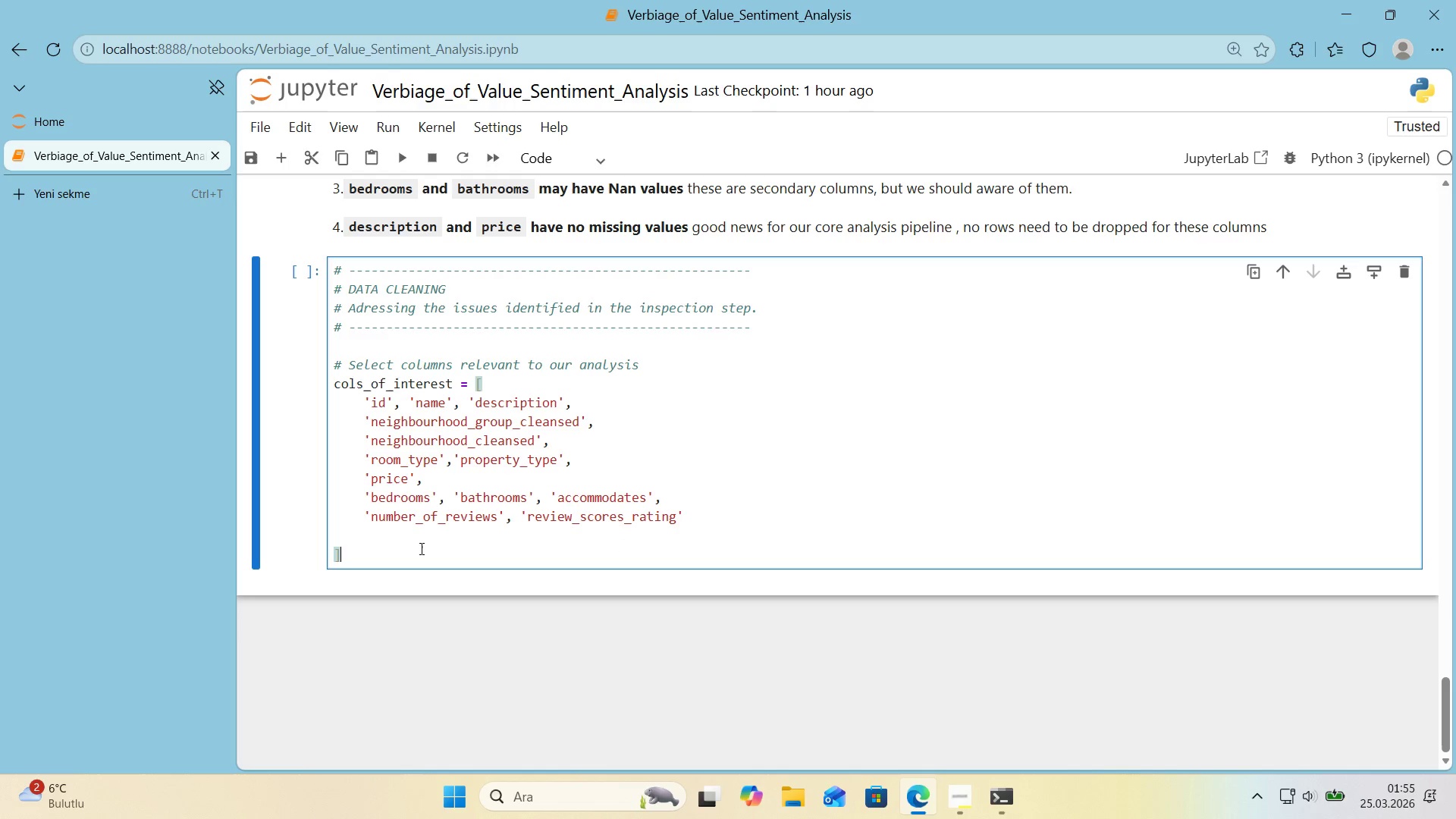 
key(Alt+Control+9)
 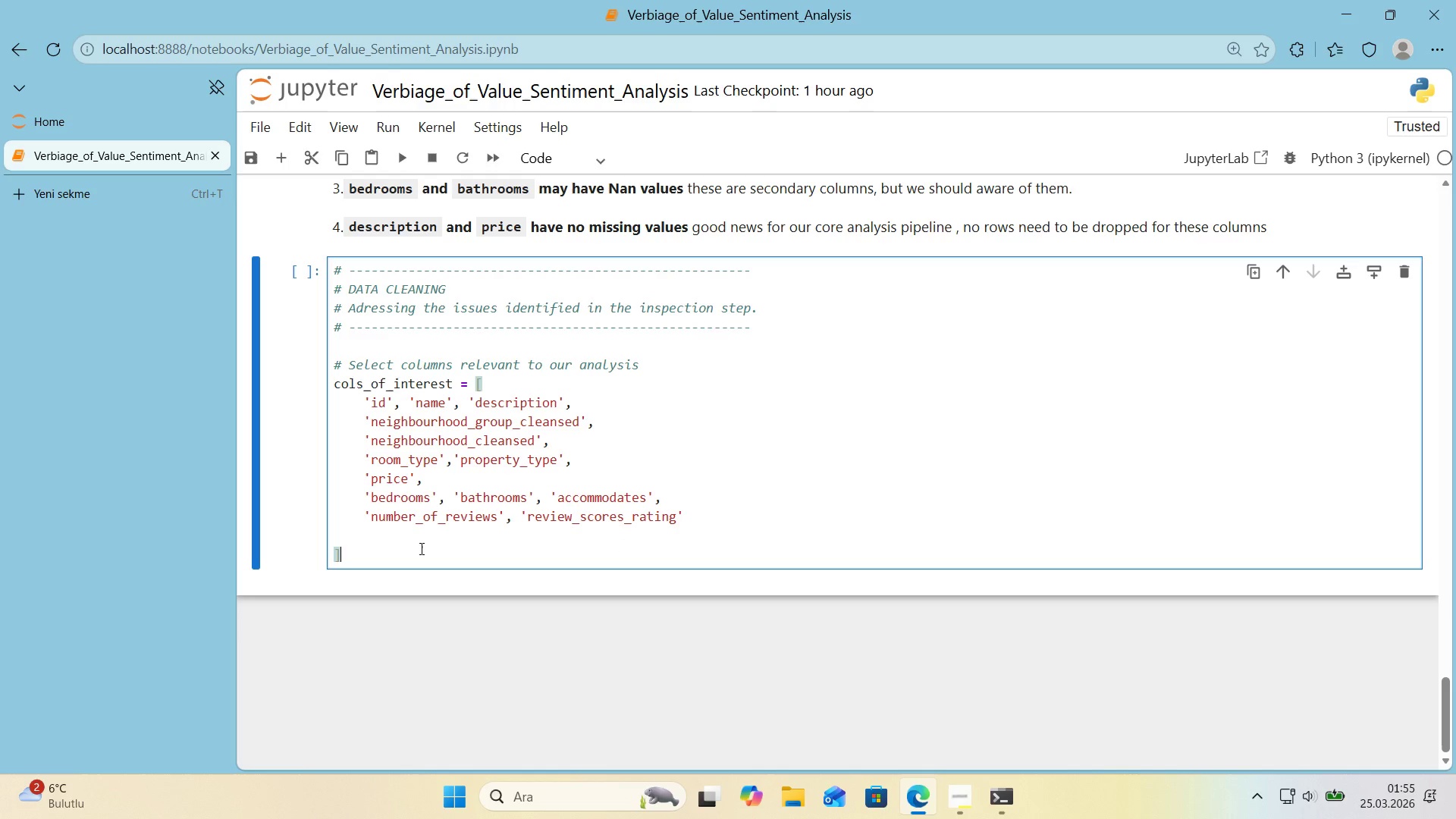 
left_click([420, 548])
 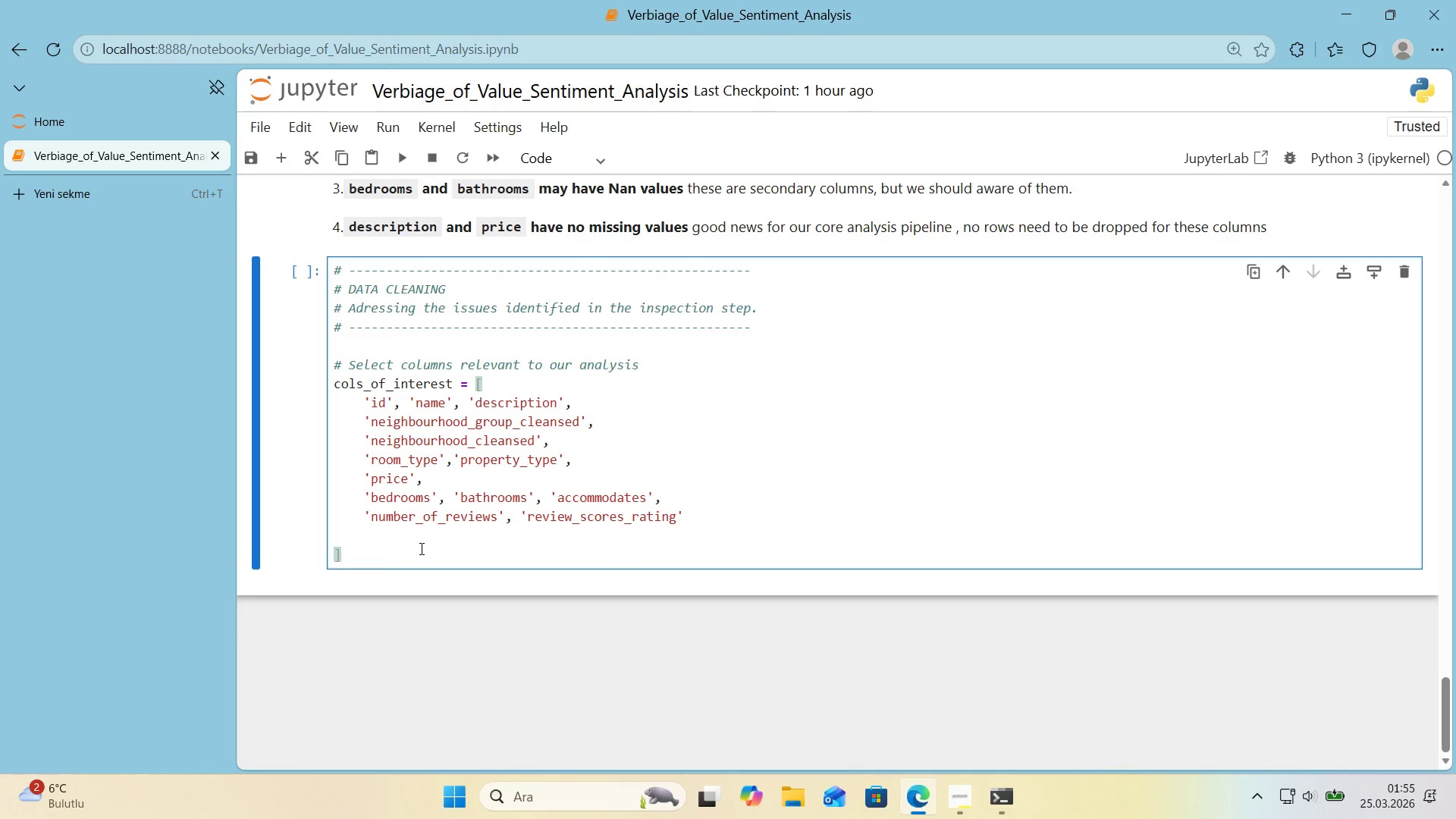 
key(Enter)
 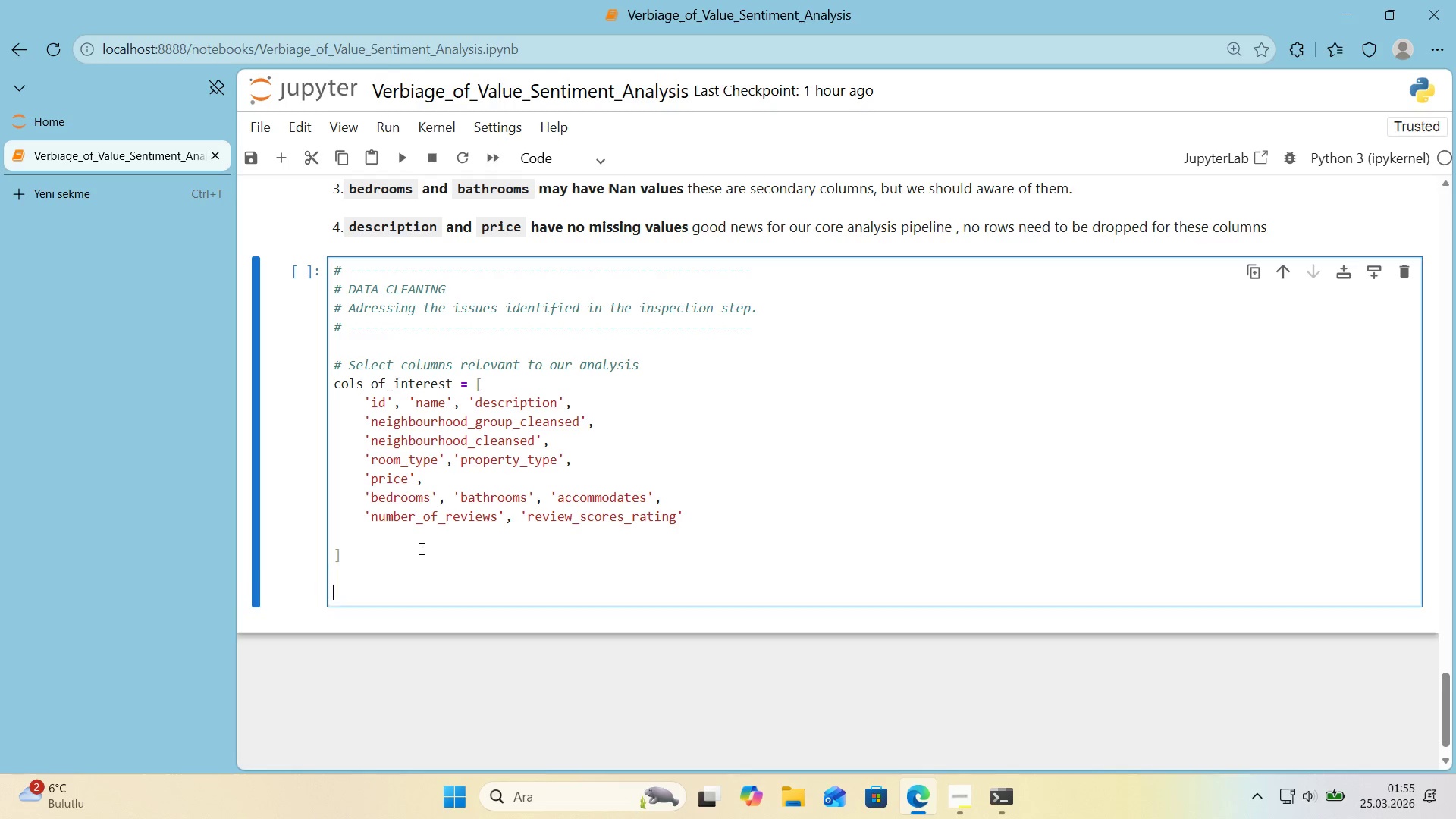 
key(Enter)
 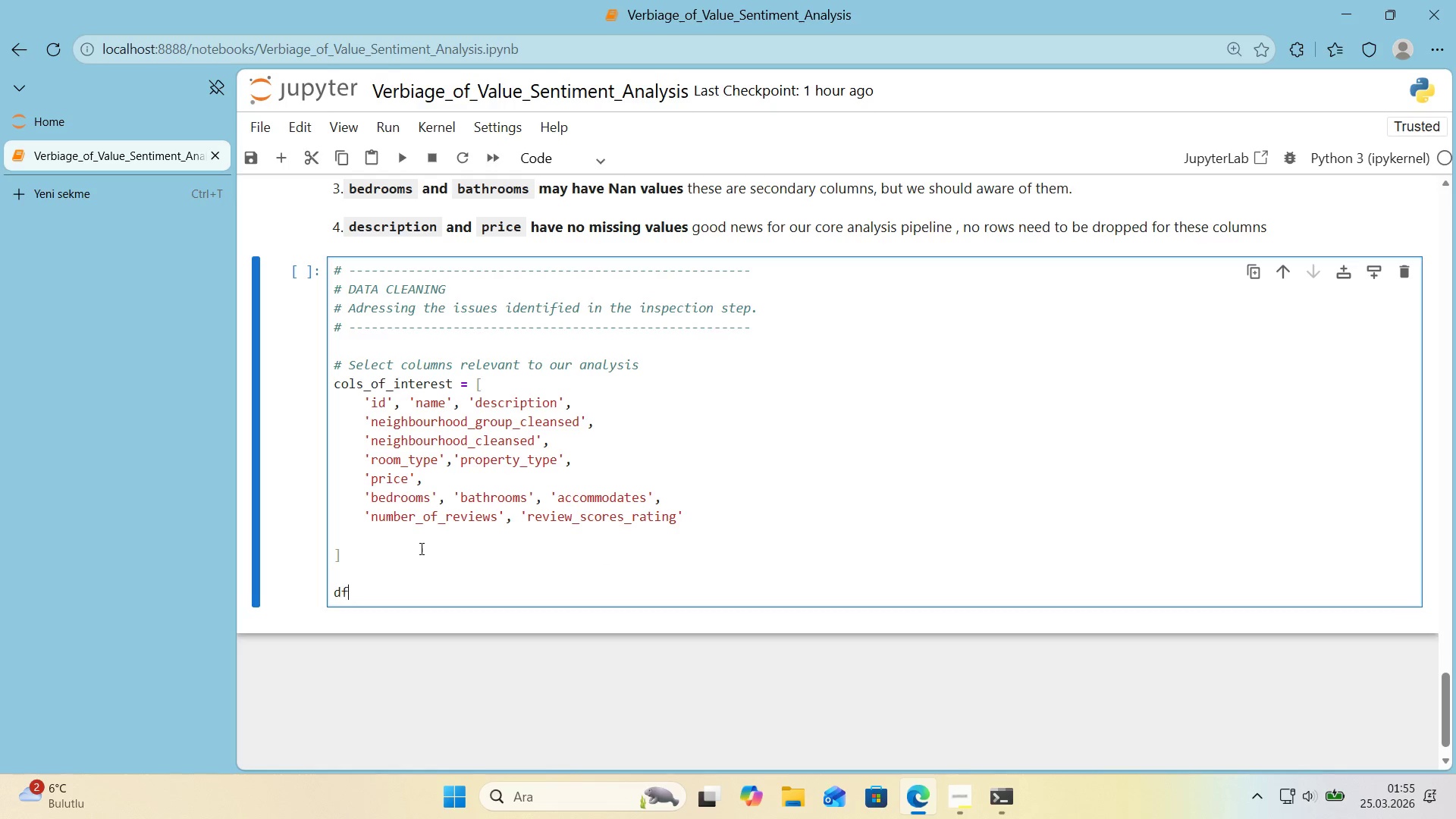 
type(df ) df_Raw)
key(Backspace)
key(Backspace)
key(Backspace)
type(raw)
 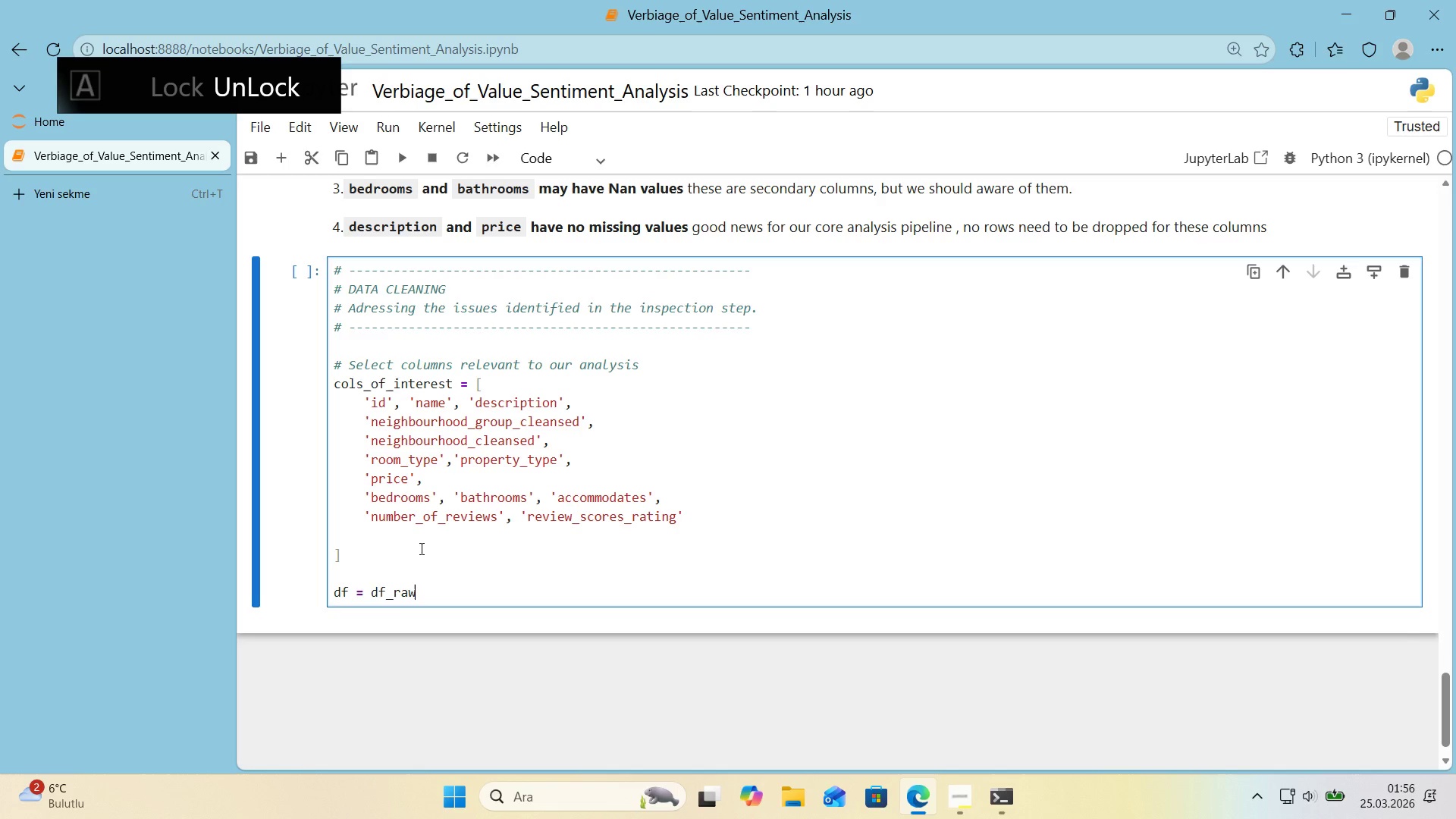 
key(Alt+Control+8)
 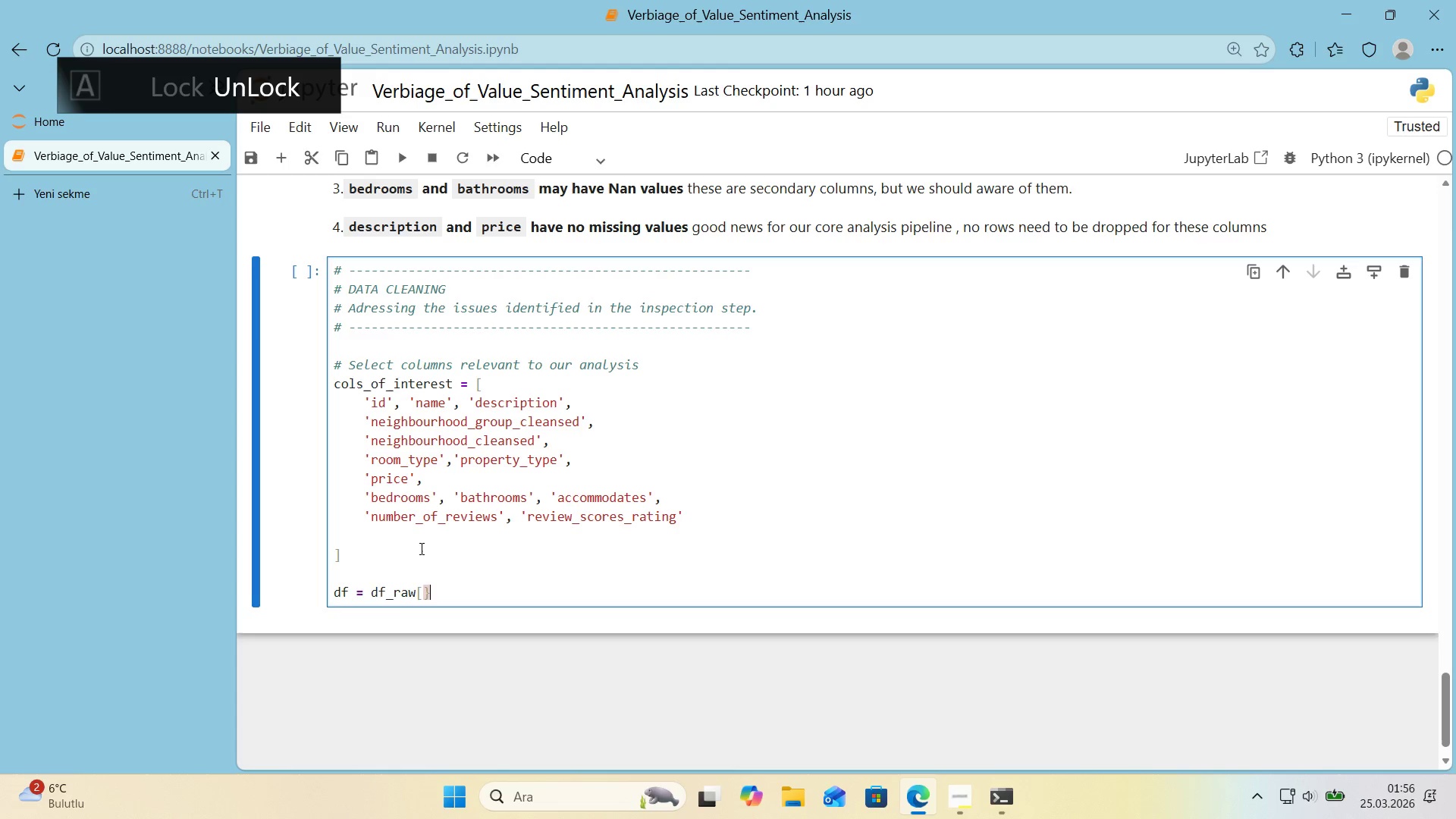 
key(Alt+Control+0)
 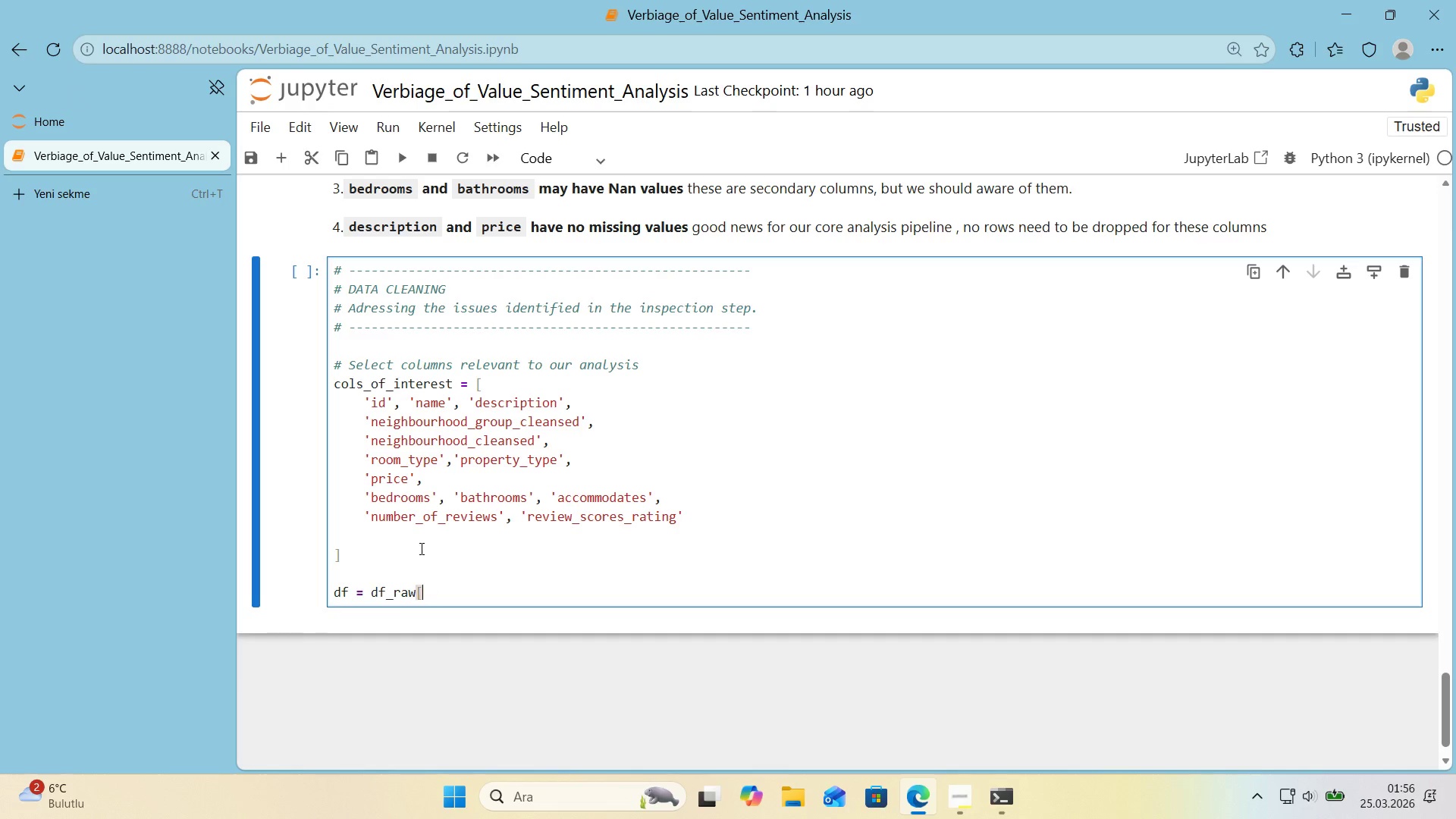 
key(Backspace)
 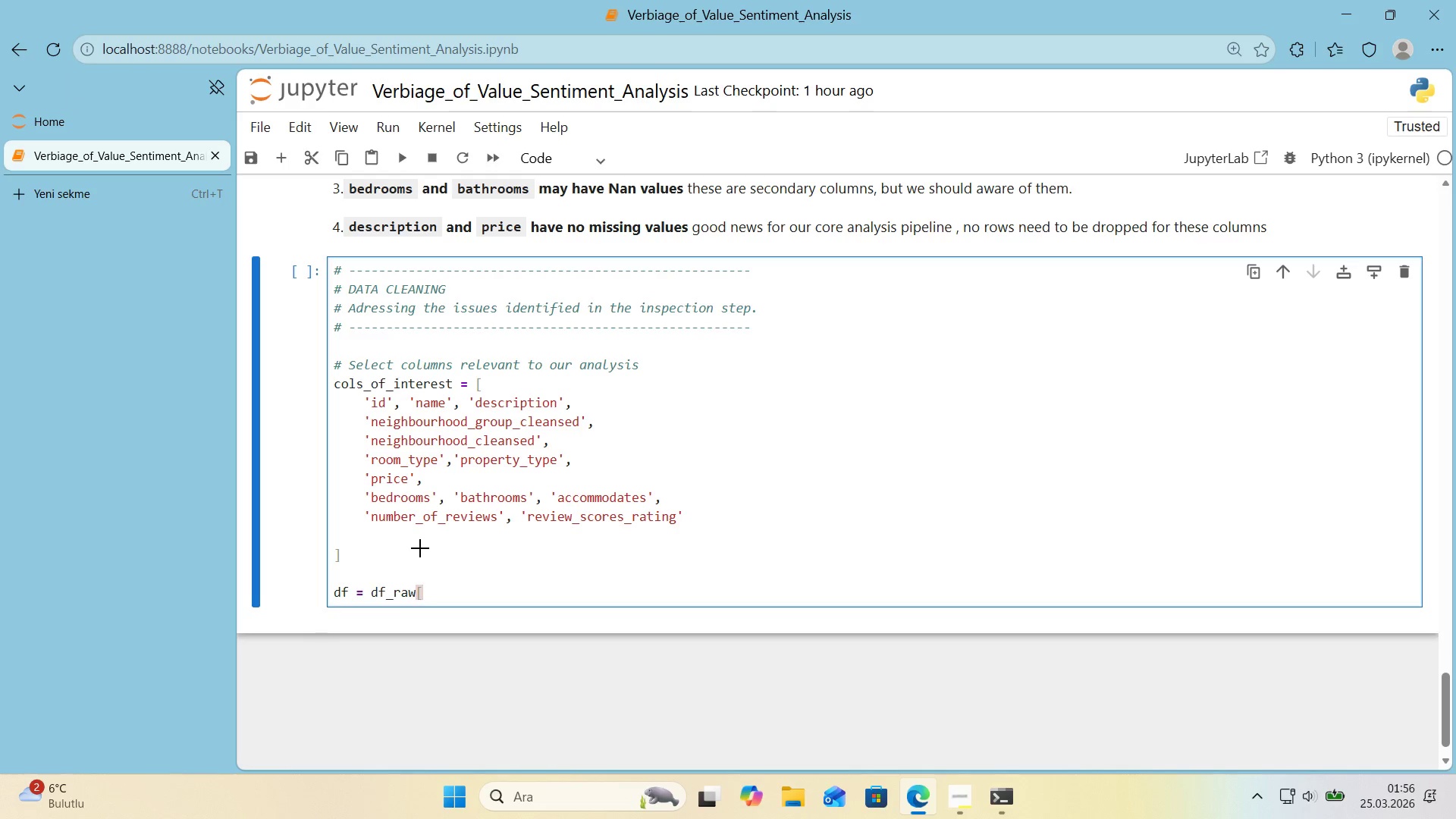 
key(Alt+Control+9)
 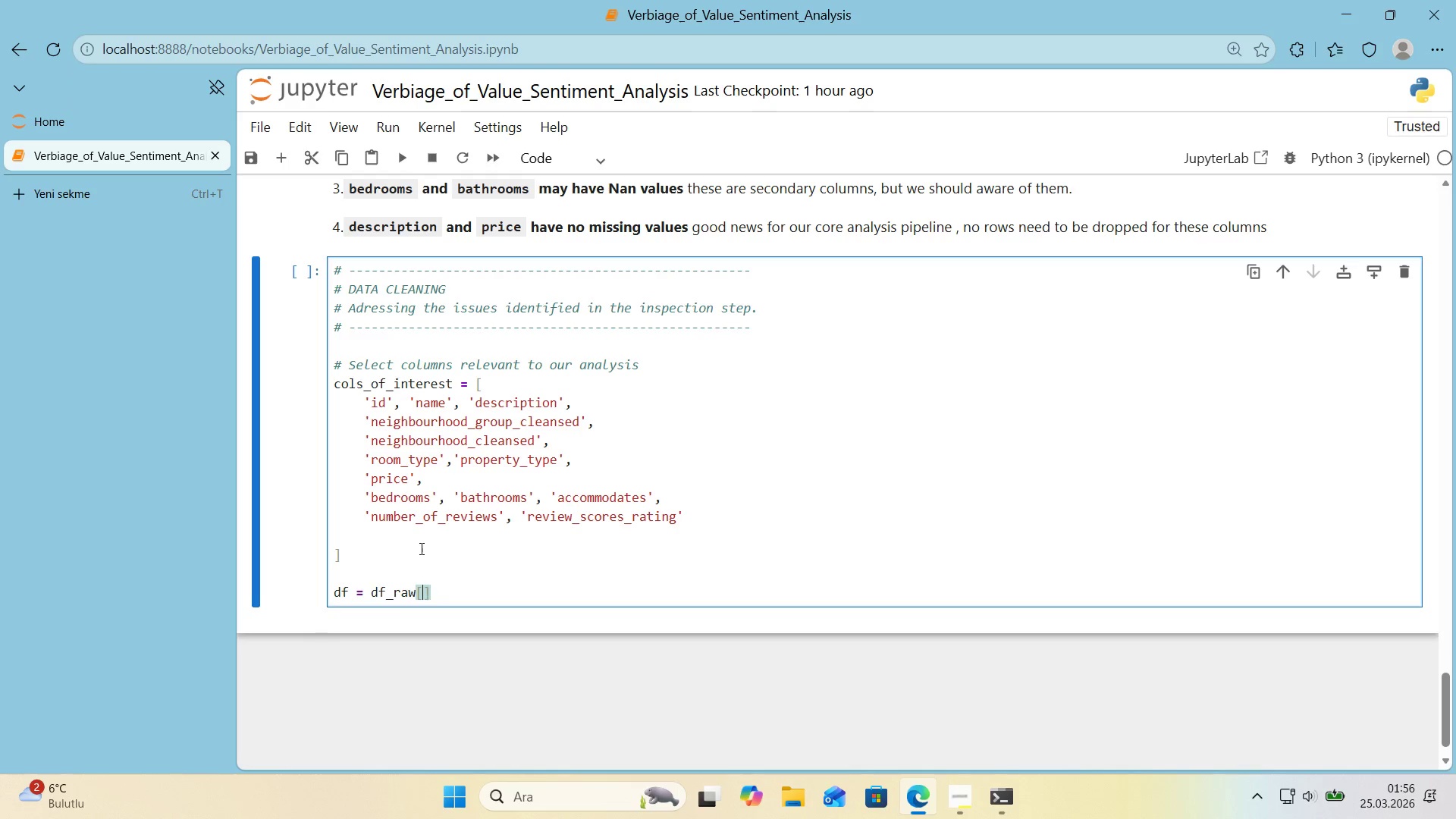 
key(ArrowLeft)
 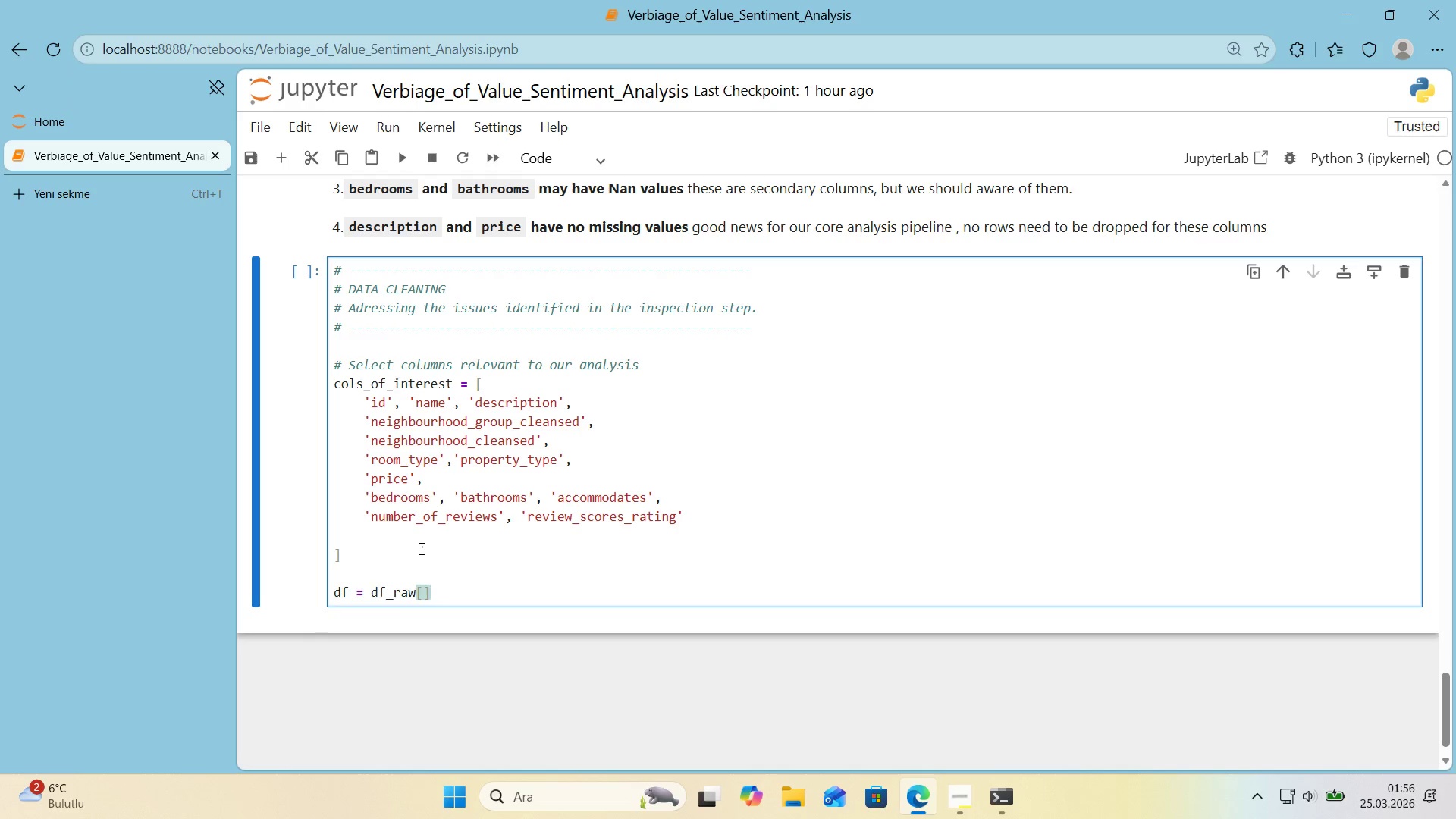 
type(cols_of)
 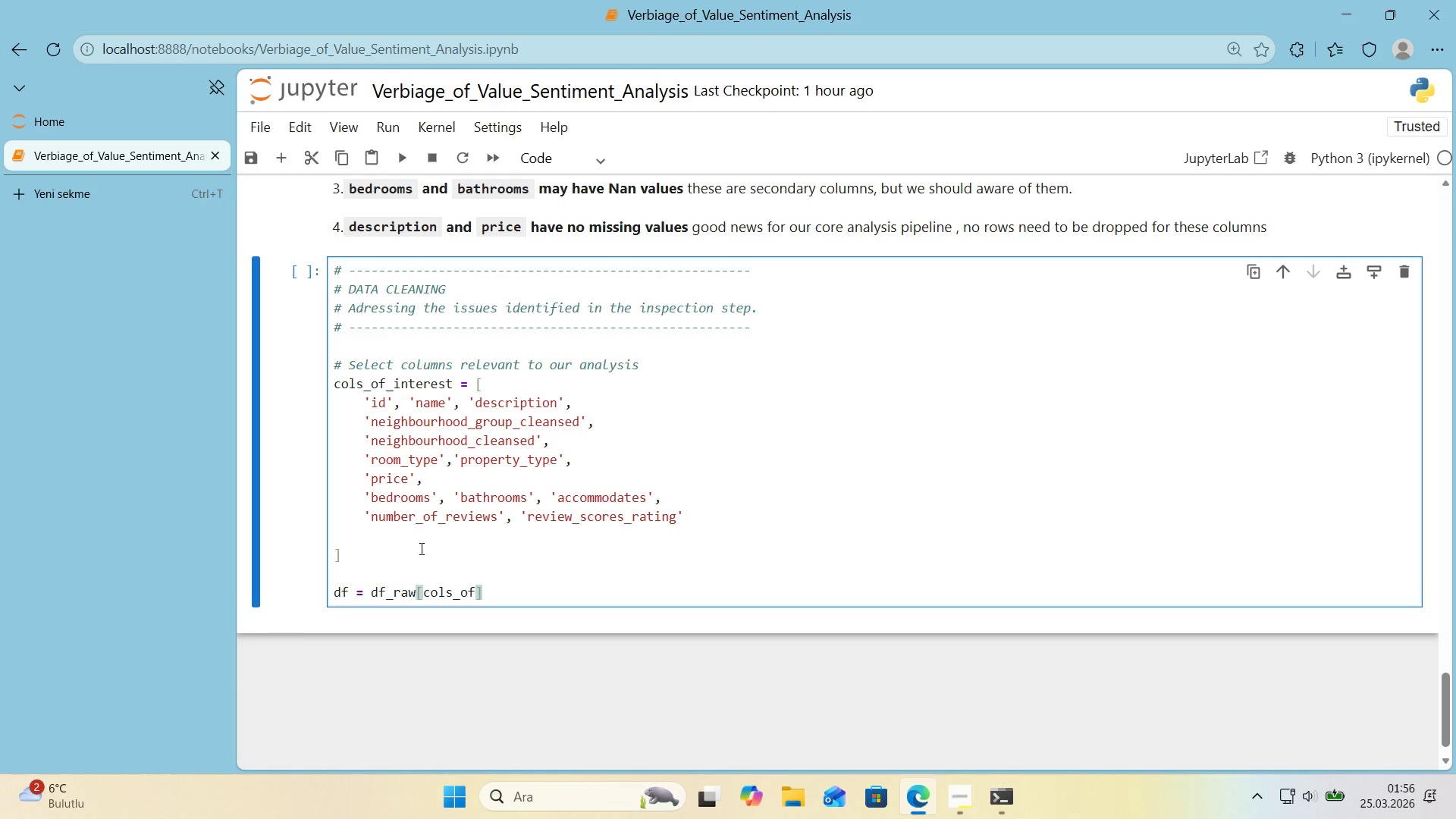 
double_click([384, 386])
 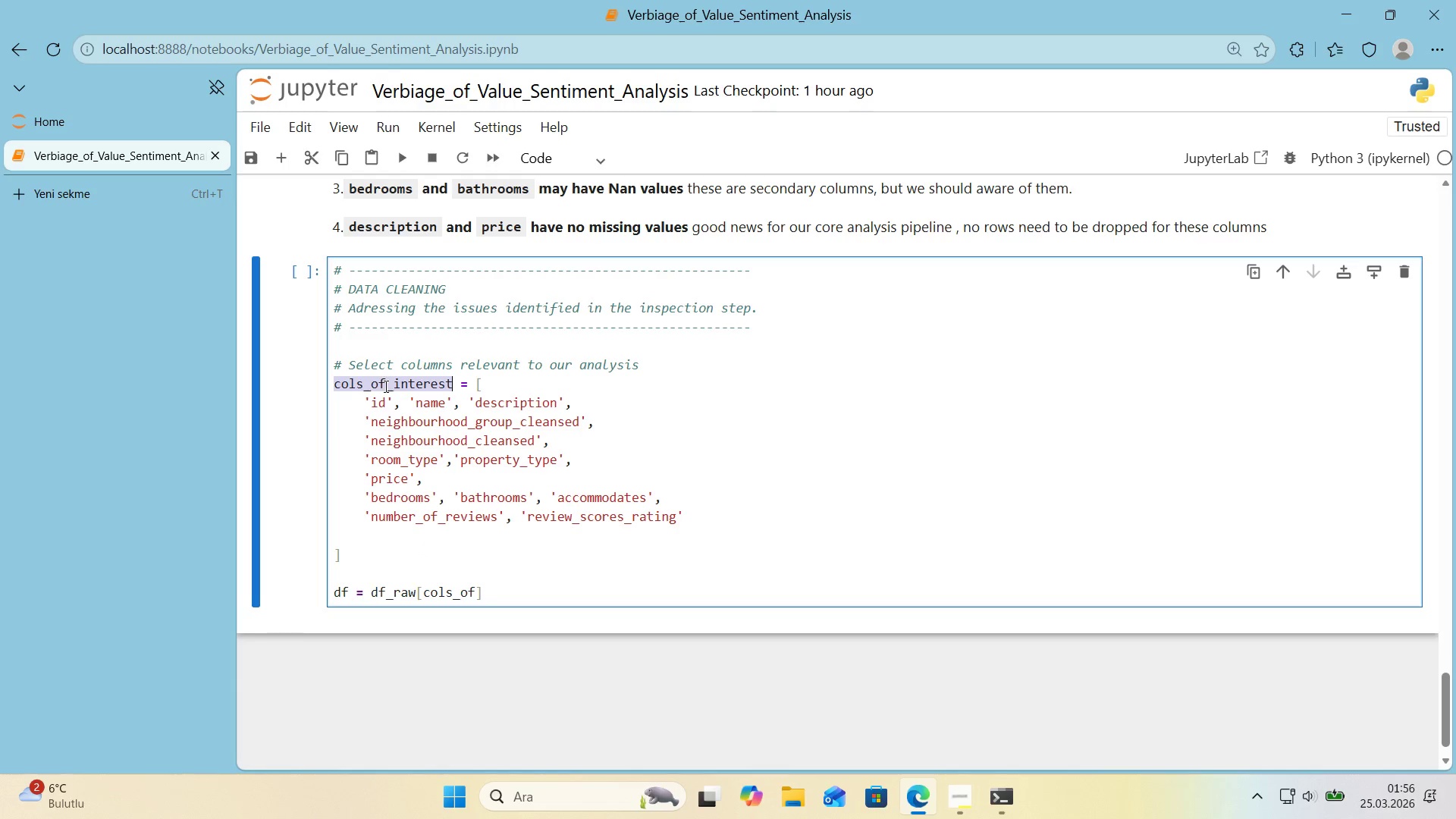 
key(Control+ControlLeft)
 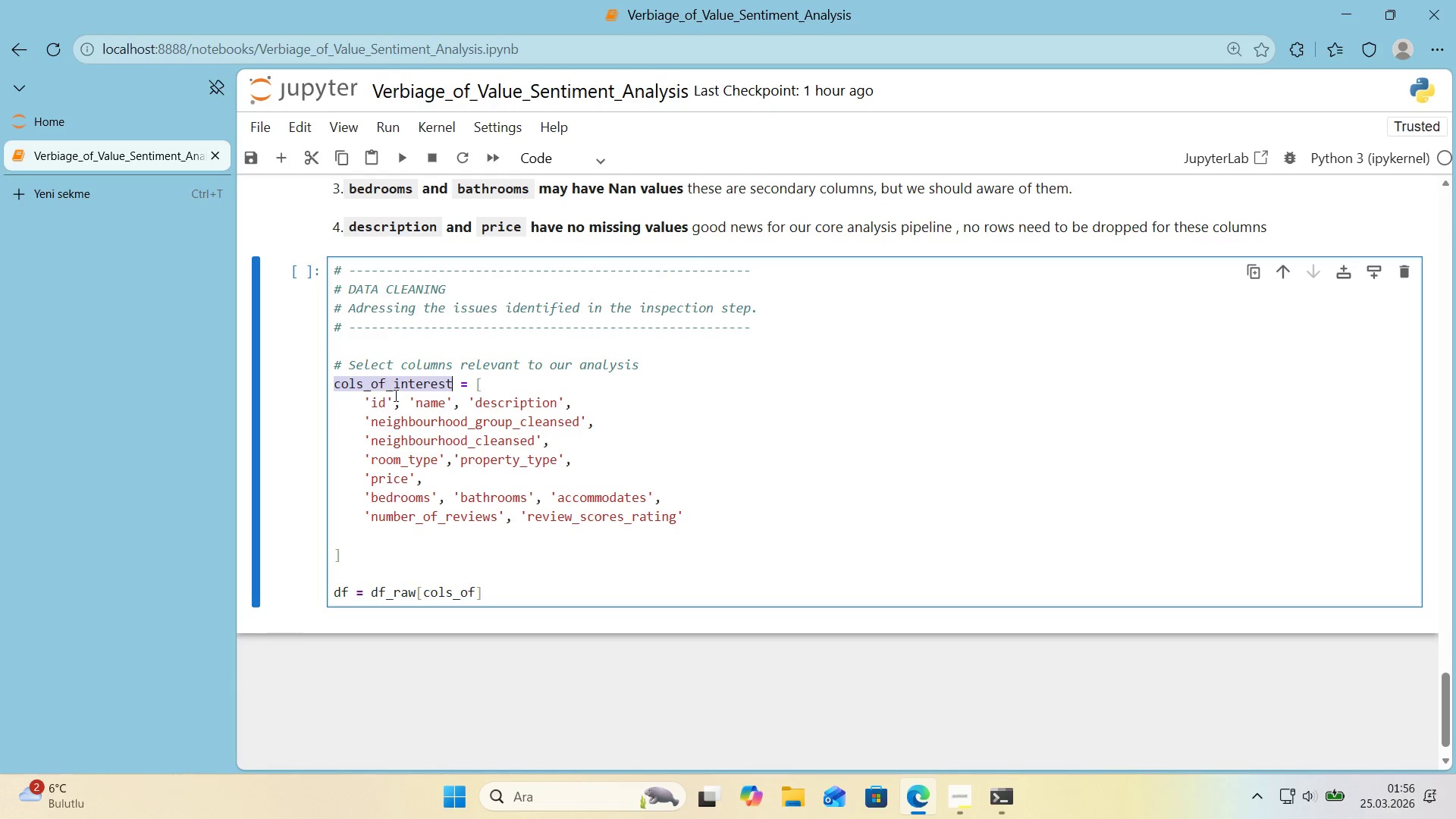 
key(Control+C)
 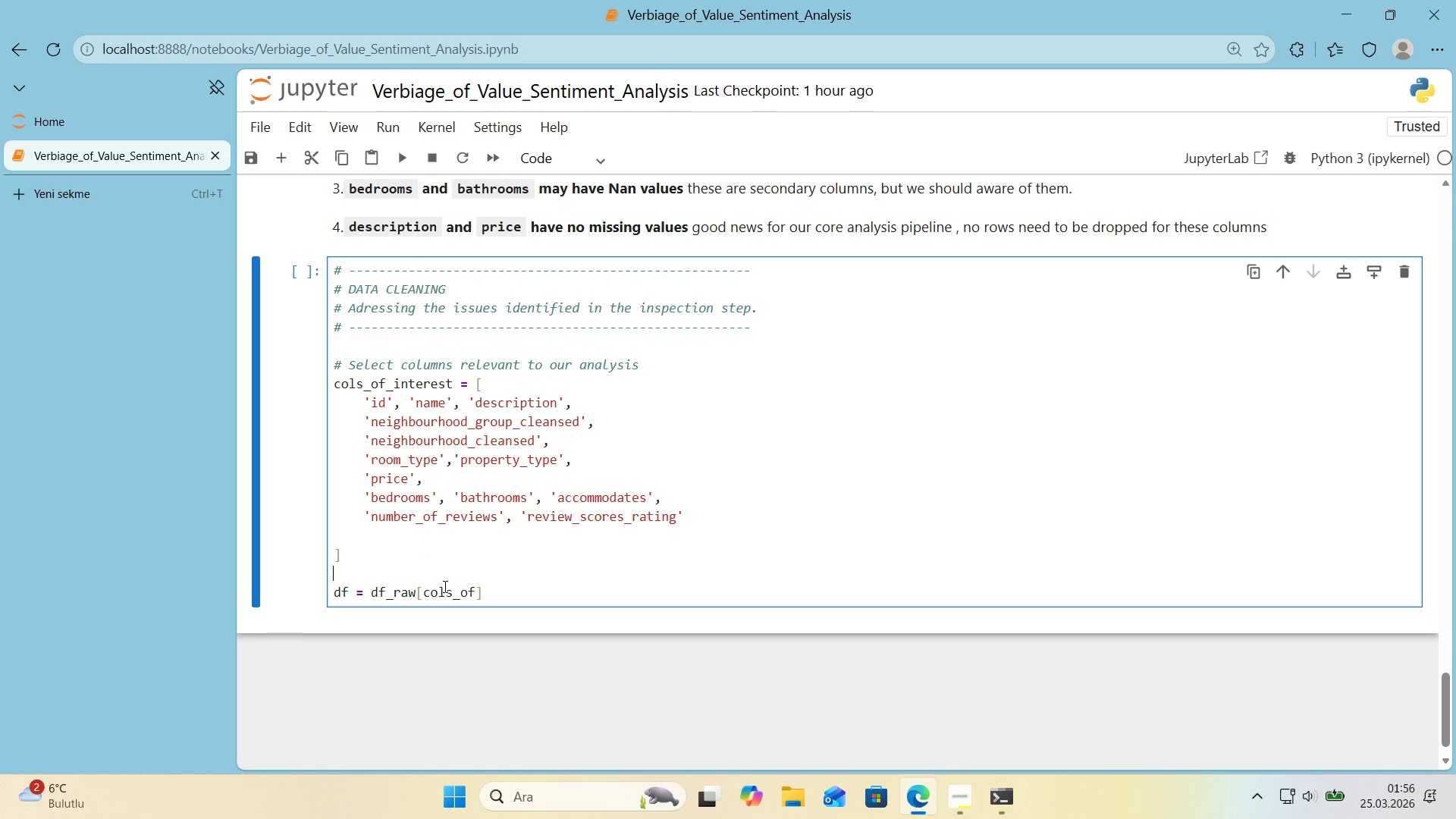 
double_click([445, 588])
 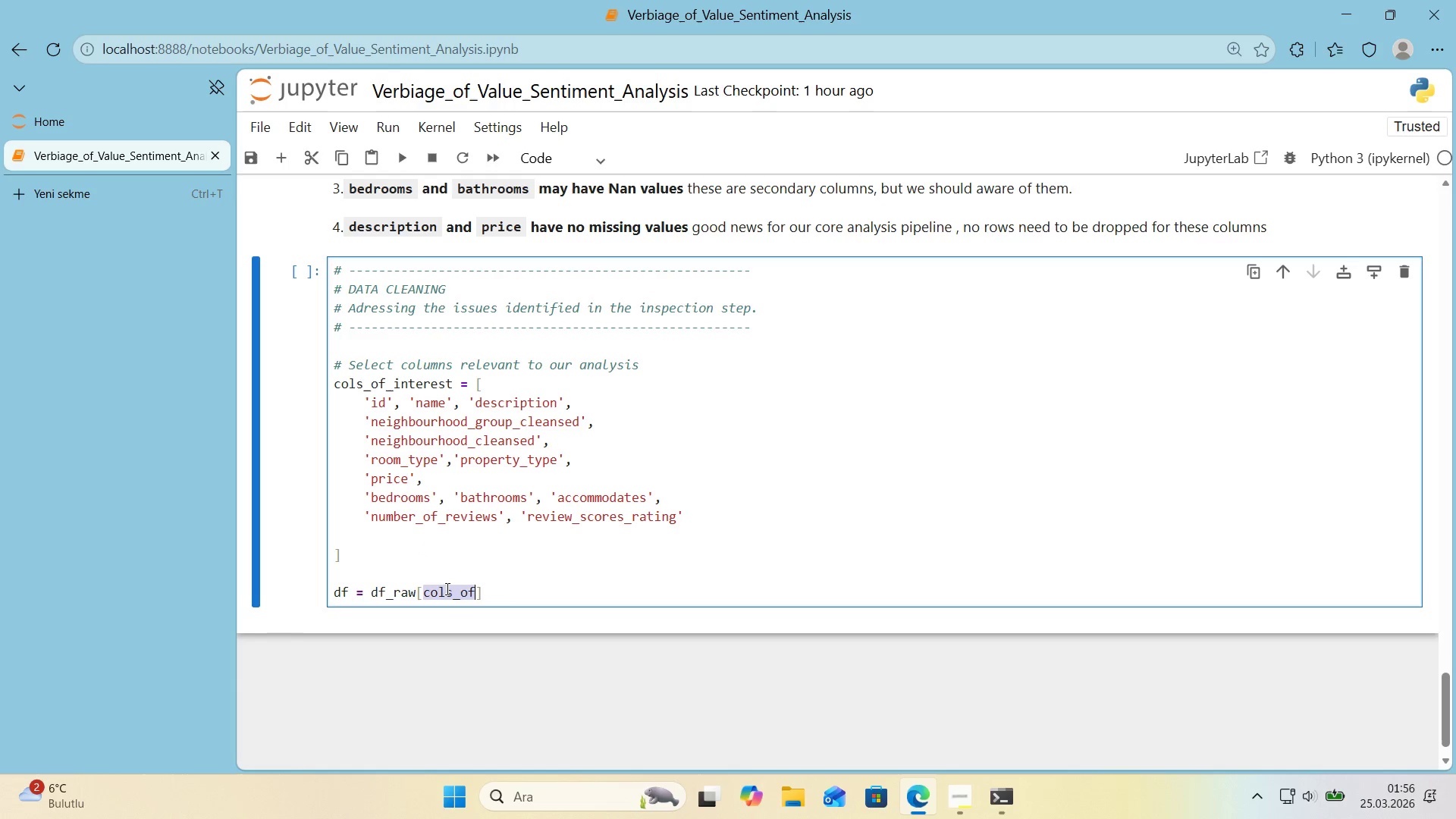 
triple_click([445, 588])
 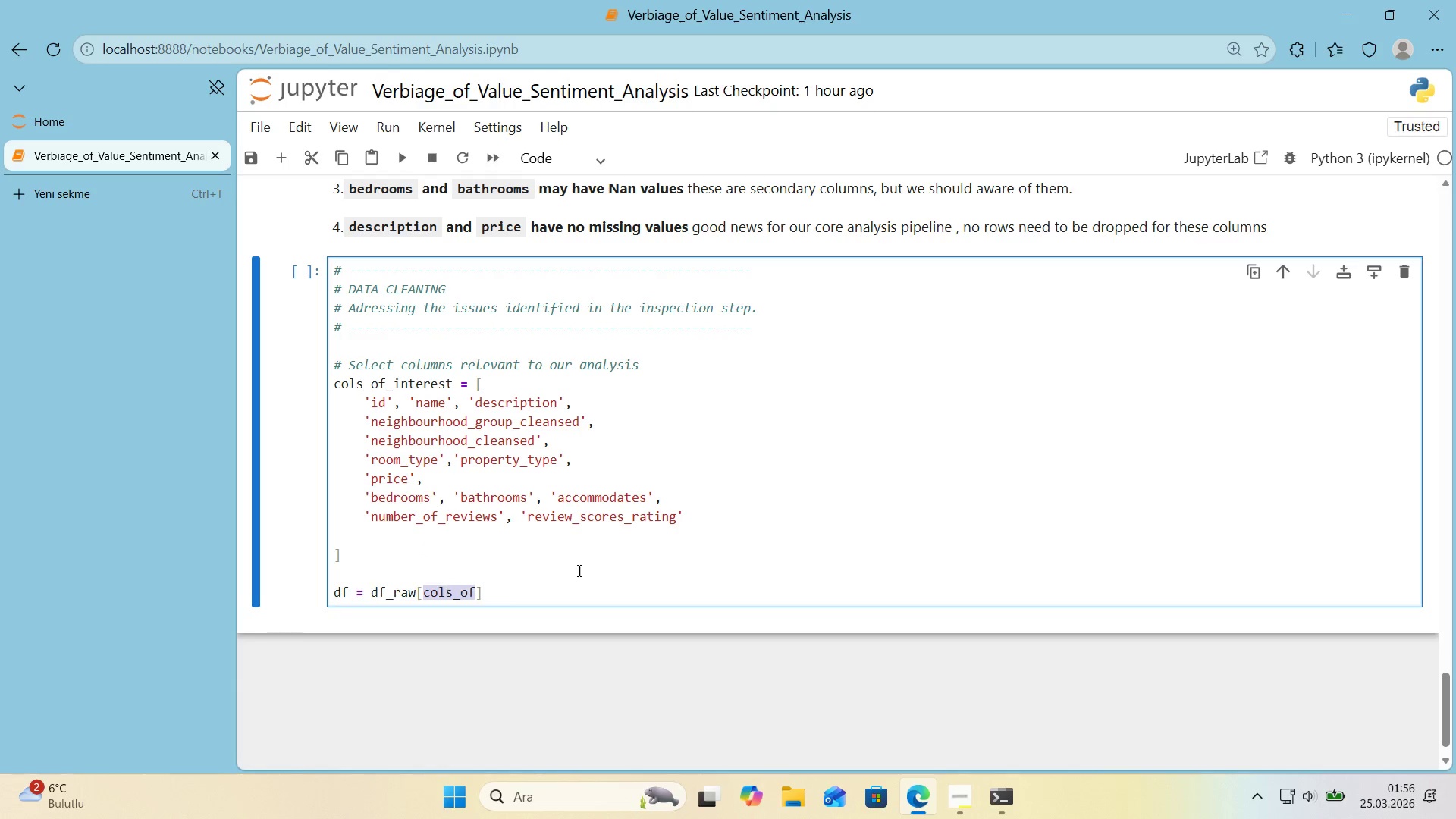 
key(Control+ControlLeft)
 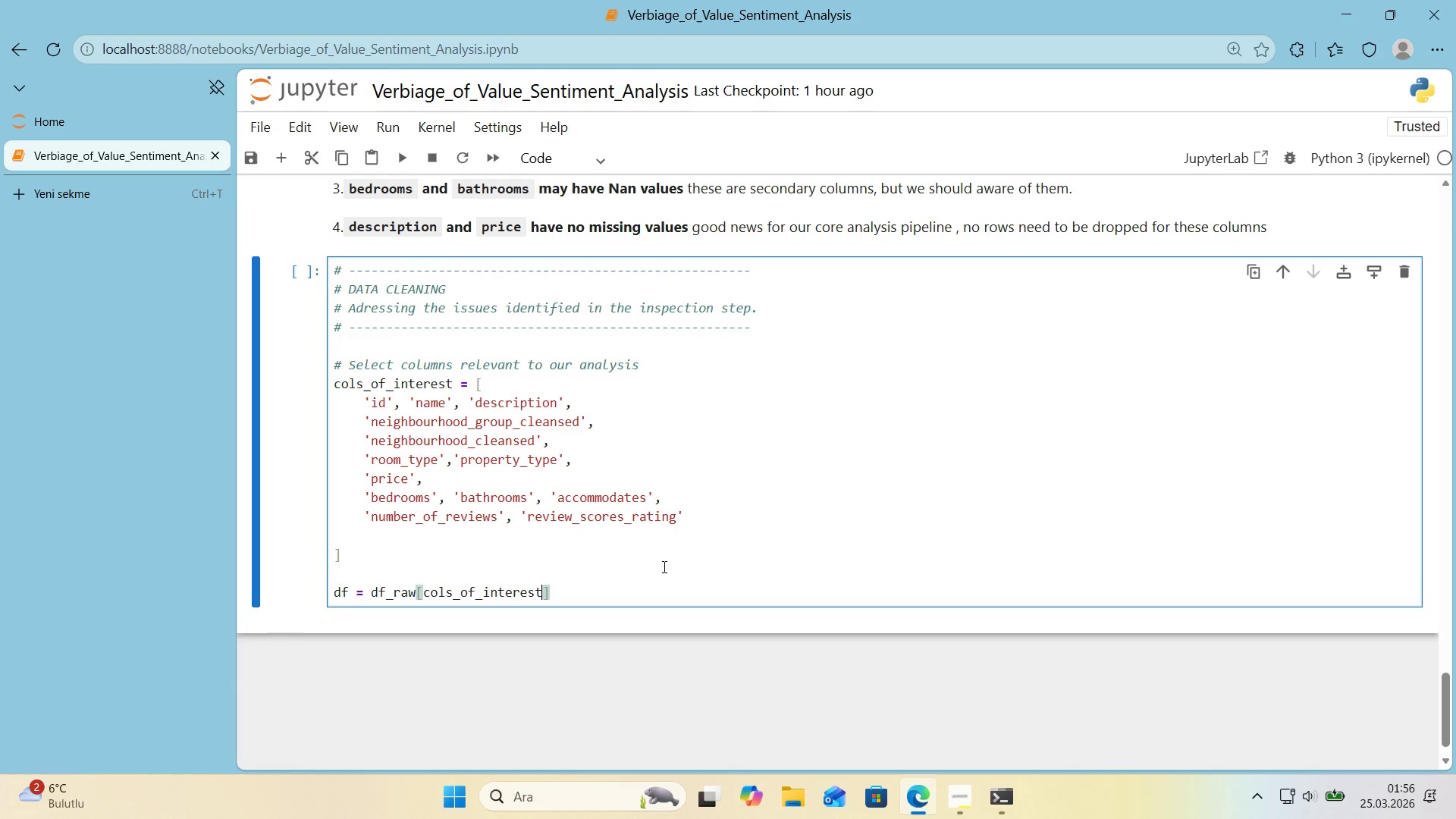 
key(Control+V)
 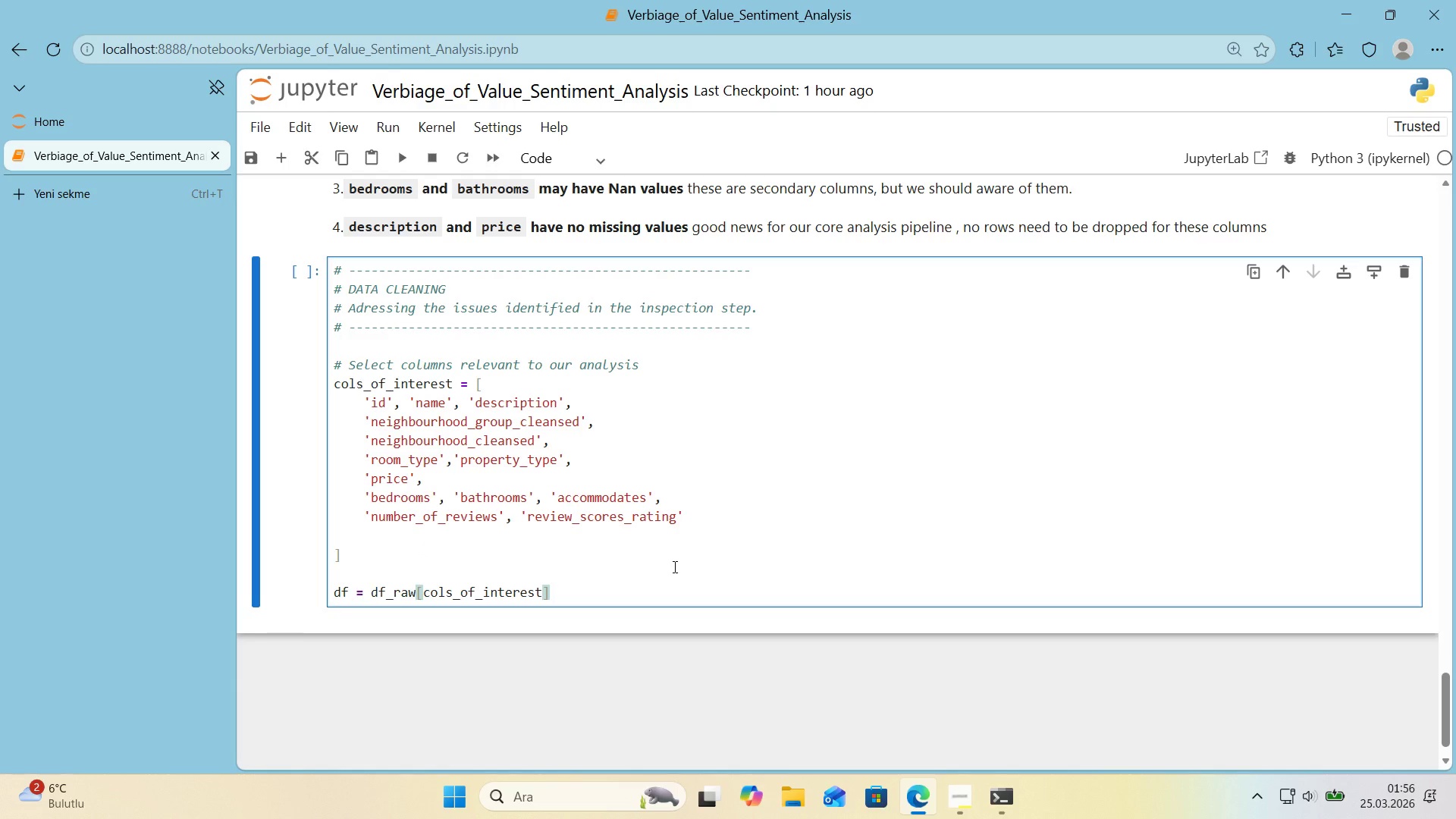 
key(ArrowRight)
 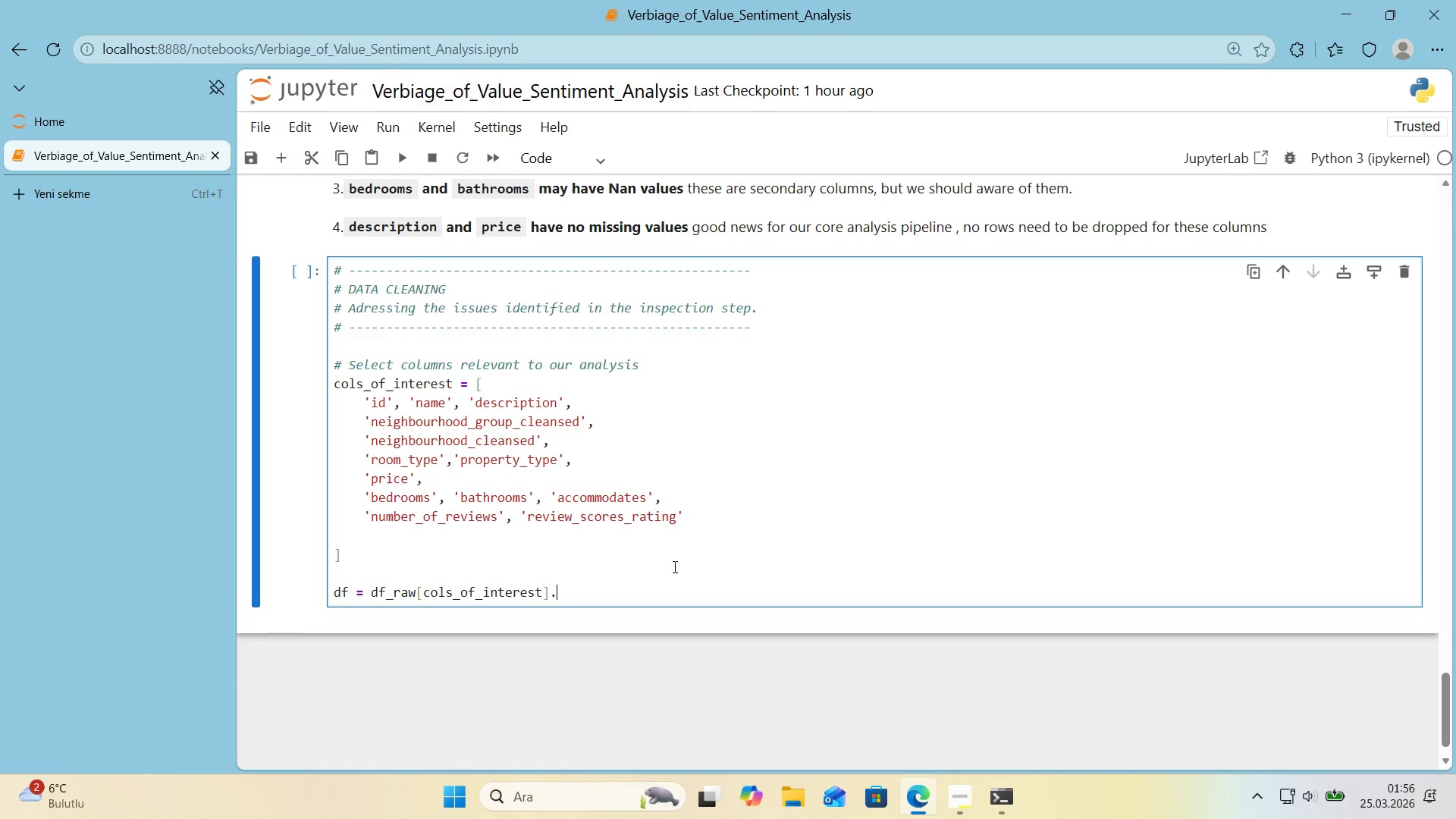 
type(.copy*()
 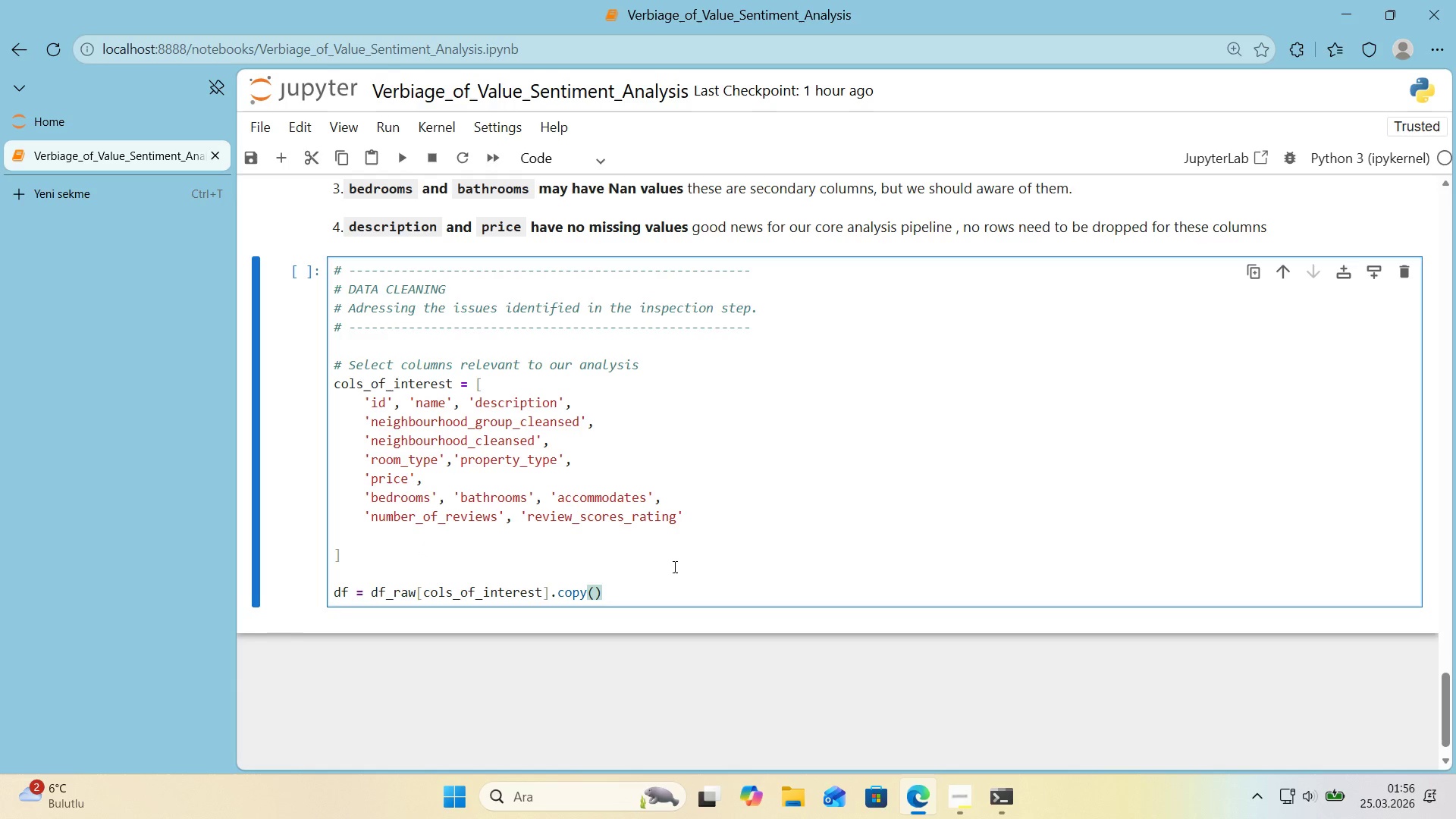 
 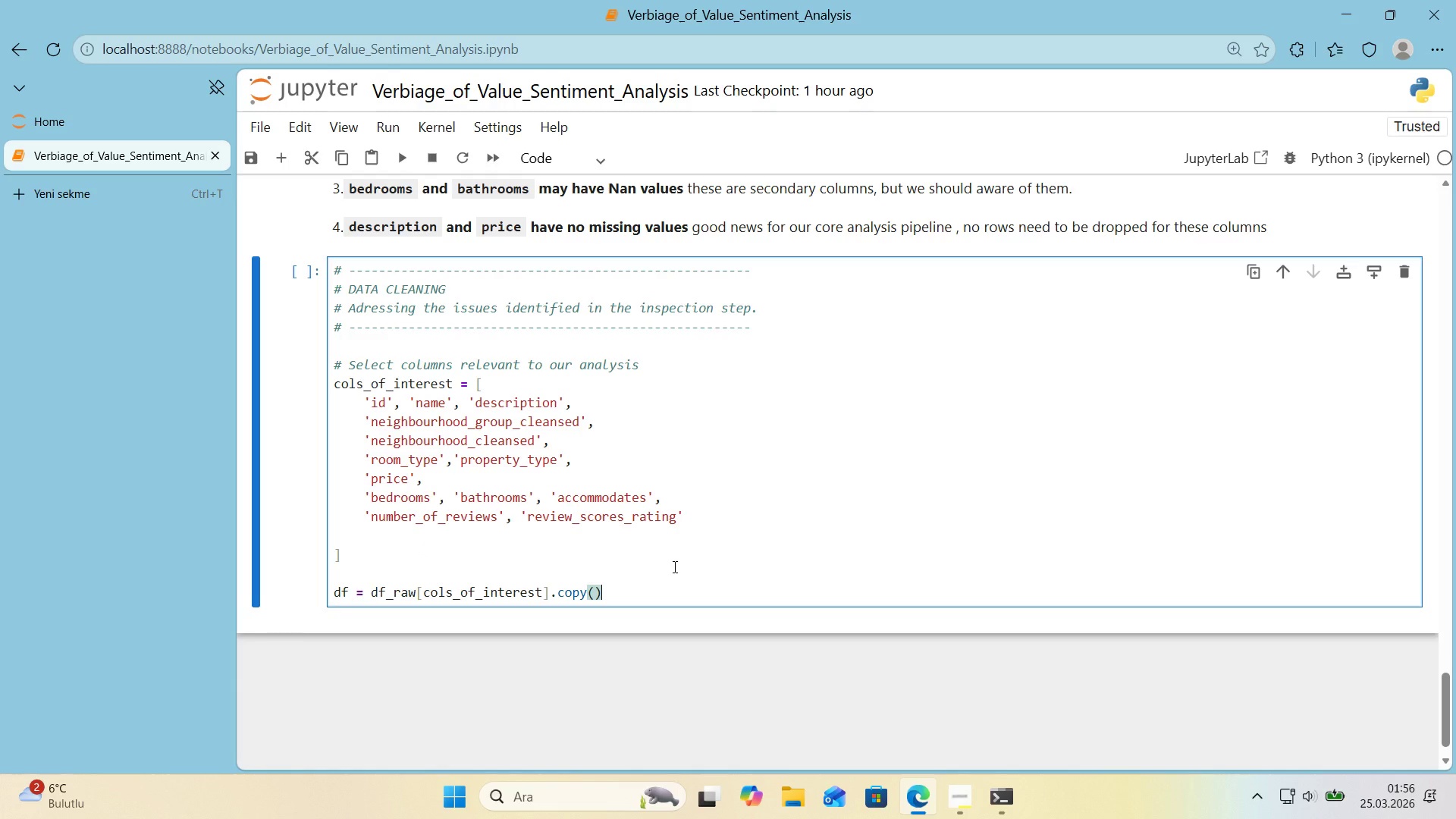 
key(ArrowRight)
 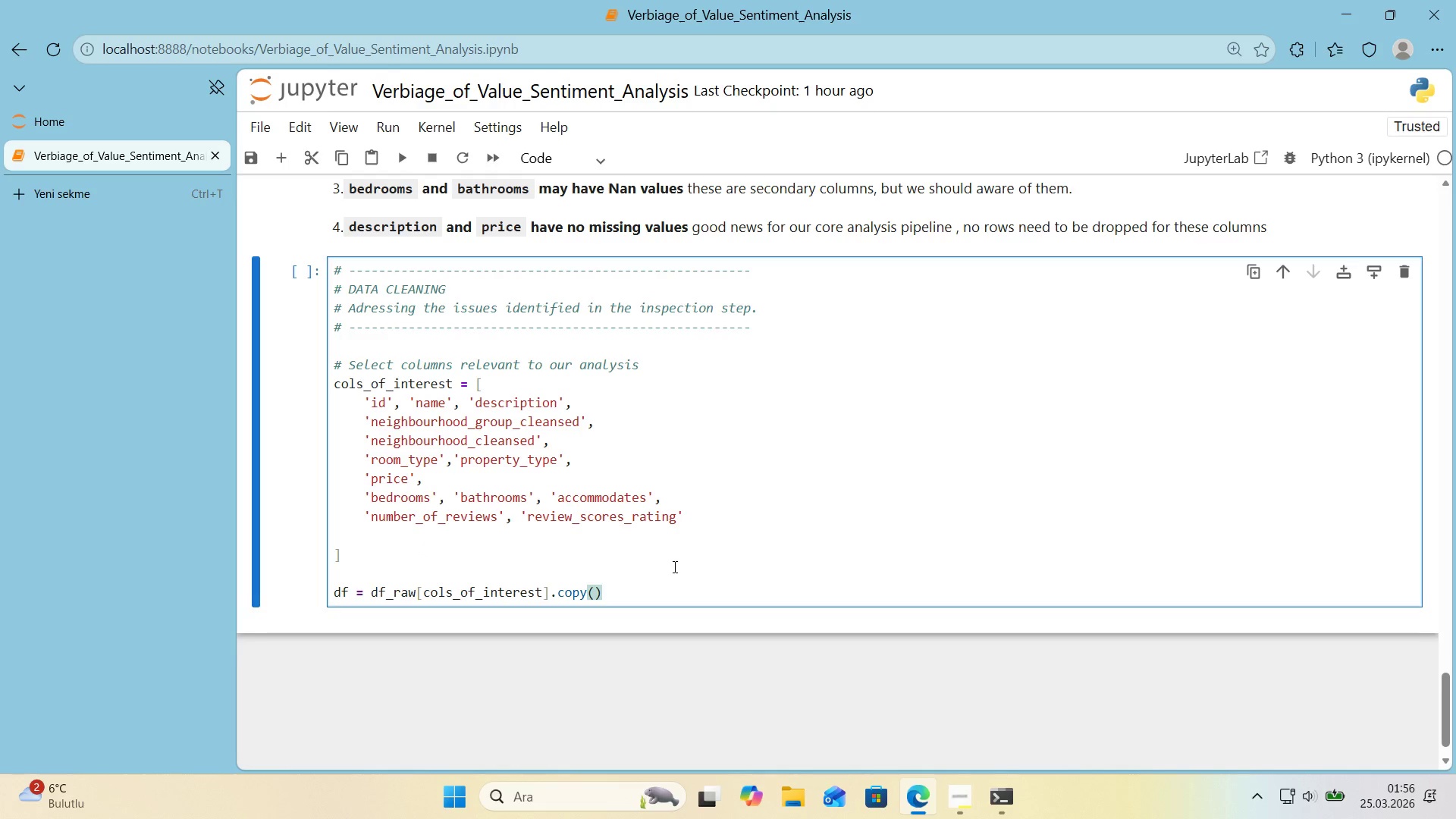 
key(Enter)
 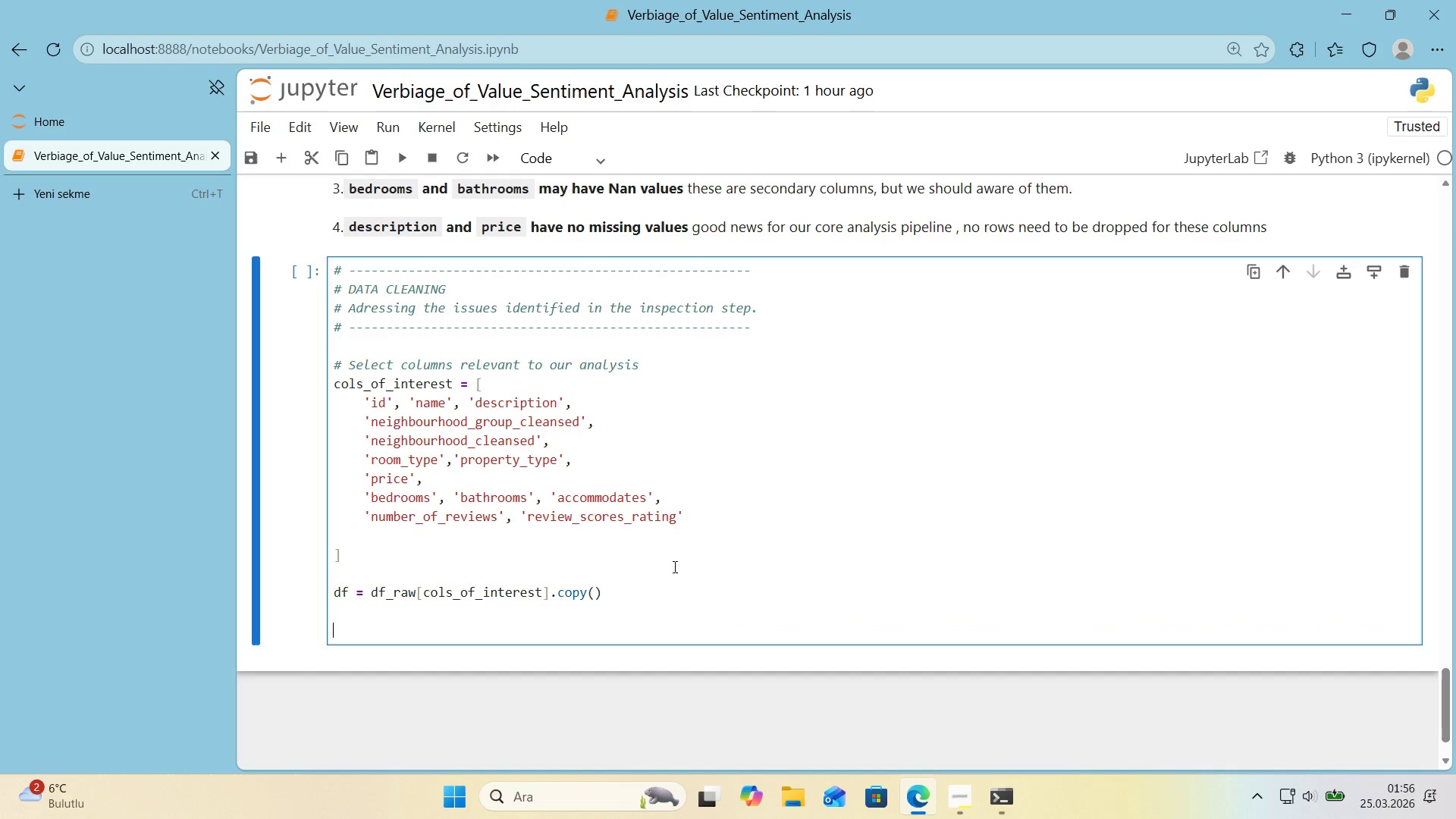 
key(Enter)
 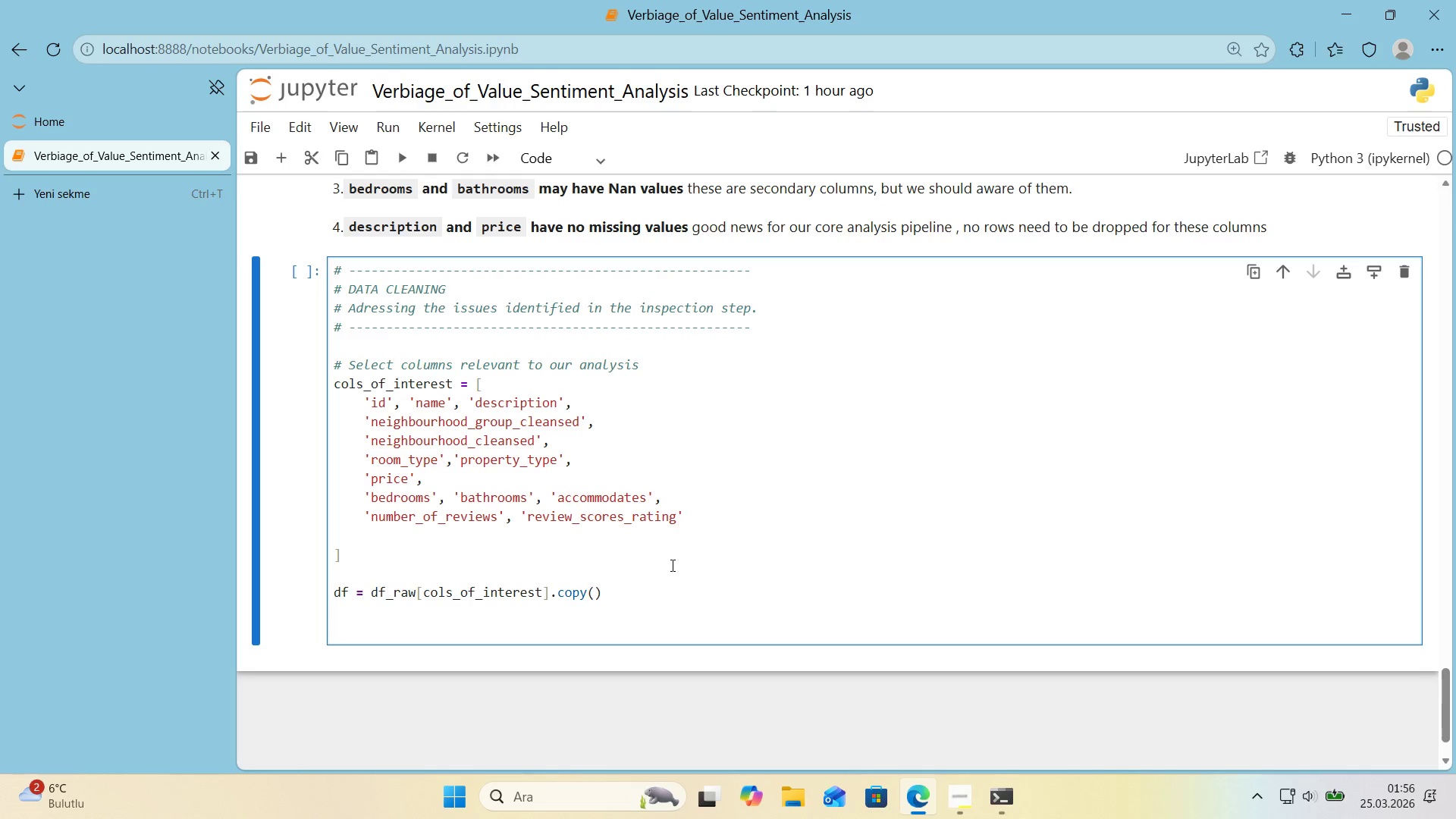 
wait(6.0)
 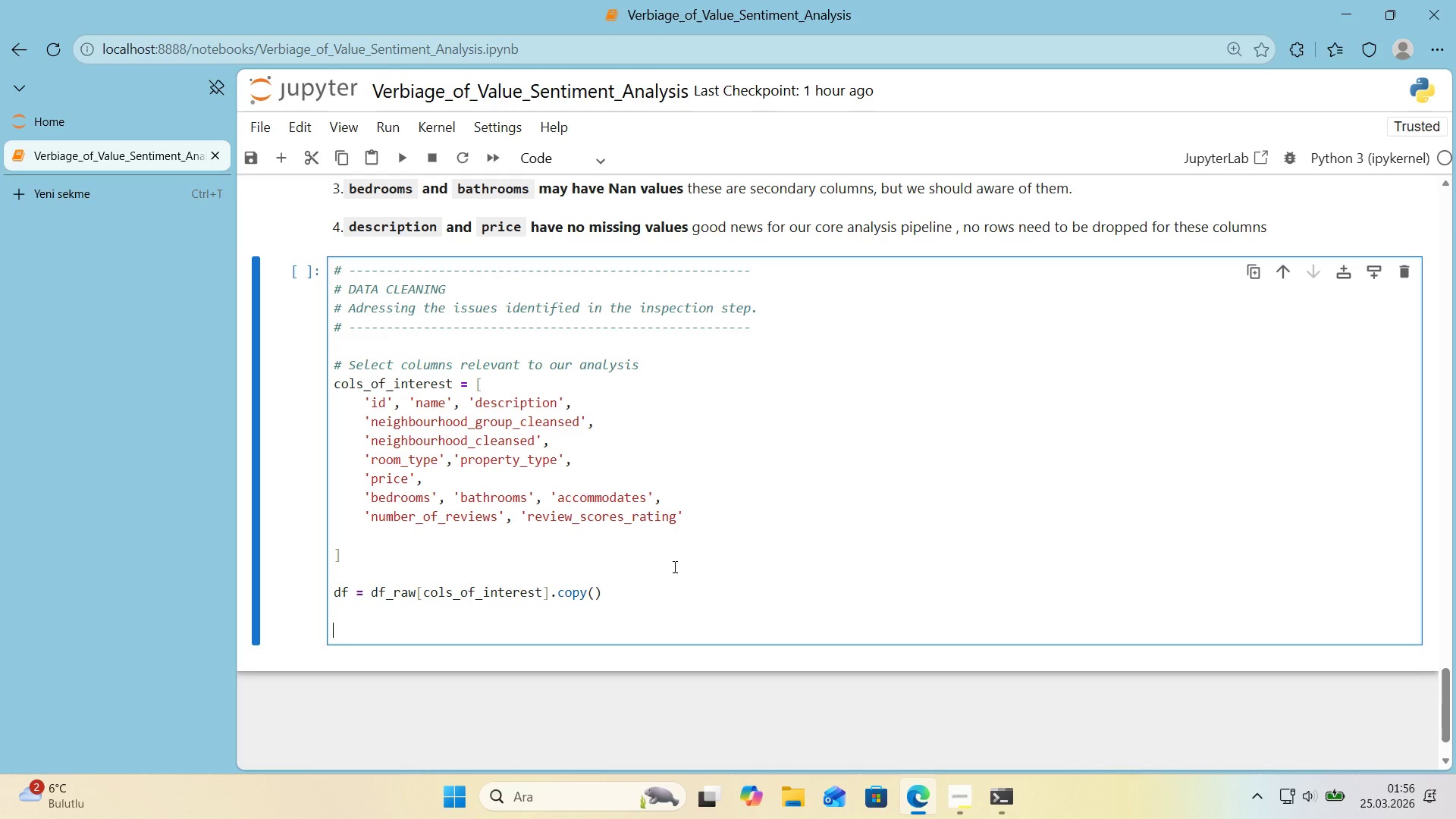 
scroll: coordinate [665, 562], scroll_direction: down, amount: 1.0
 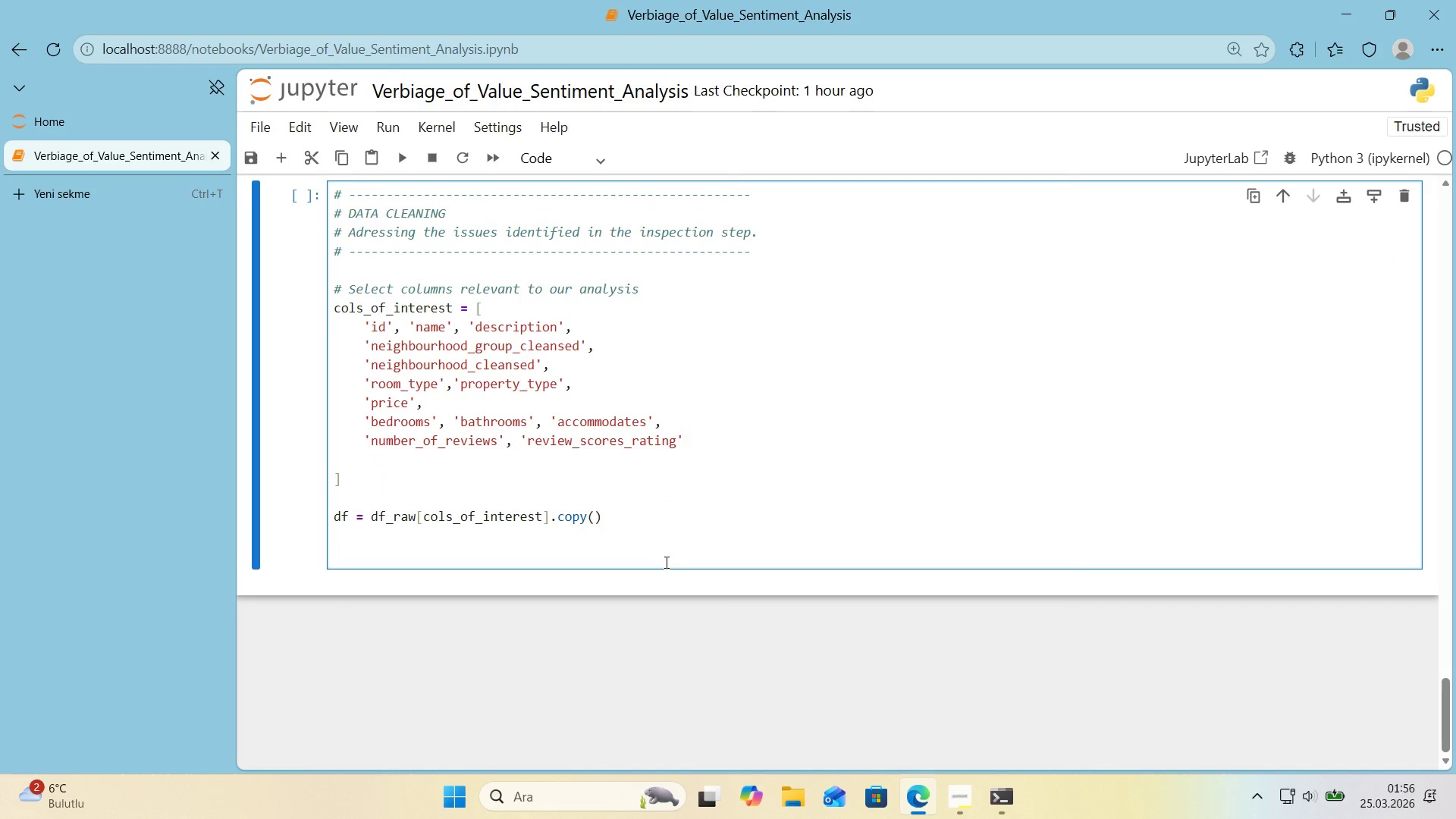 
key(Alt+Control+3)
 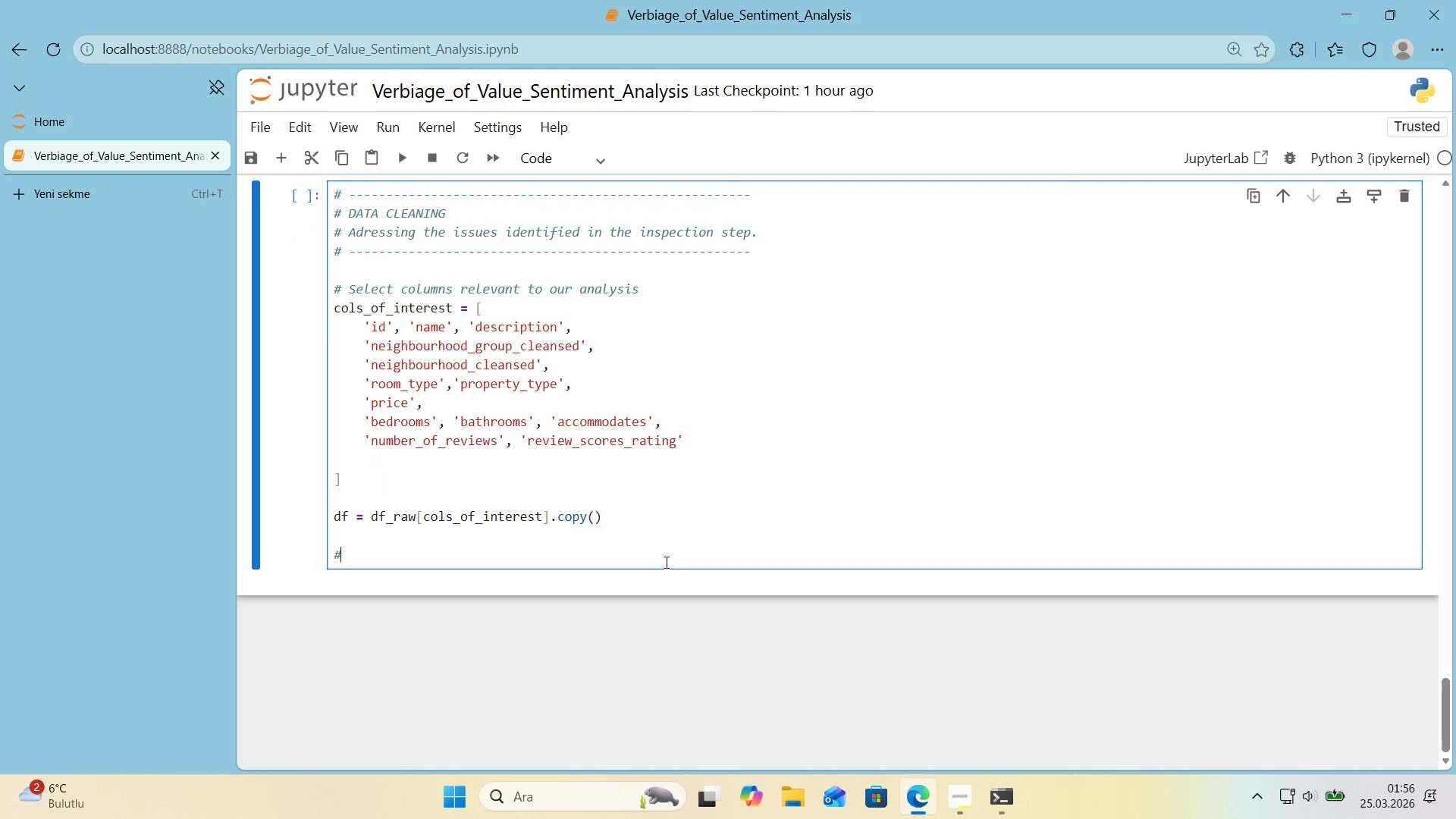 
type( Clean P)
key(Backspace)
type(pr'ce colun)
key(Backspace)
type(/)
key(Backspace)
type(mn rmove)
key(Backspace)
key(Backspace)
key(Backspace)
key(Backspace)
type(emove @@)
 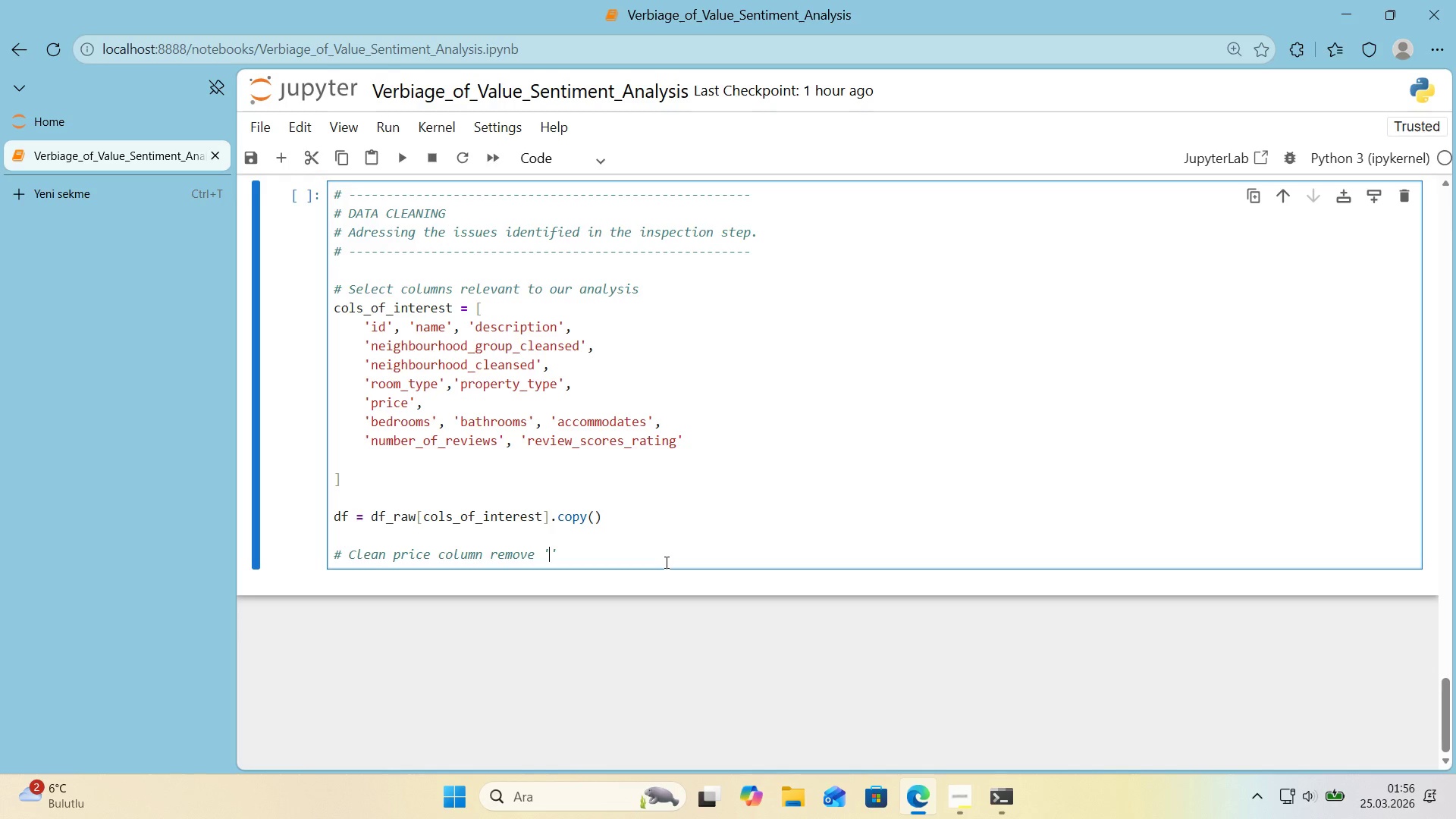 
key(ArrowLeft)
 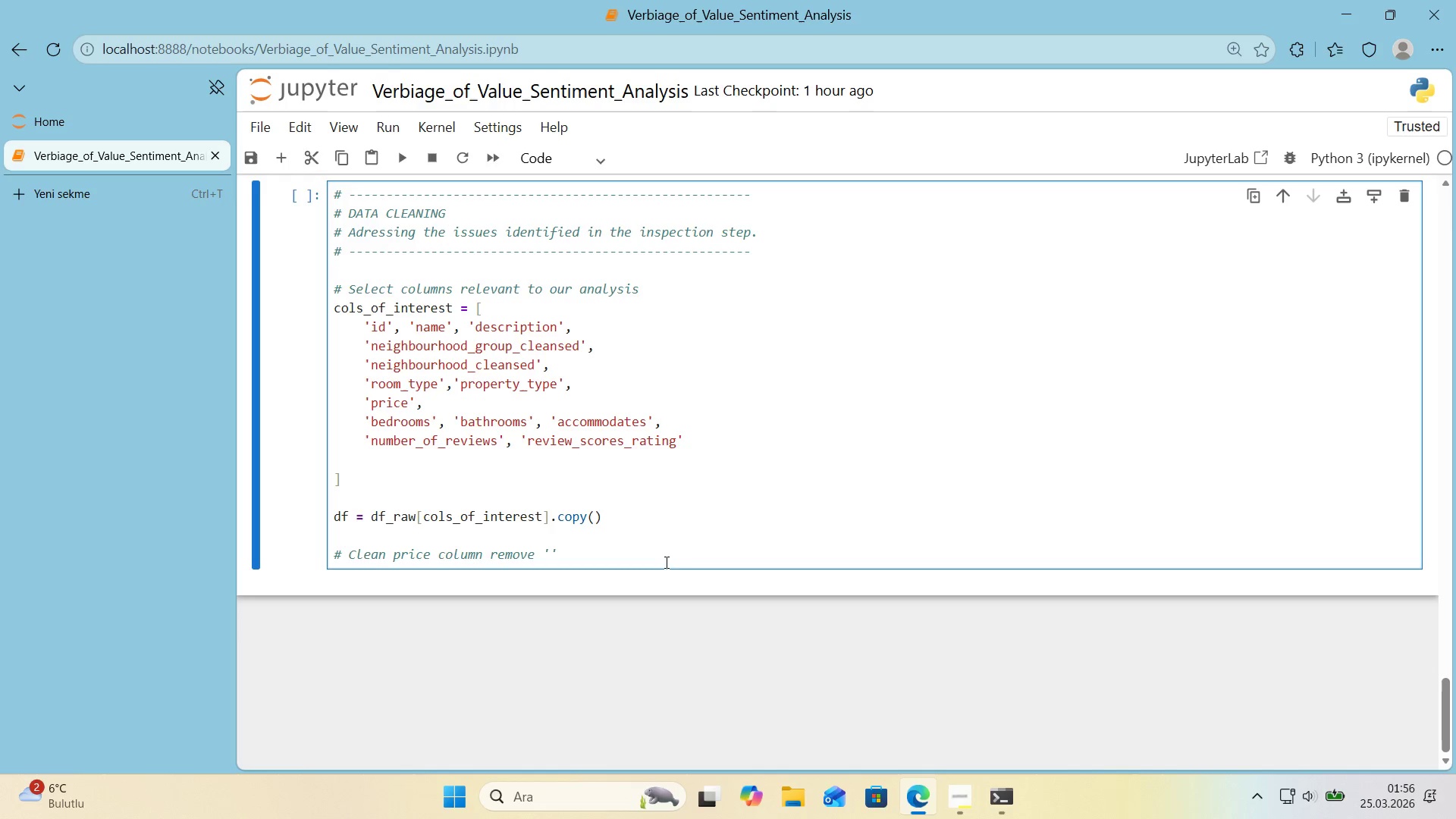 
key(Alt+Control+4)
 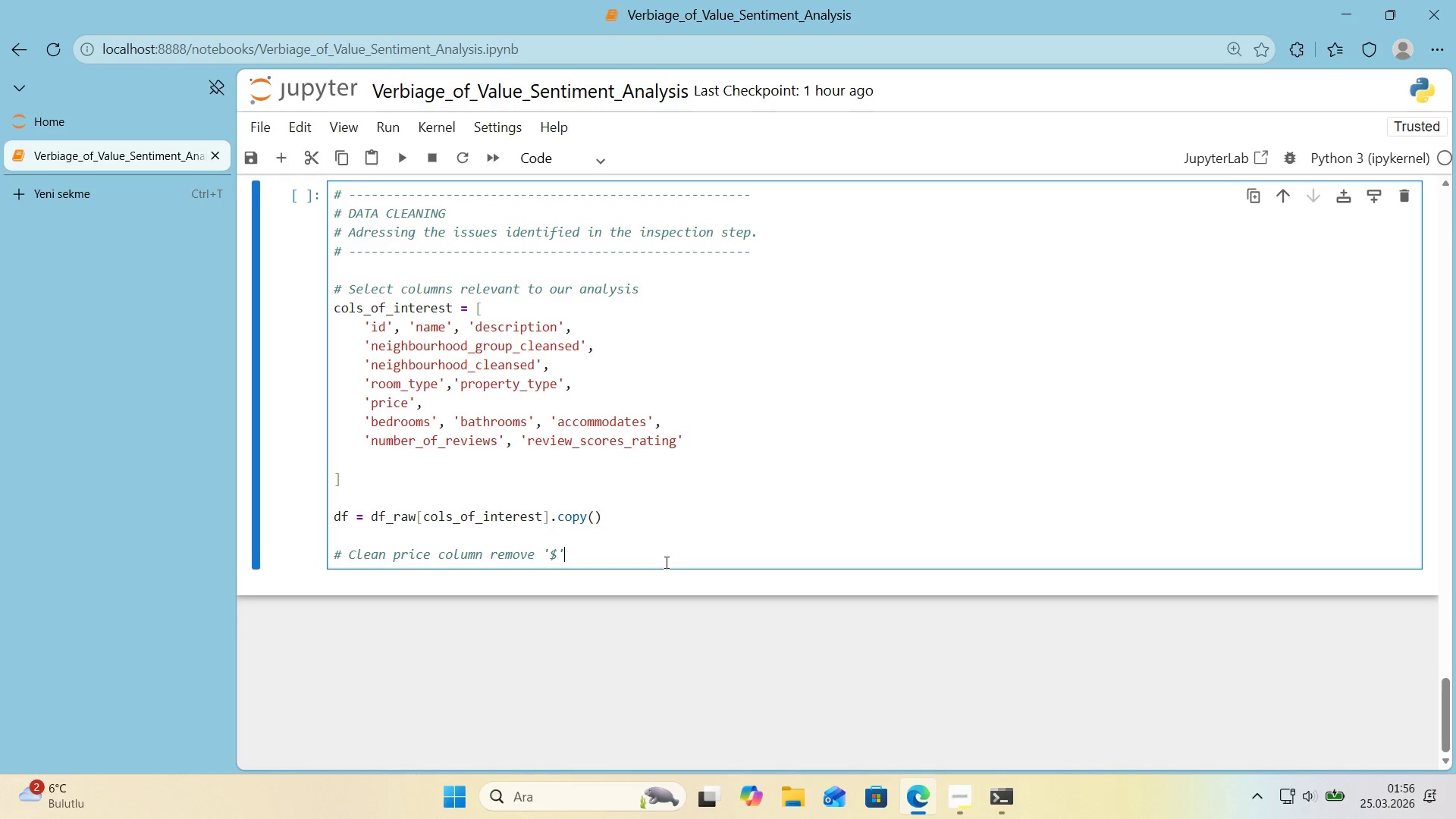 
key(ArrowRight)
 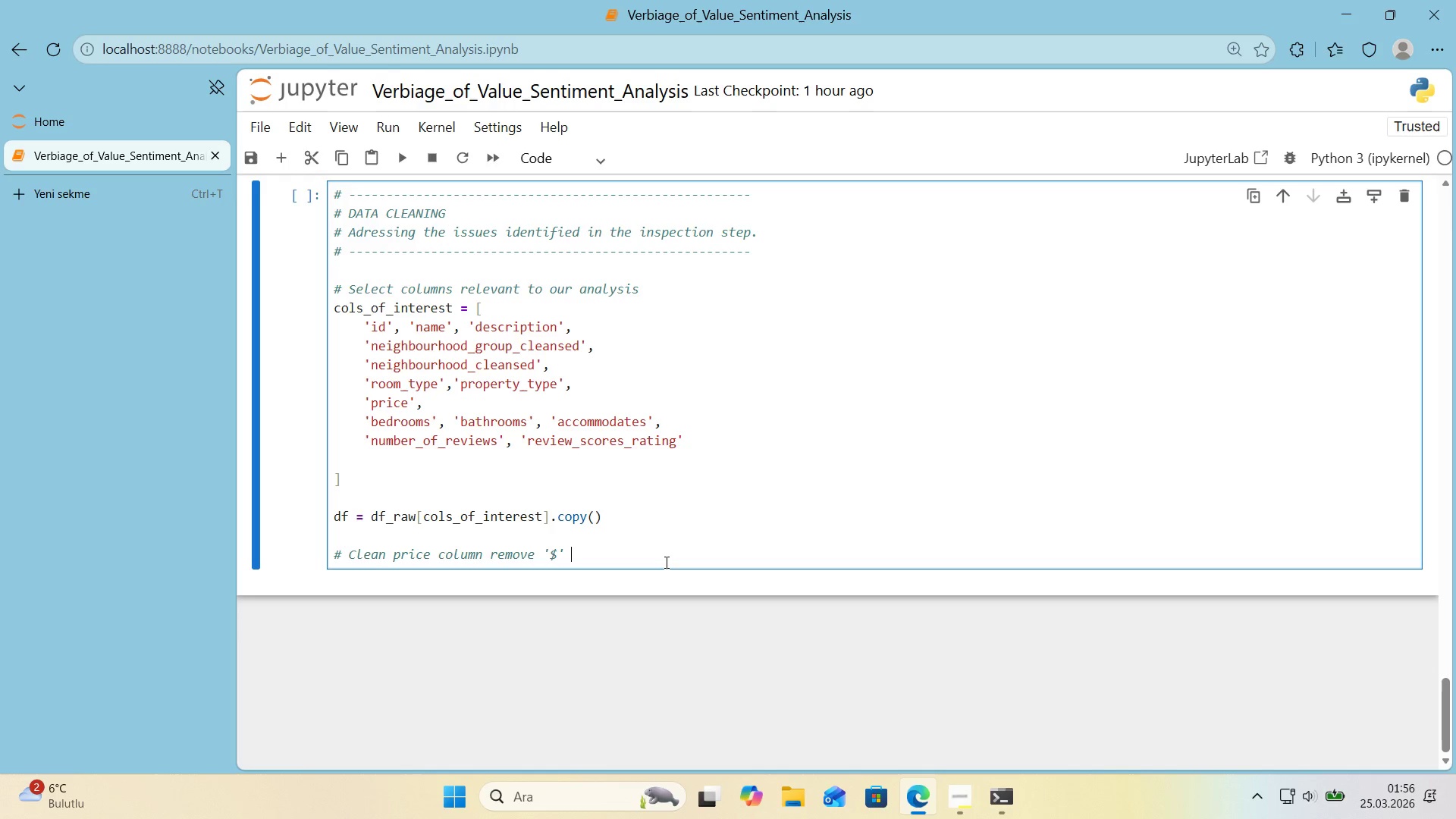 
type( and @@)
 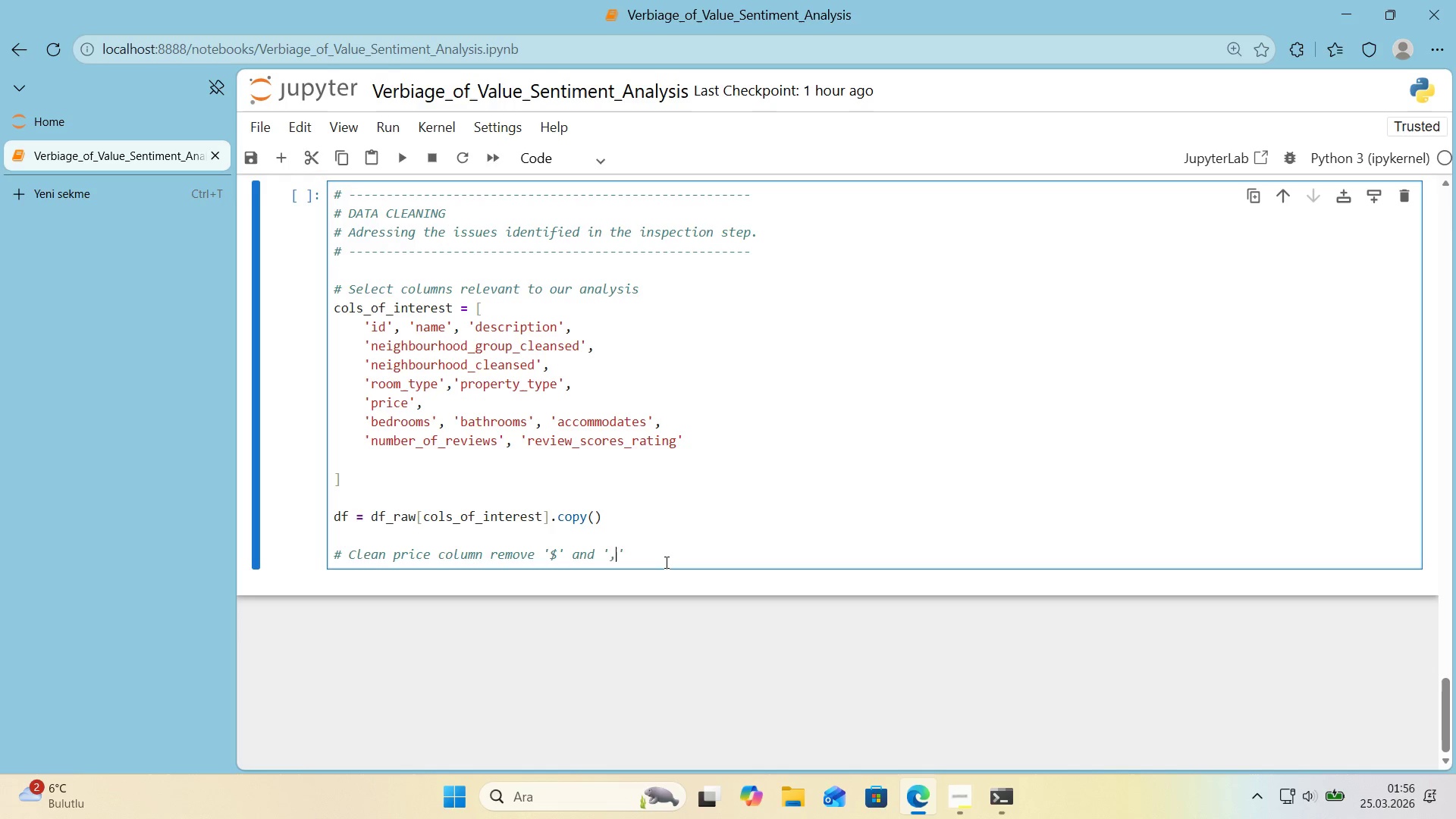 
 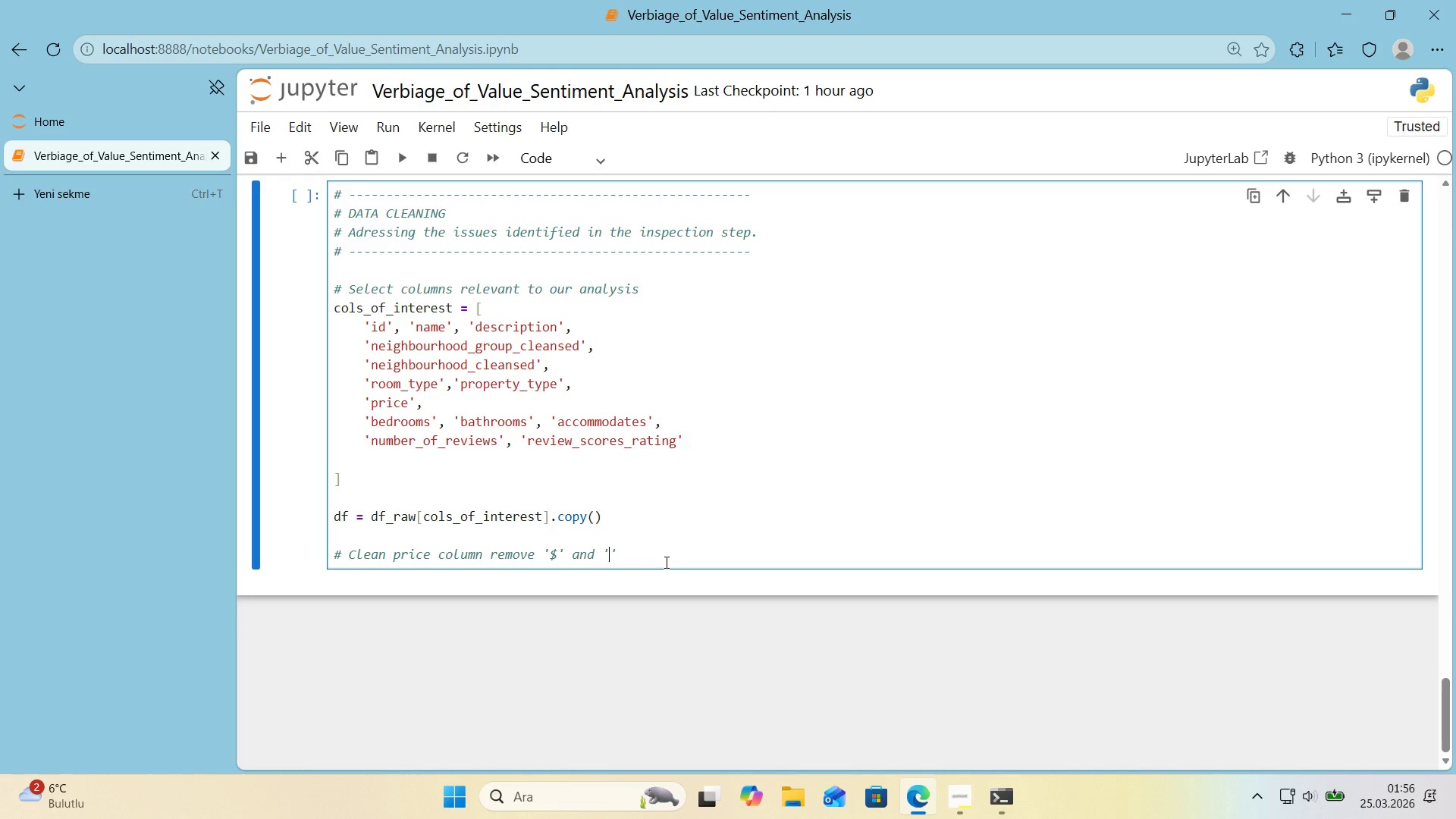 
key(ArrowLeft)
 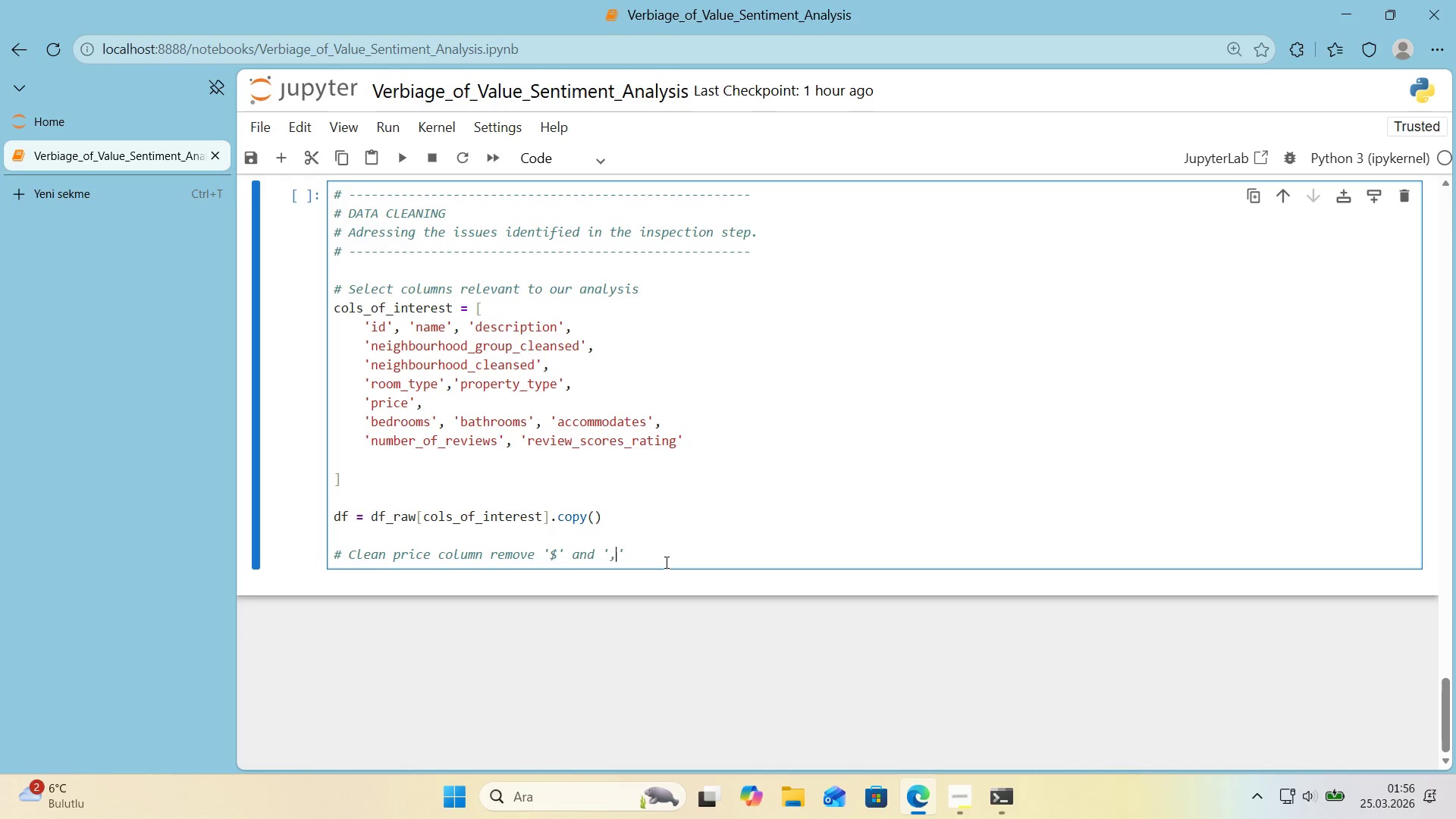 
key(Comma)
 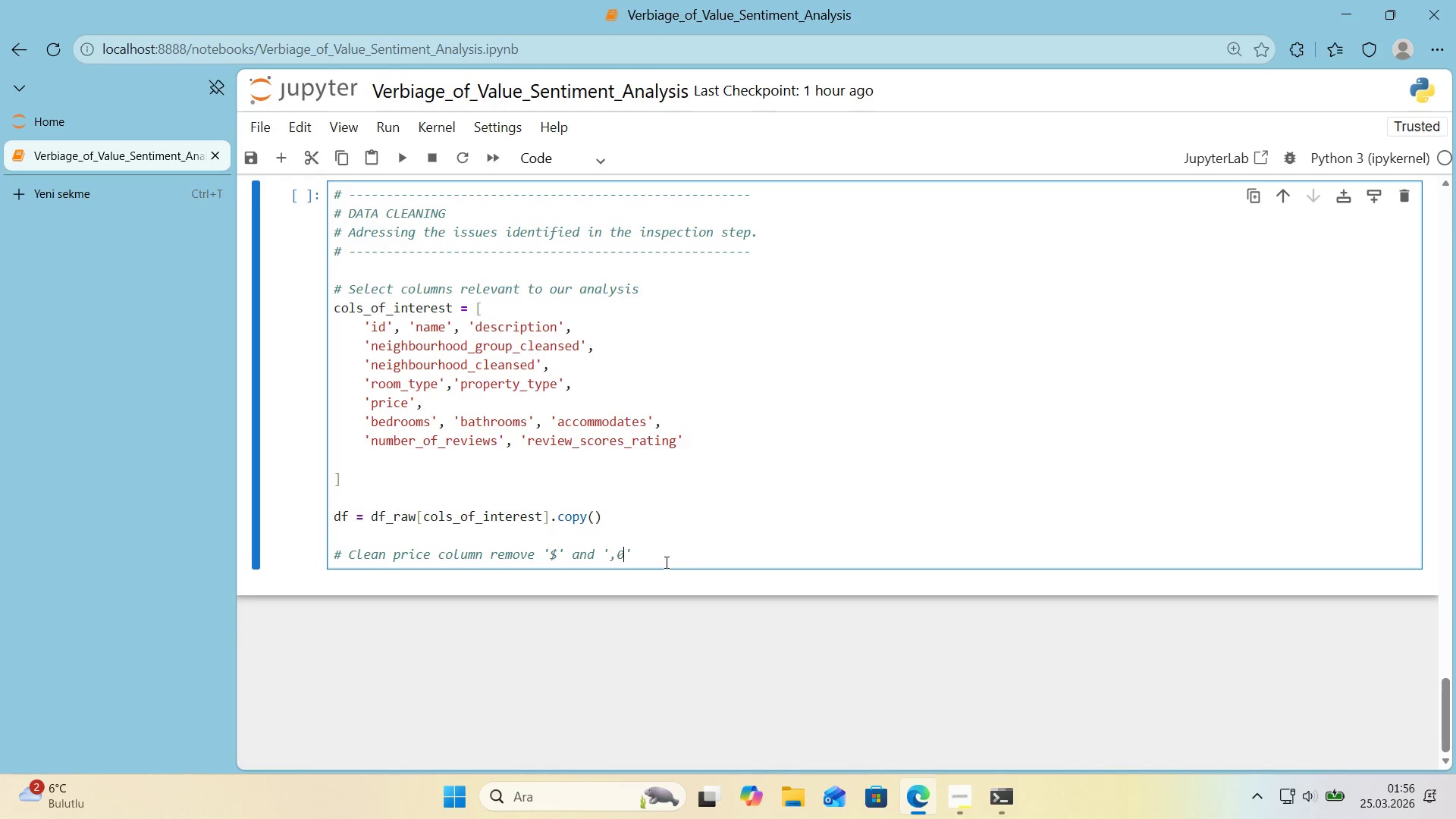 
key(Numpad0)
 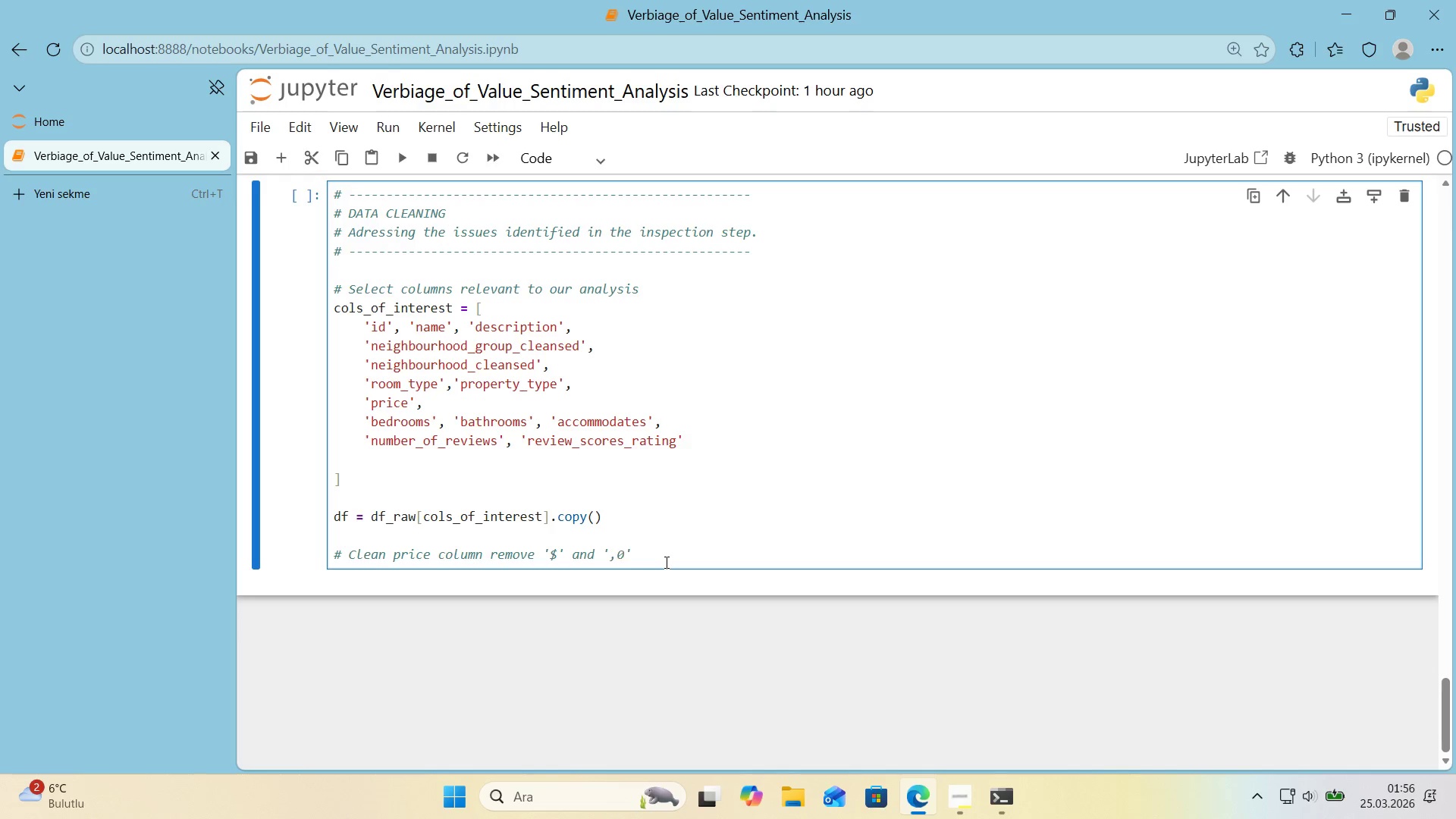 
key(Backspace)
 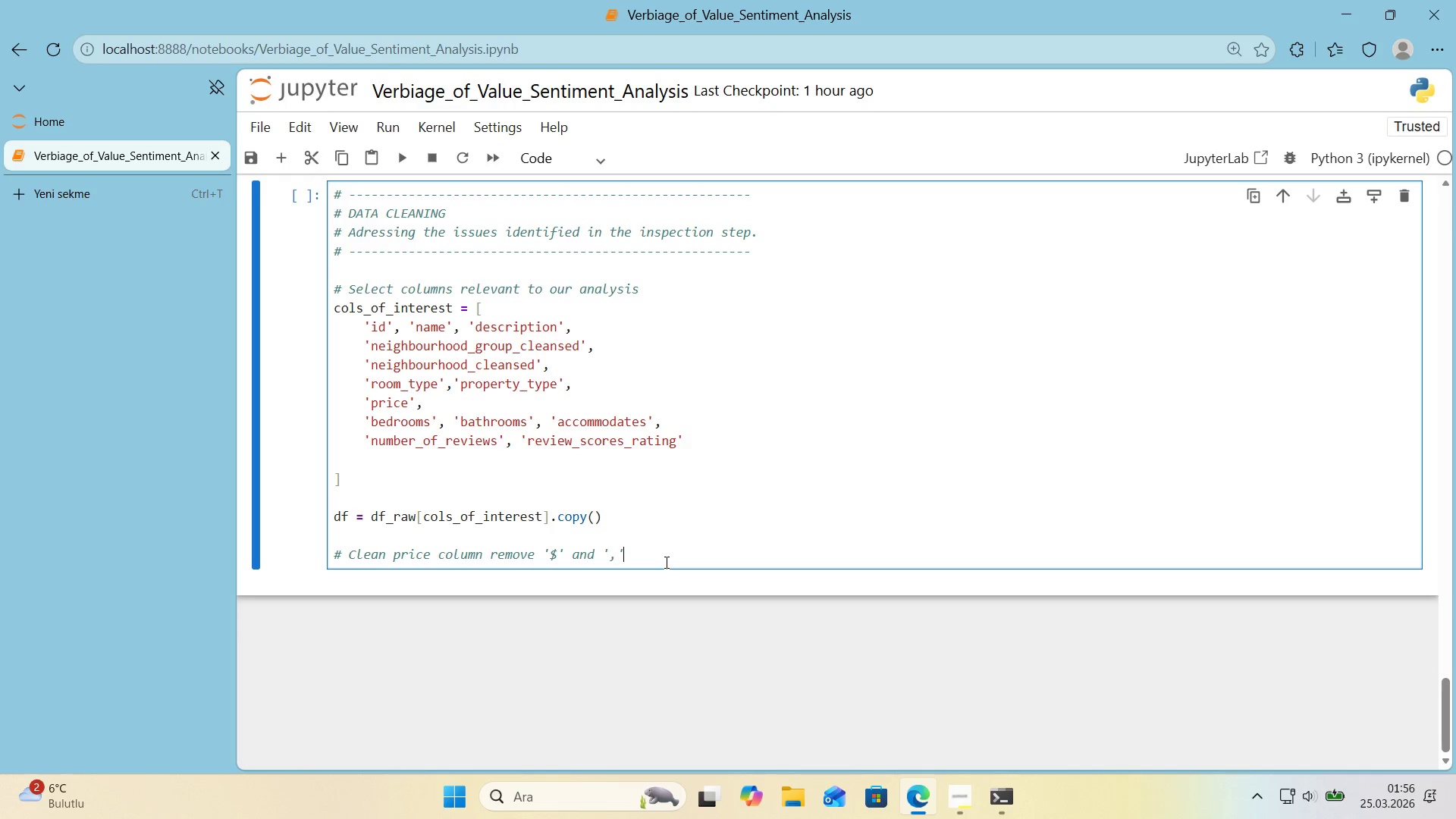 
key(ArrowRight)
 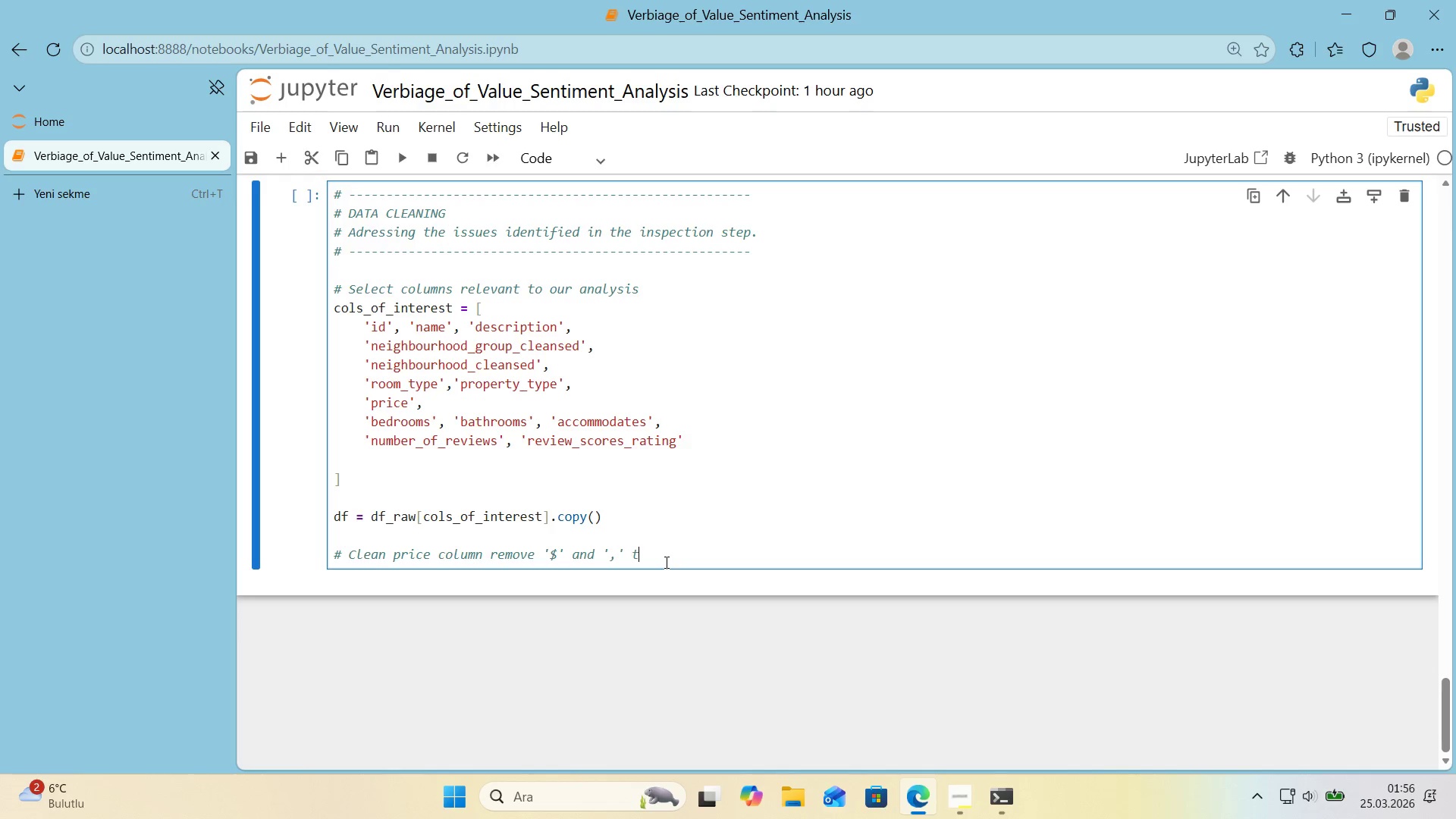 
type( then convert tofloa)
key(Backspace)
key(Backspace)
key(Backspace)
key(Backspace)
type( float)
 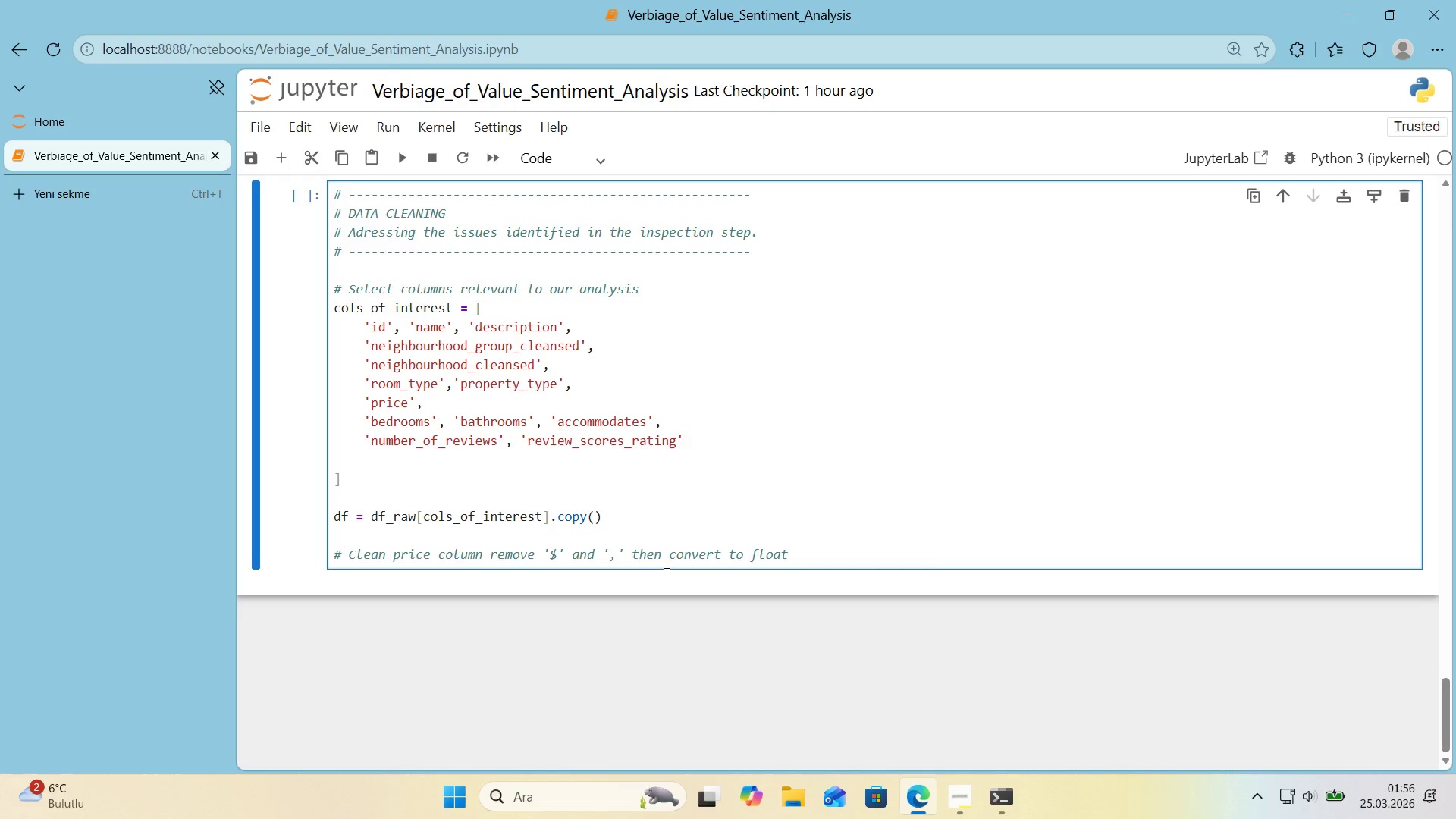 
key(Enter)
 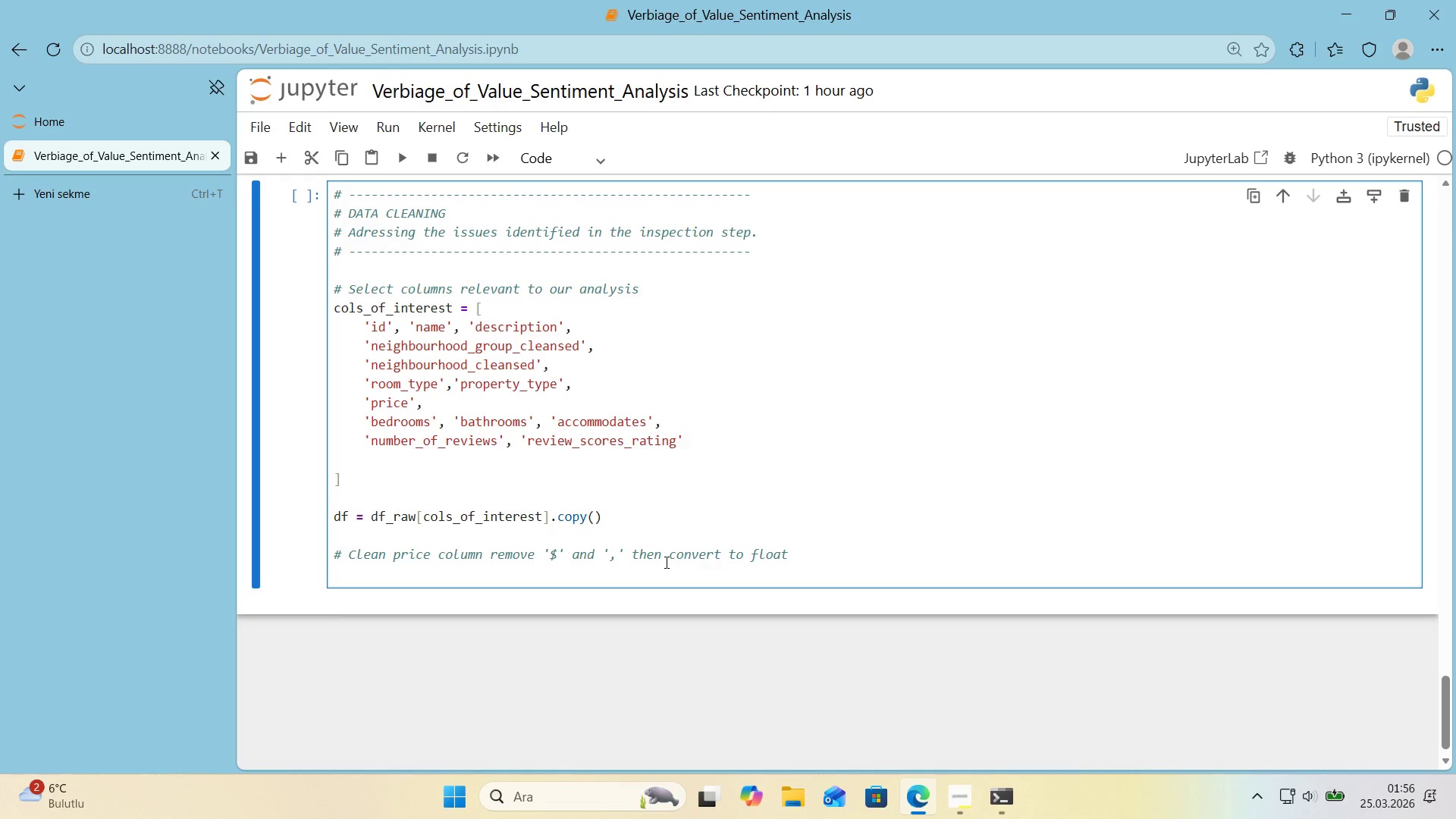 
key(Alt+Control+3)
 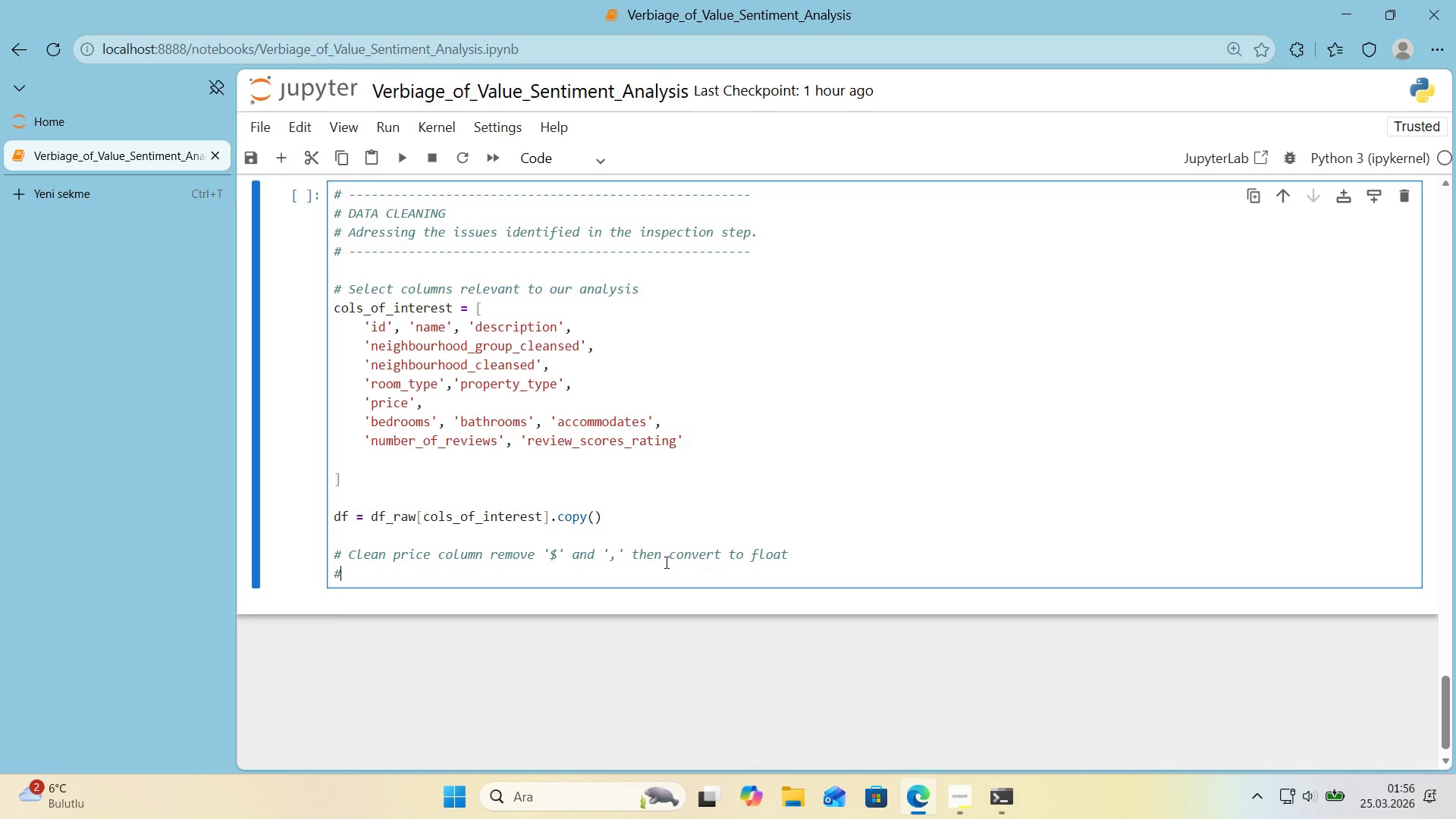 
type( Before> ``)
 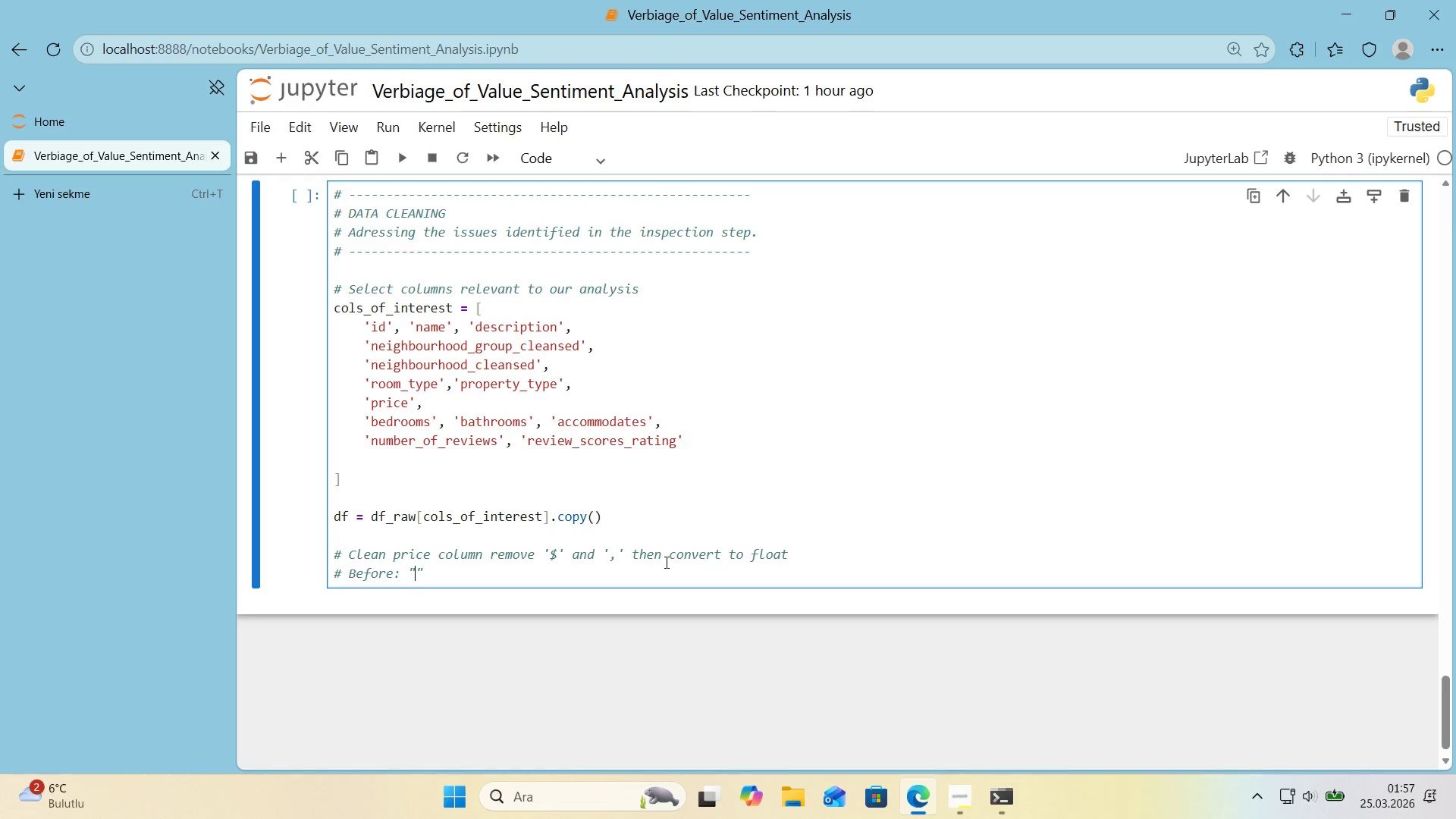 
key(ArrowLeft)
 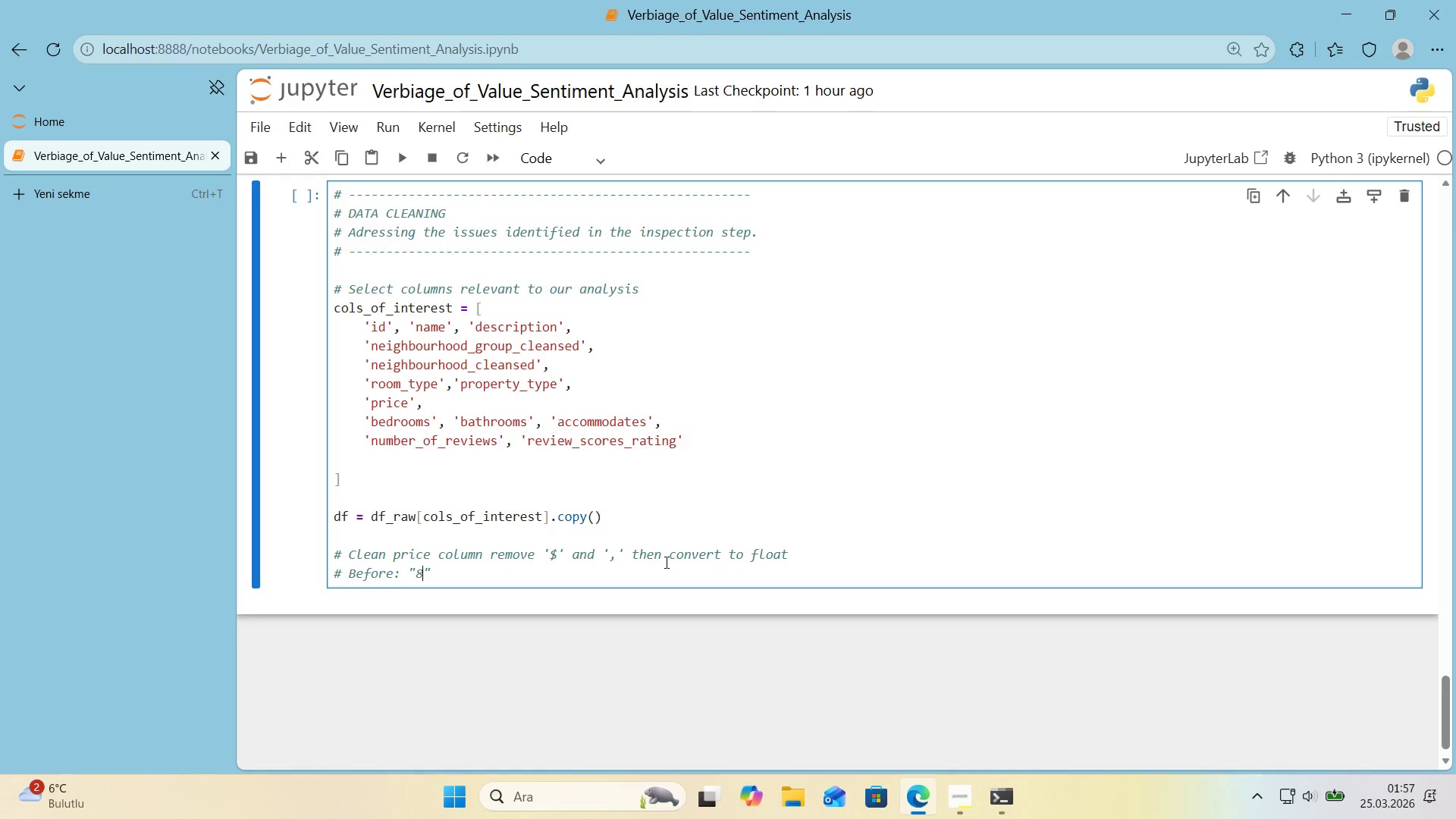 
key(Numpad8)
 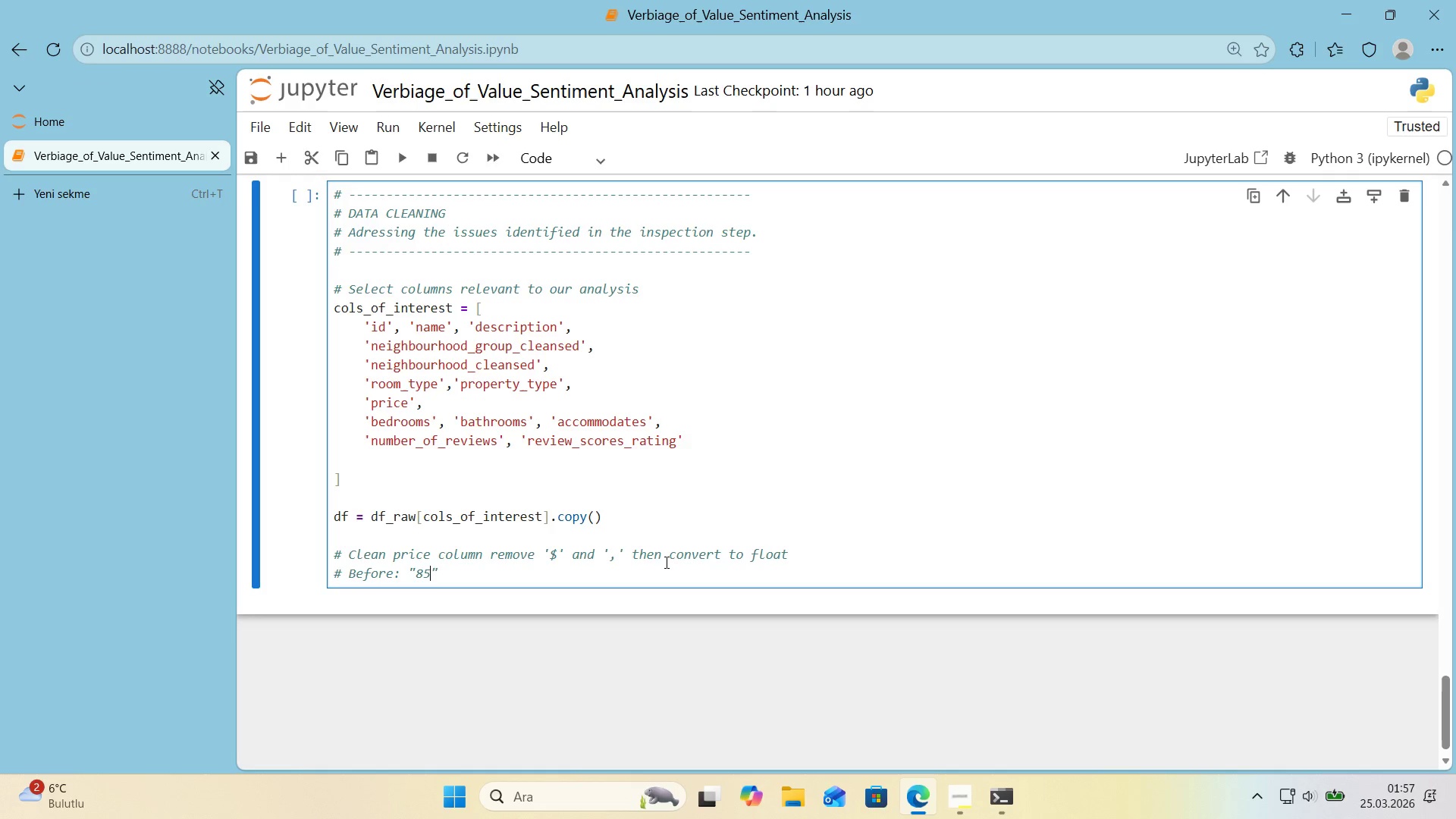 
key(Numpad5)
 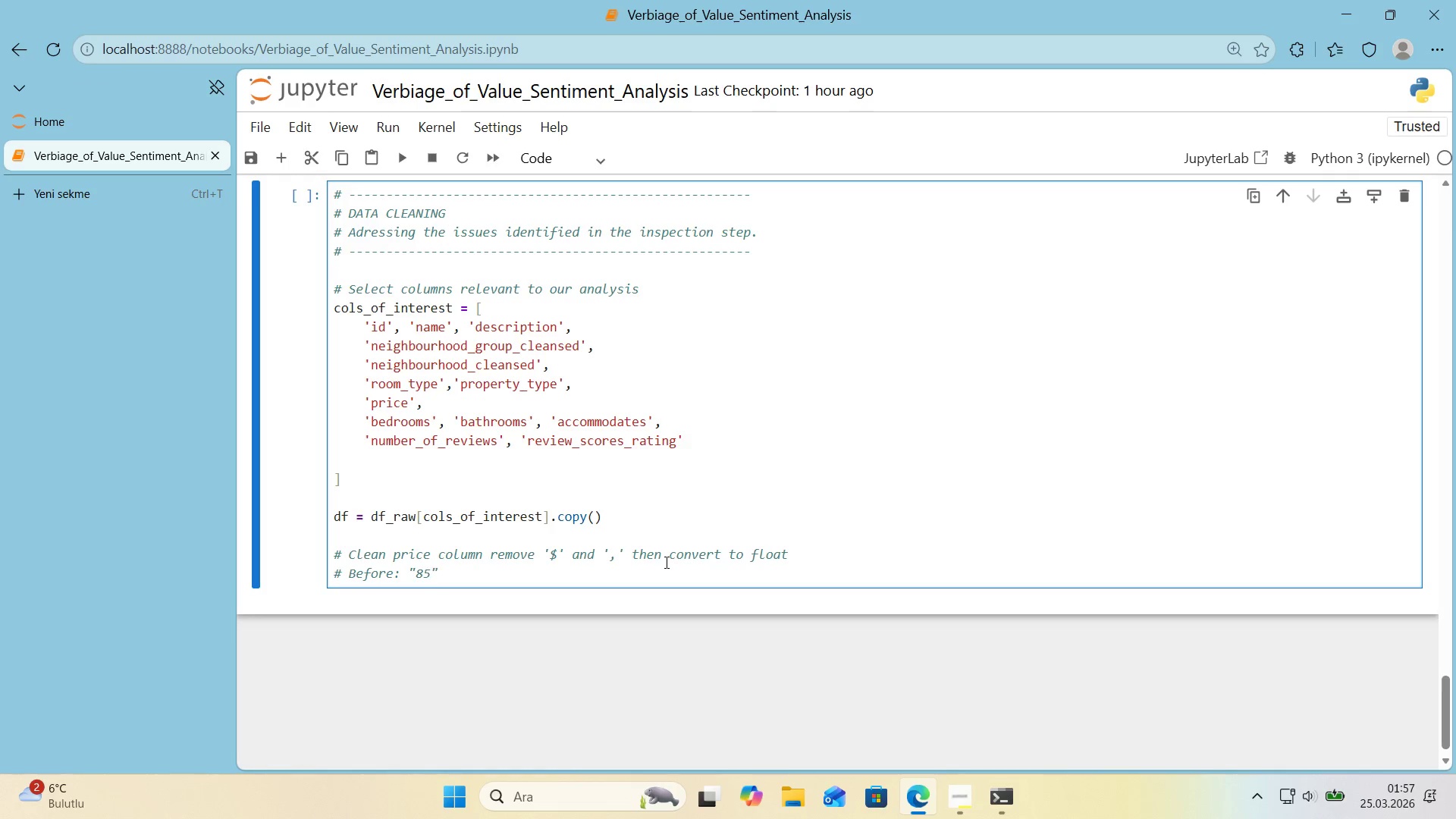 
key(Comma)
 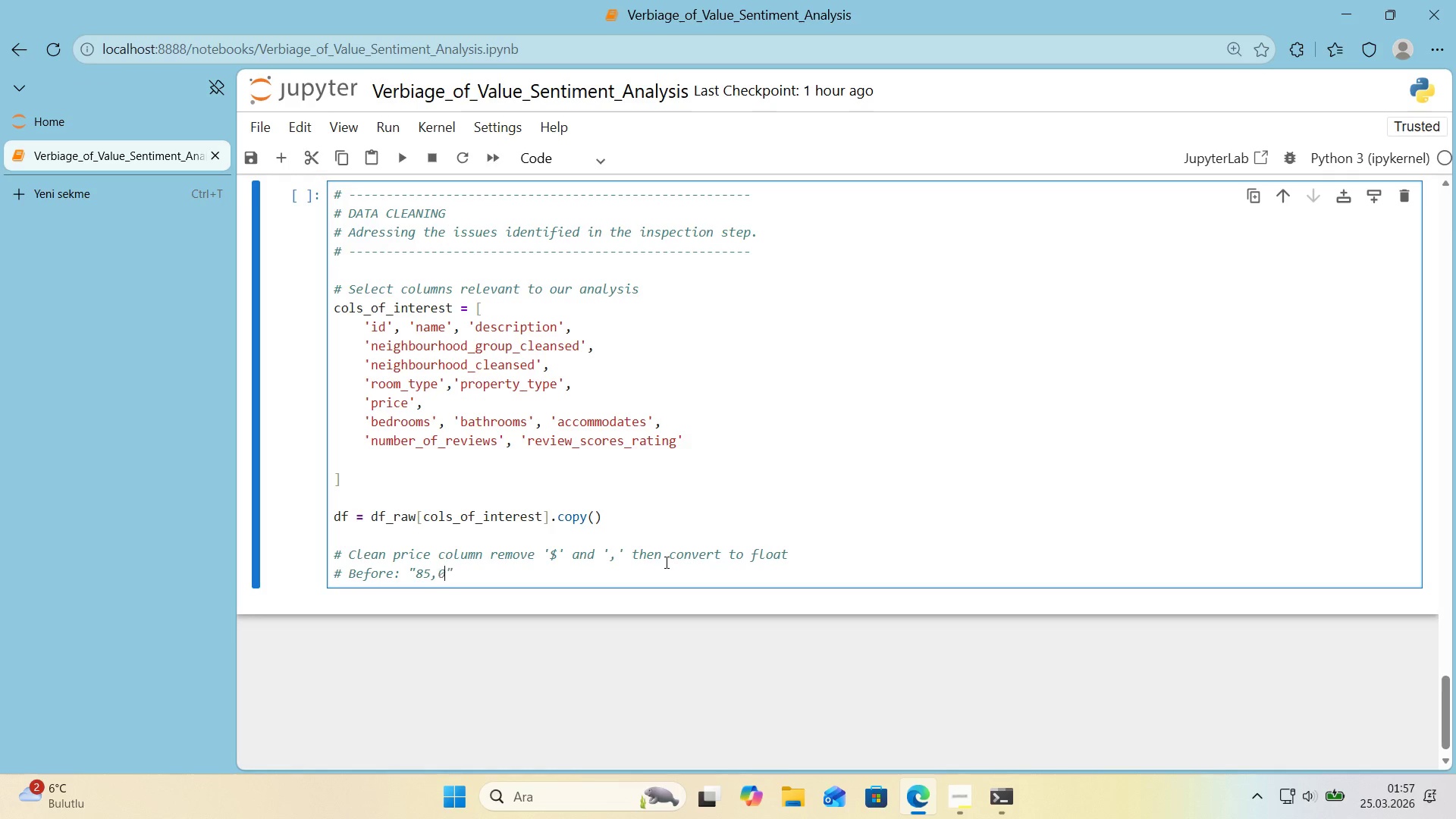 
key(Numpad0)
 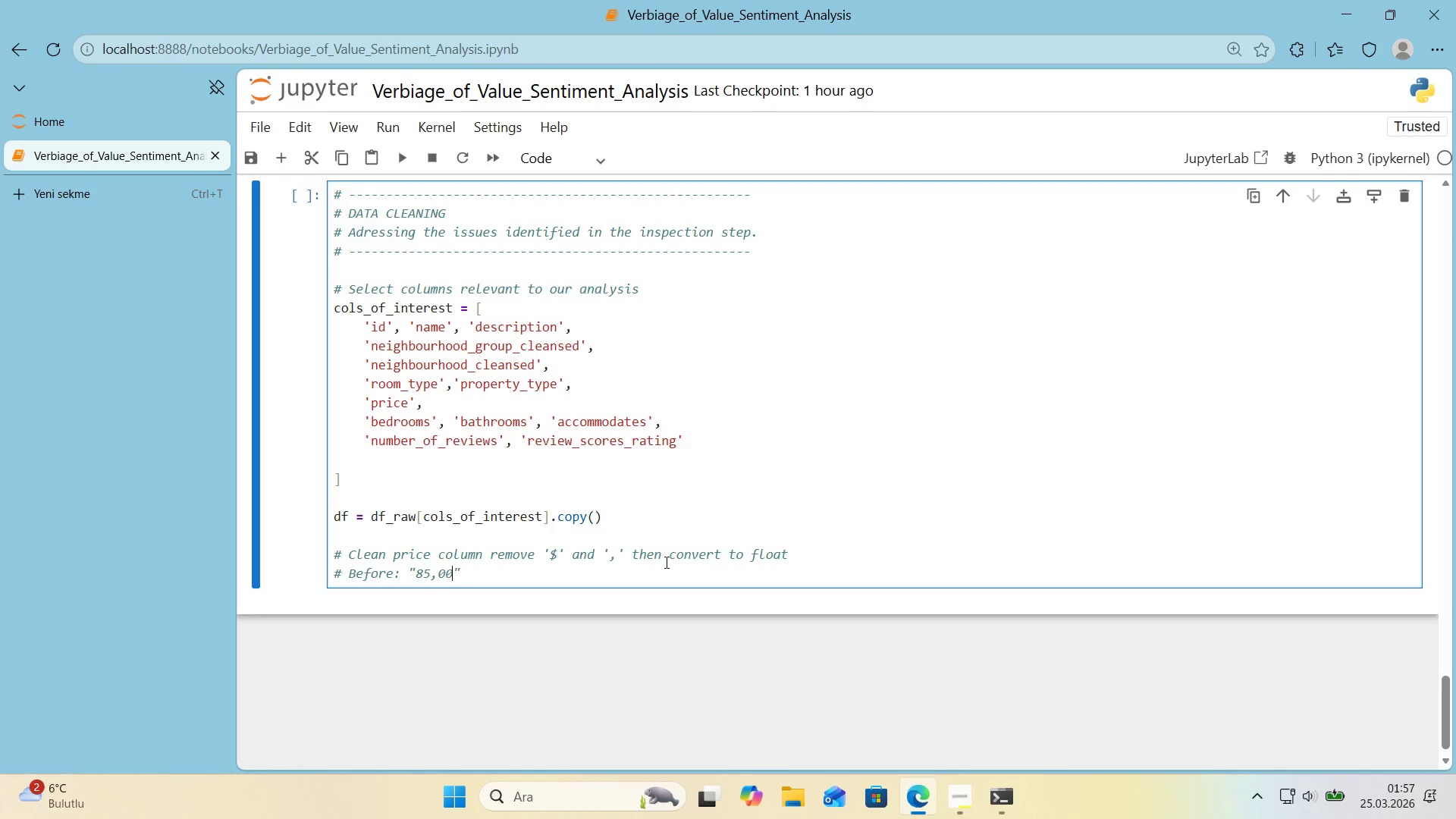 
key(Numpad0)
 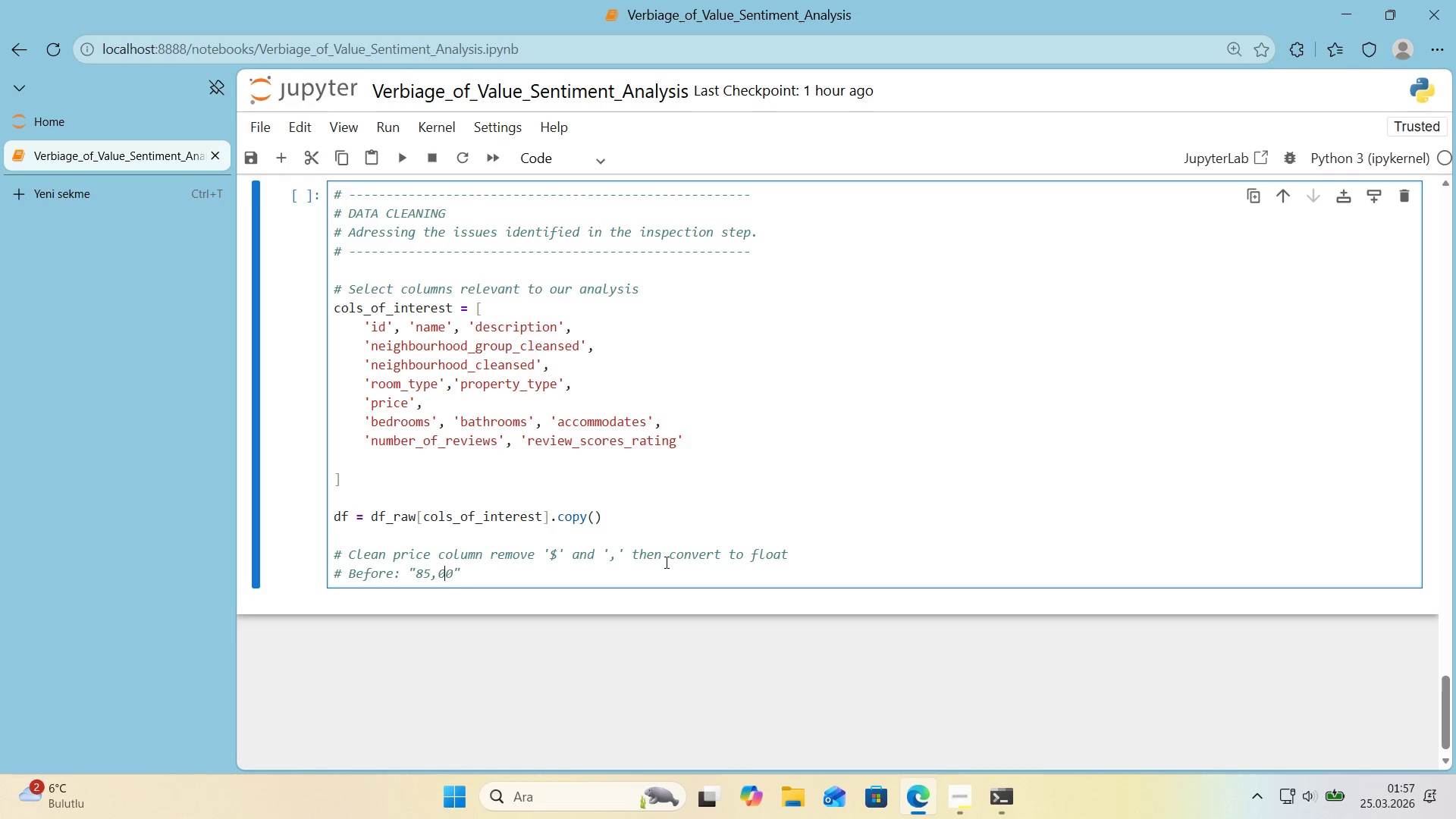 
key(ArrowLeft)
 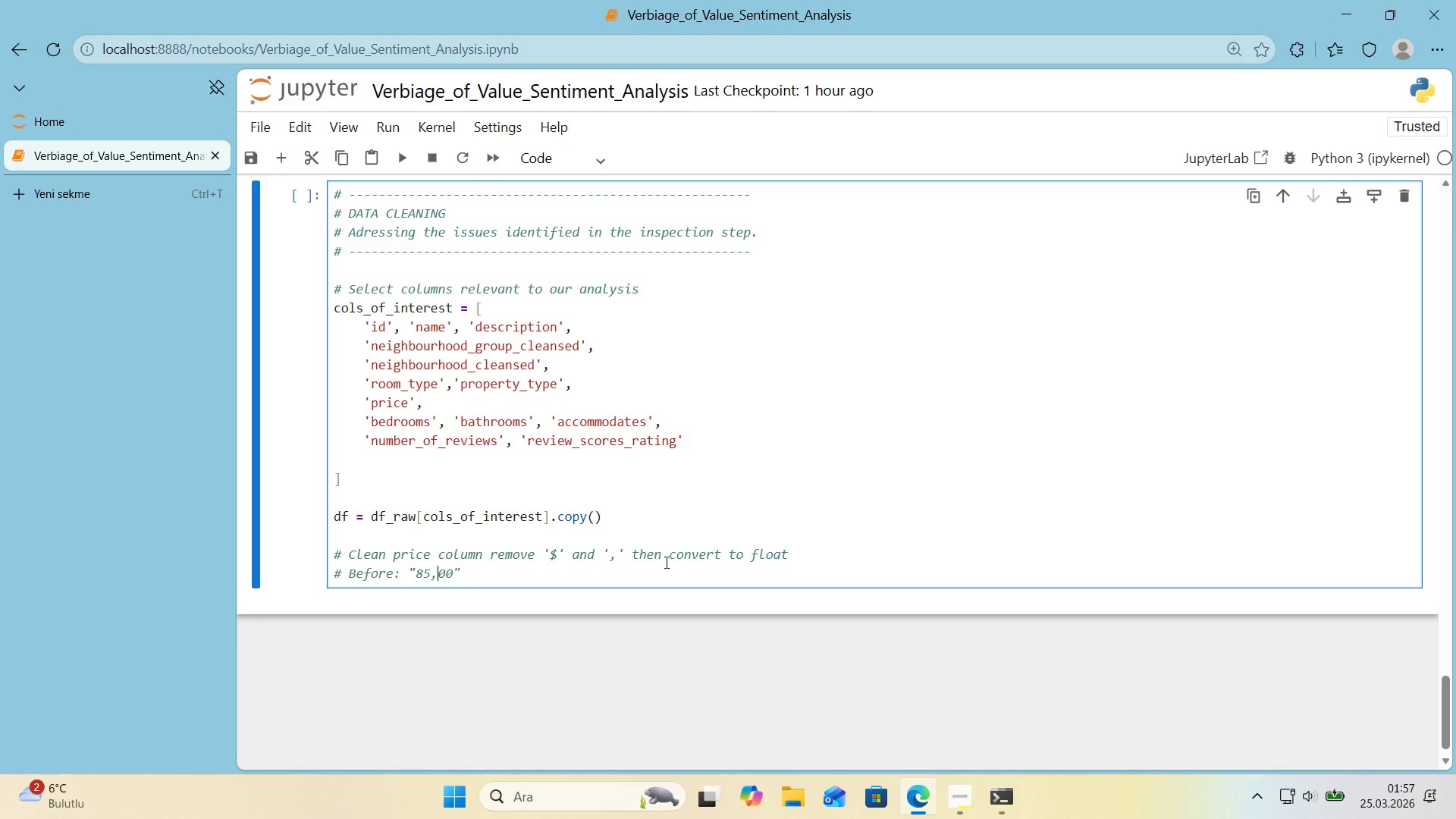 
key(ArrowLeft)
 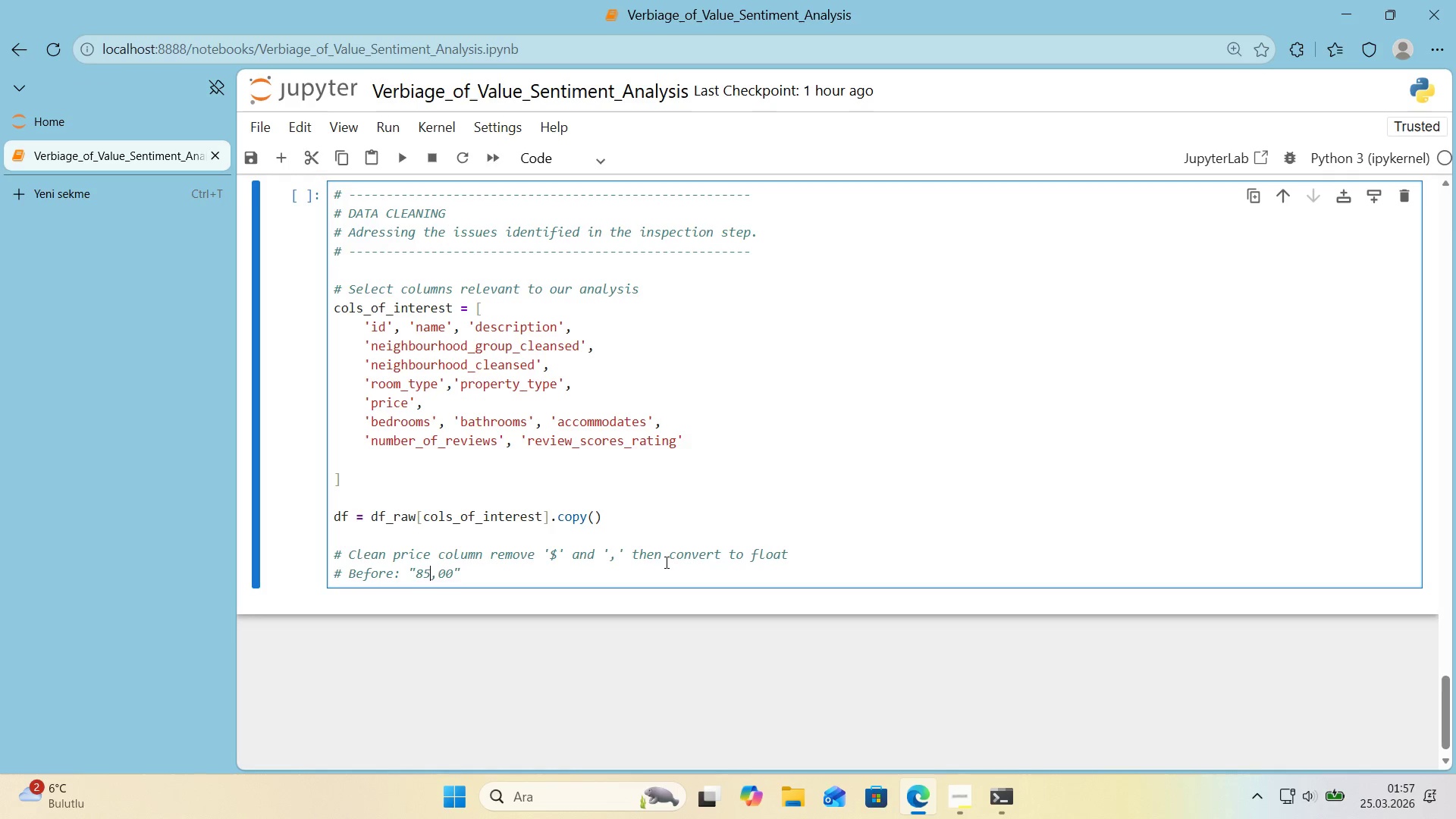 
key(ArrowLeft)
 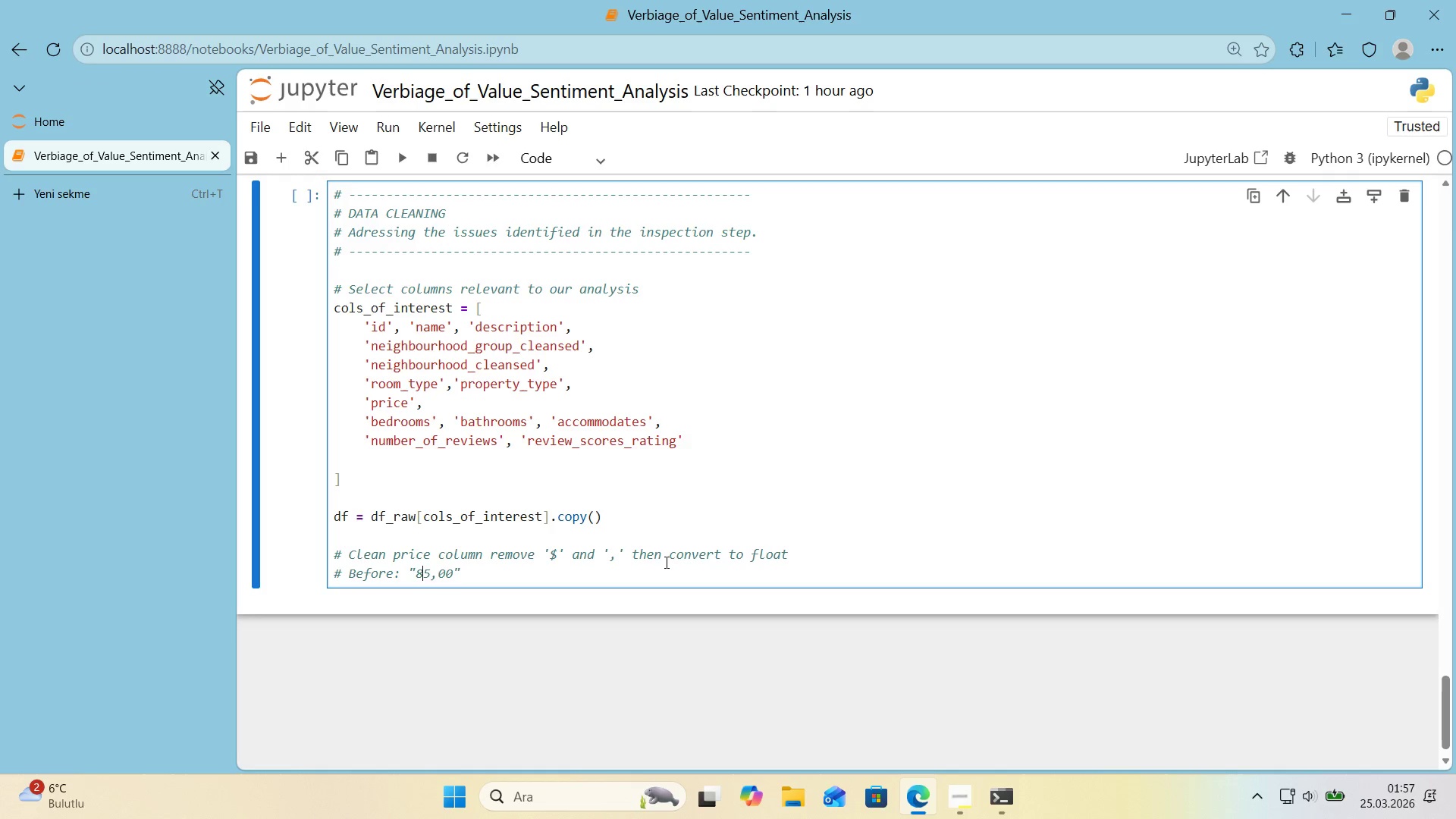 
key(ArrowLeft)
 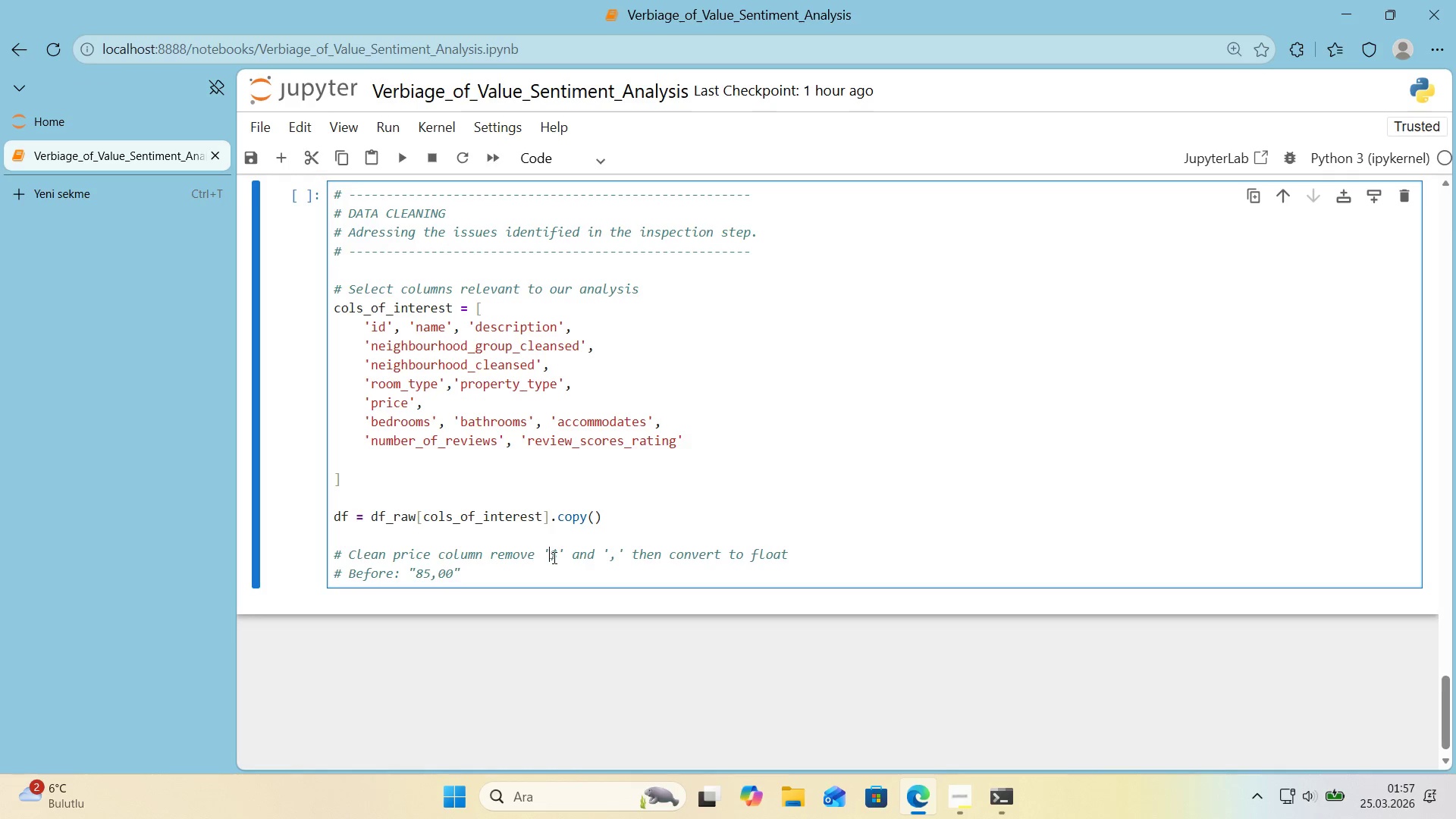 
left_click_drag(start_coordinate=[552, 557], to_coordinate=[557, 557])
 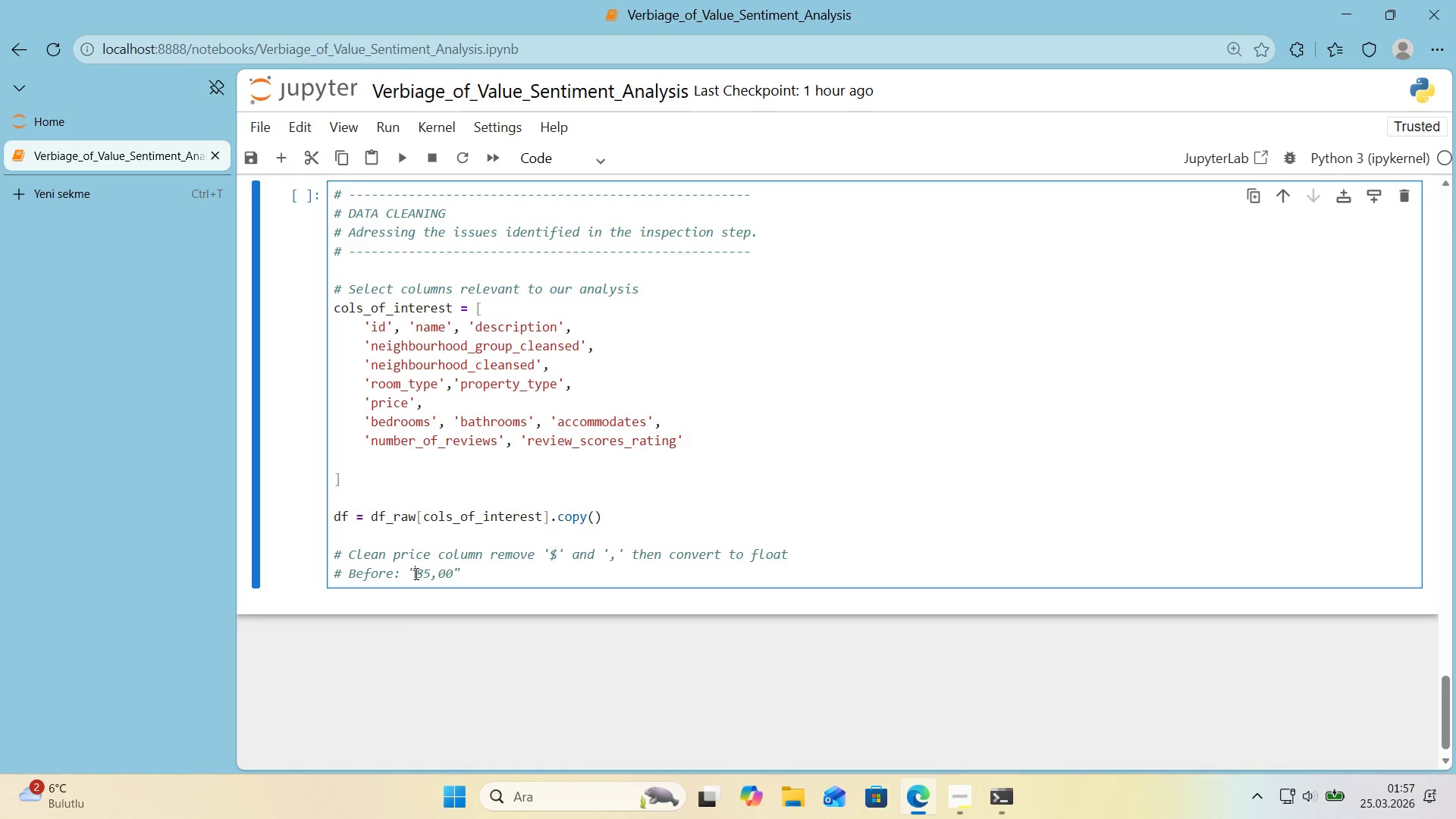 
key(Control+ControlLeft)
 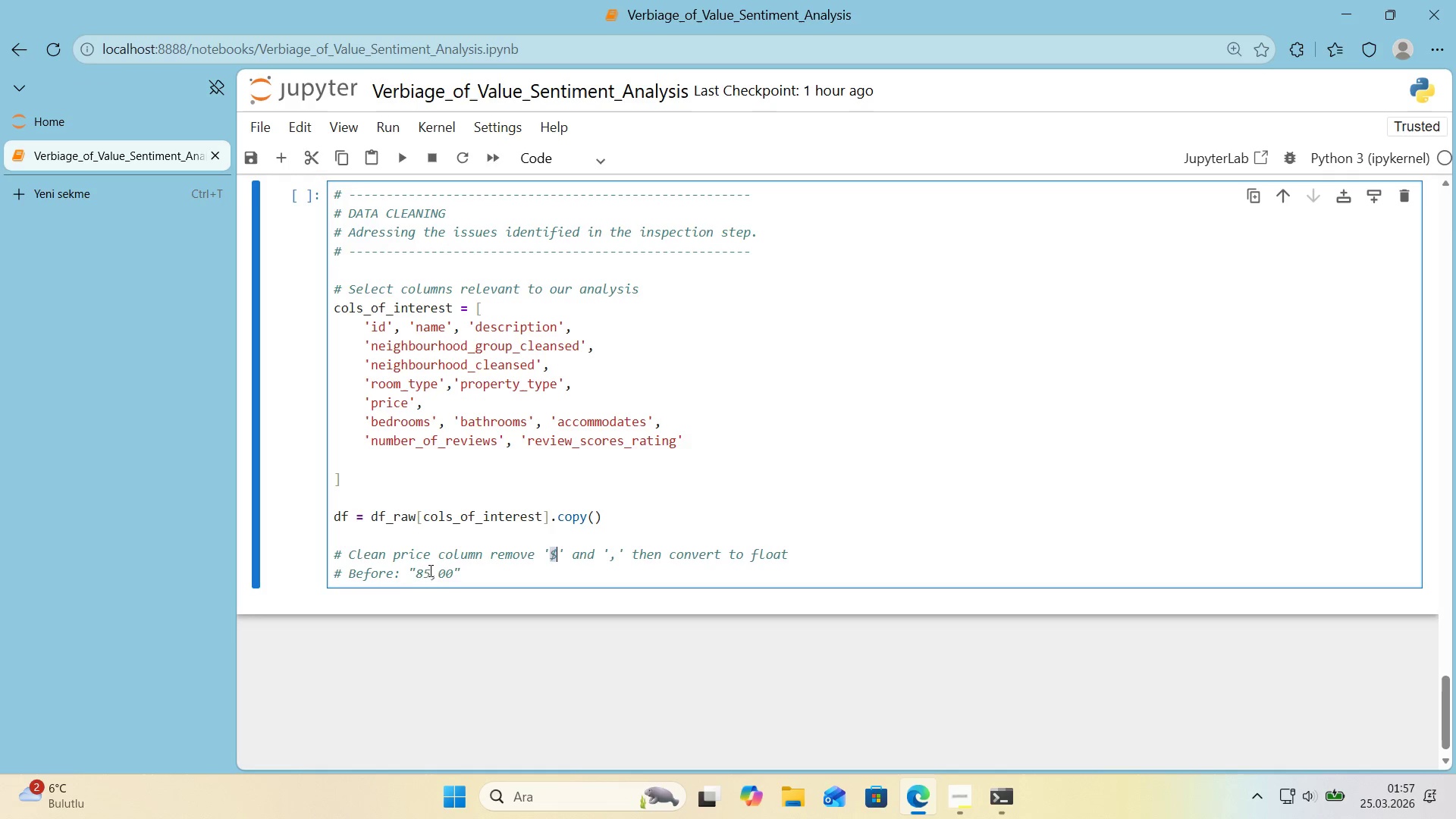 
key(Control+C)
 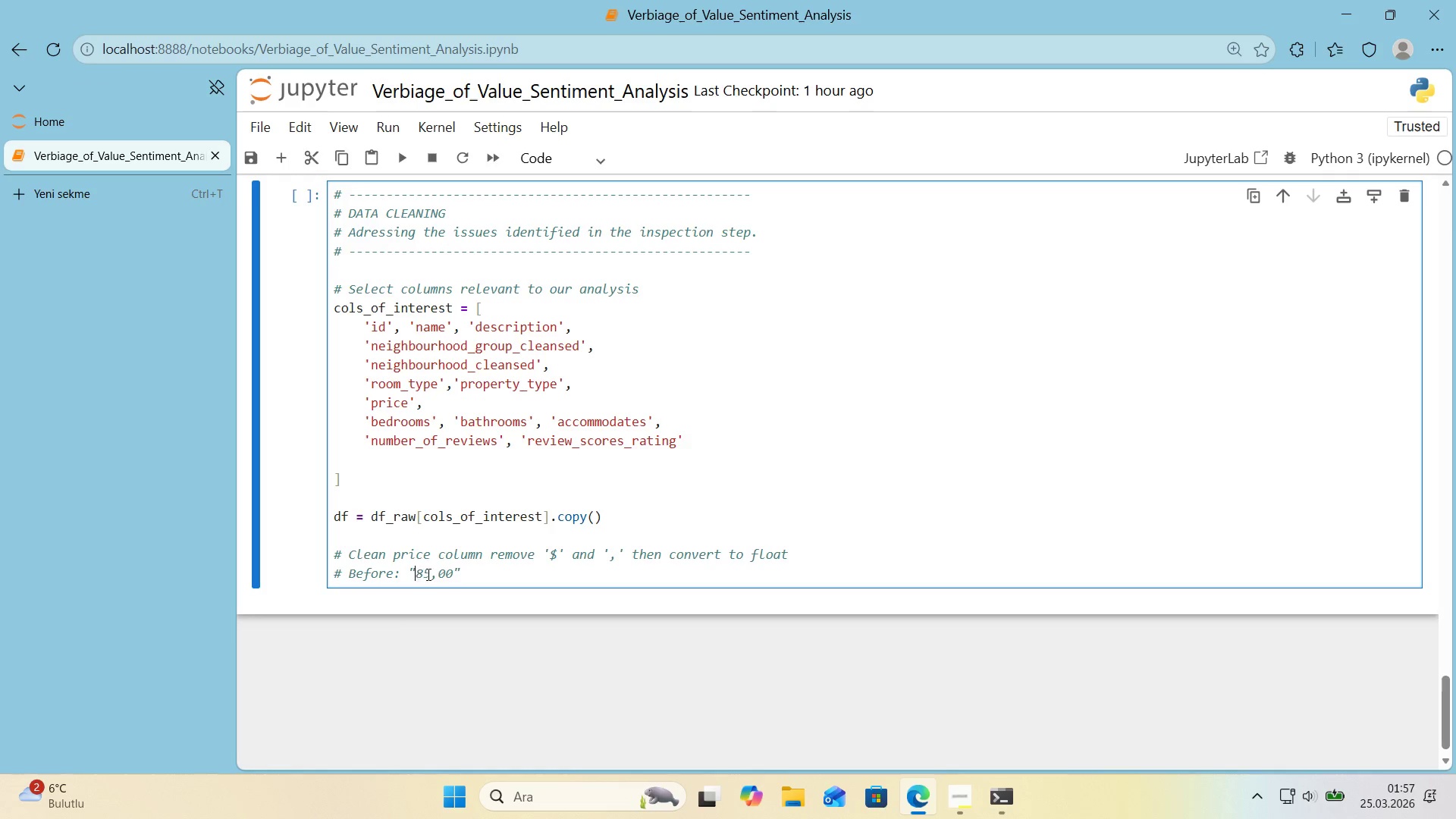 
key(Control+ControlLeft)
 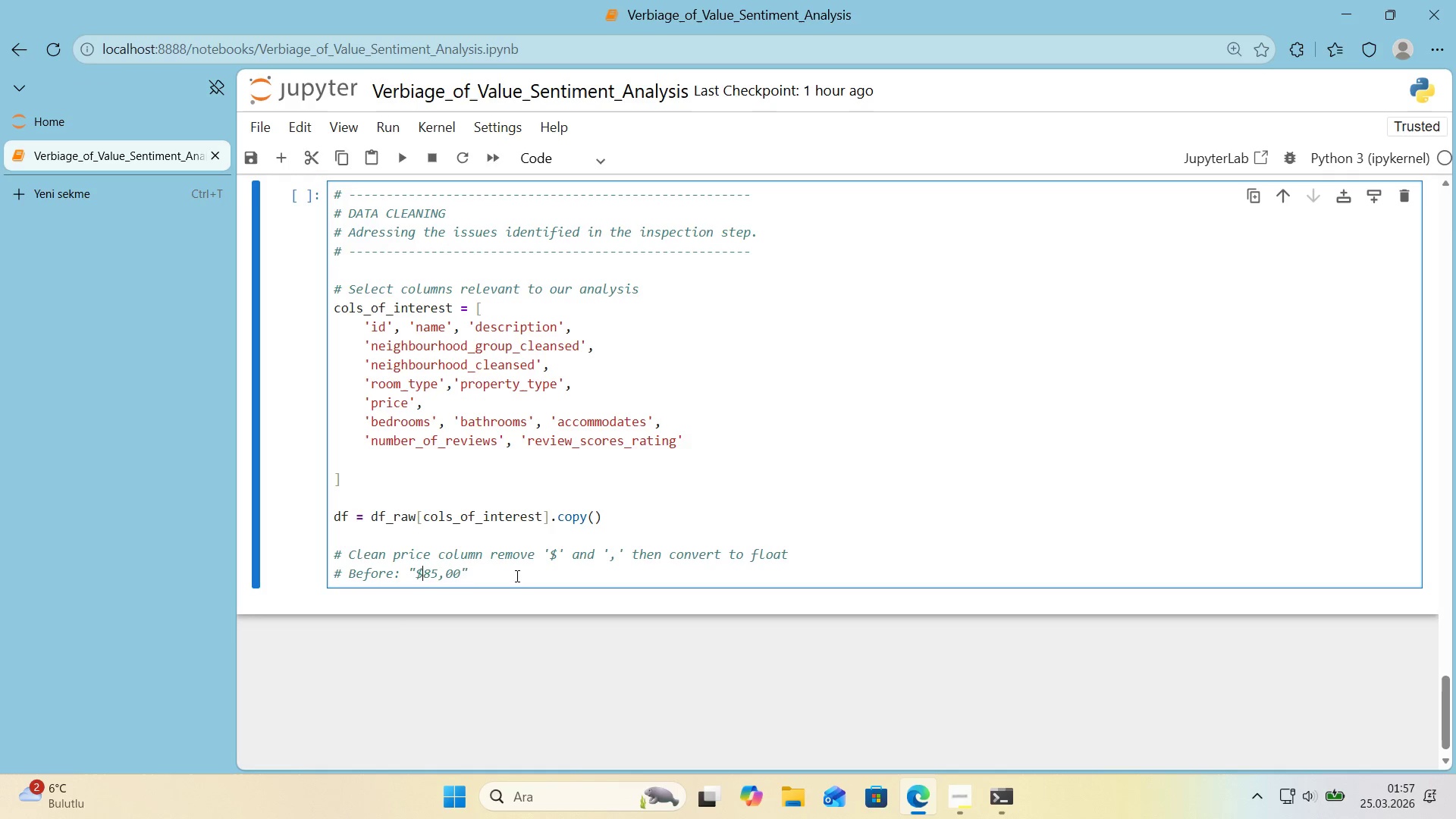 
key(Control+V)
 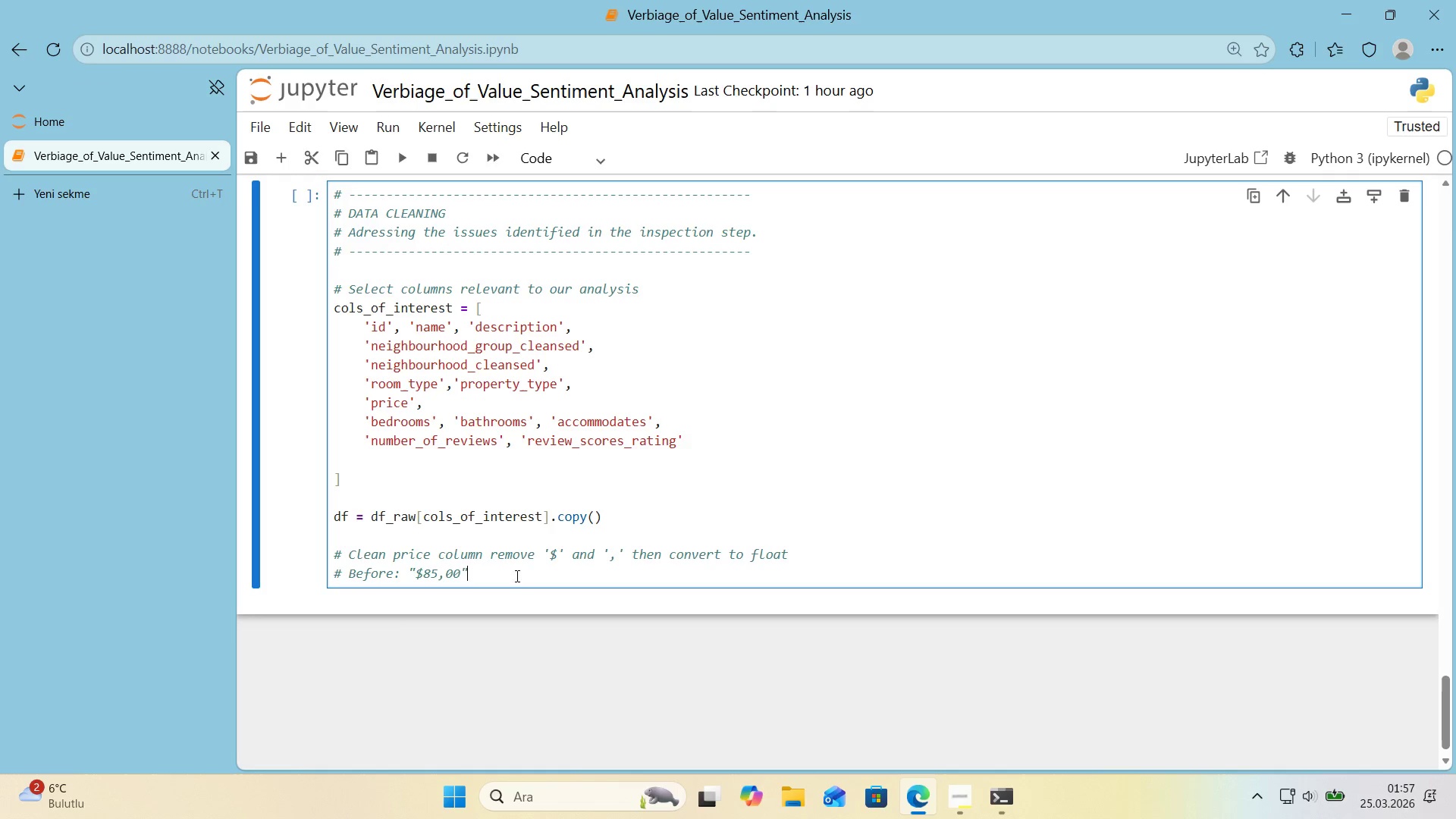 
left_click([516, 576])
 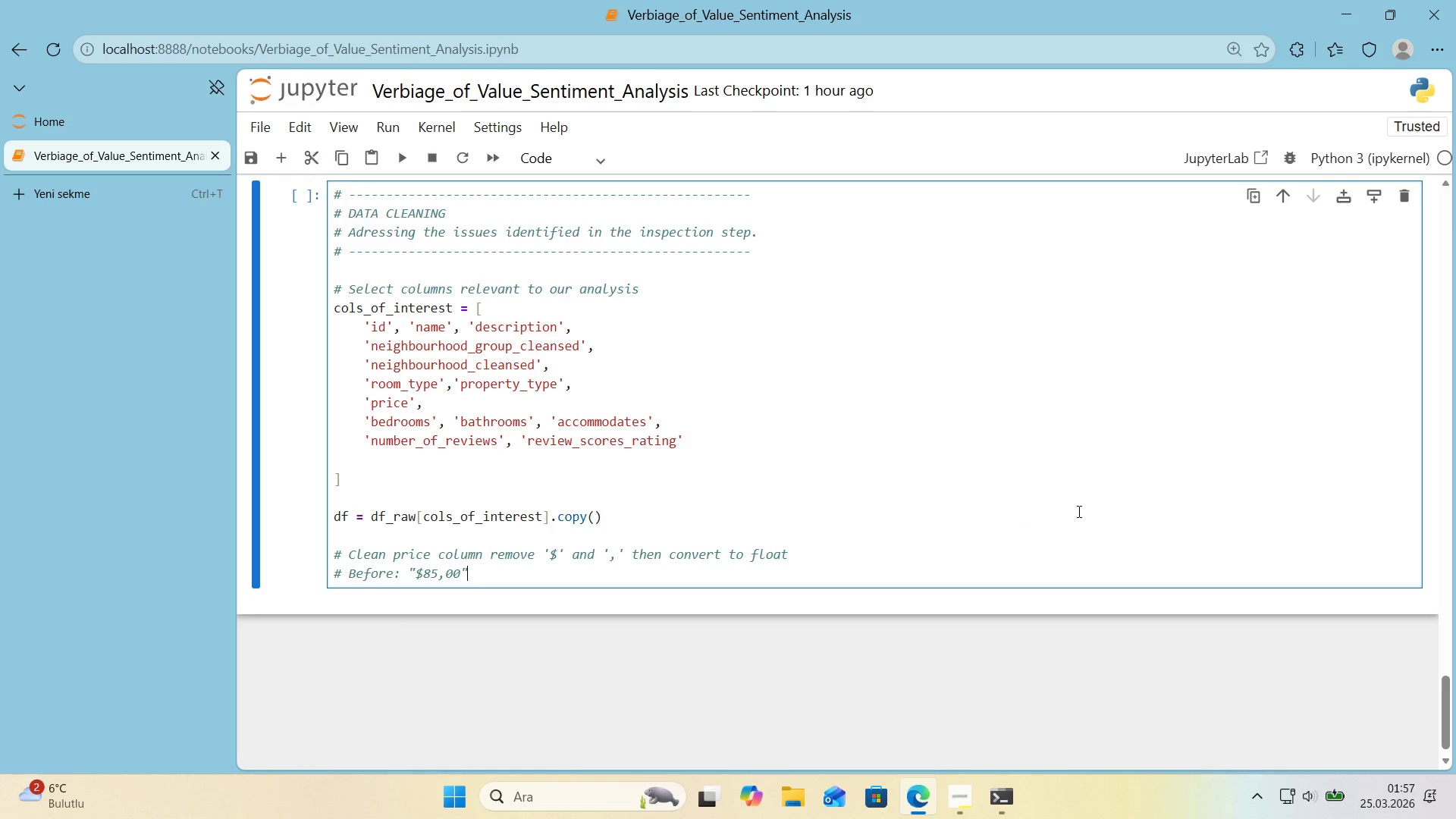 
type( *()
 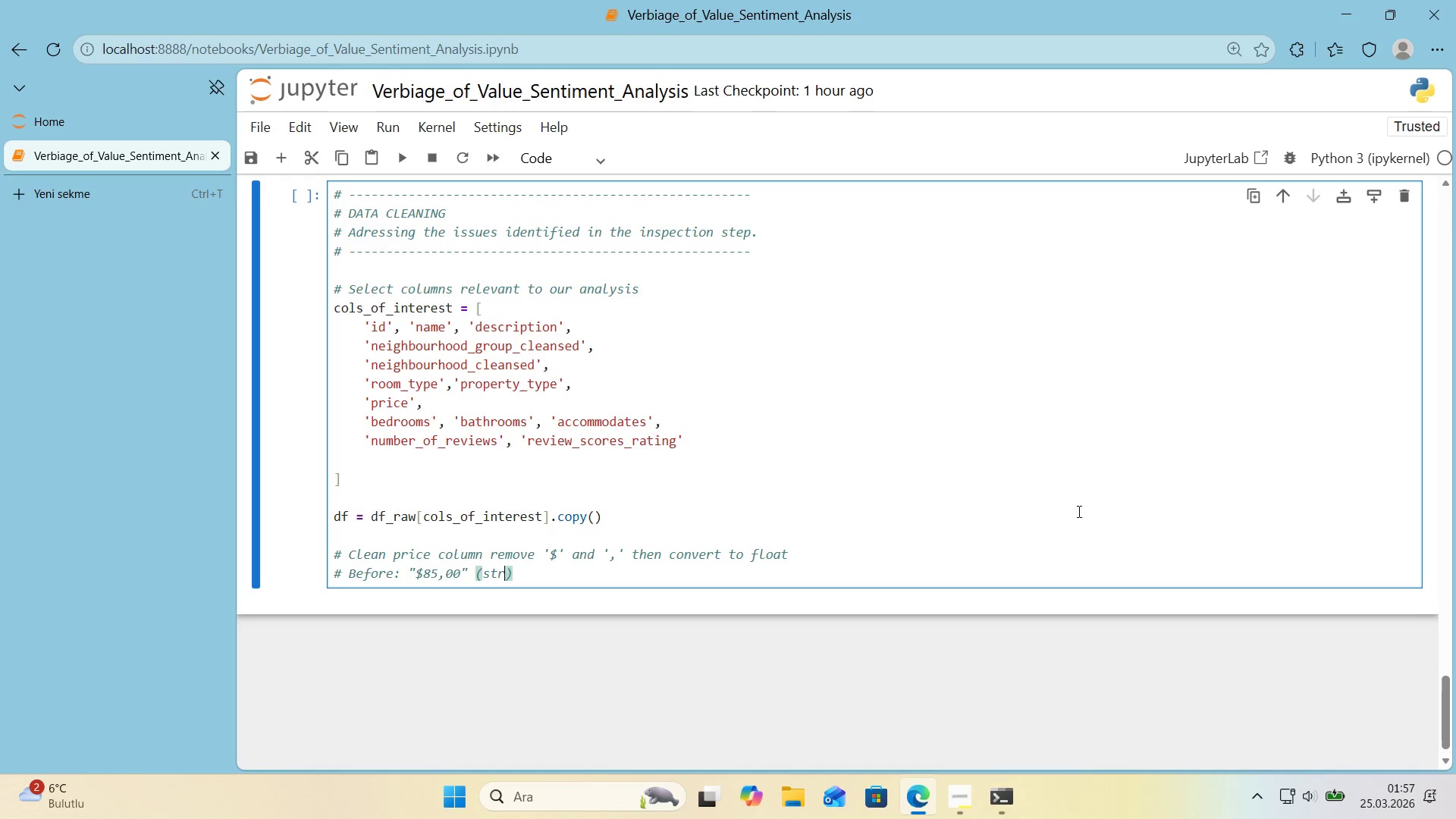 
 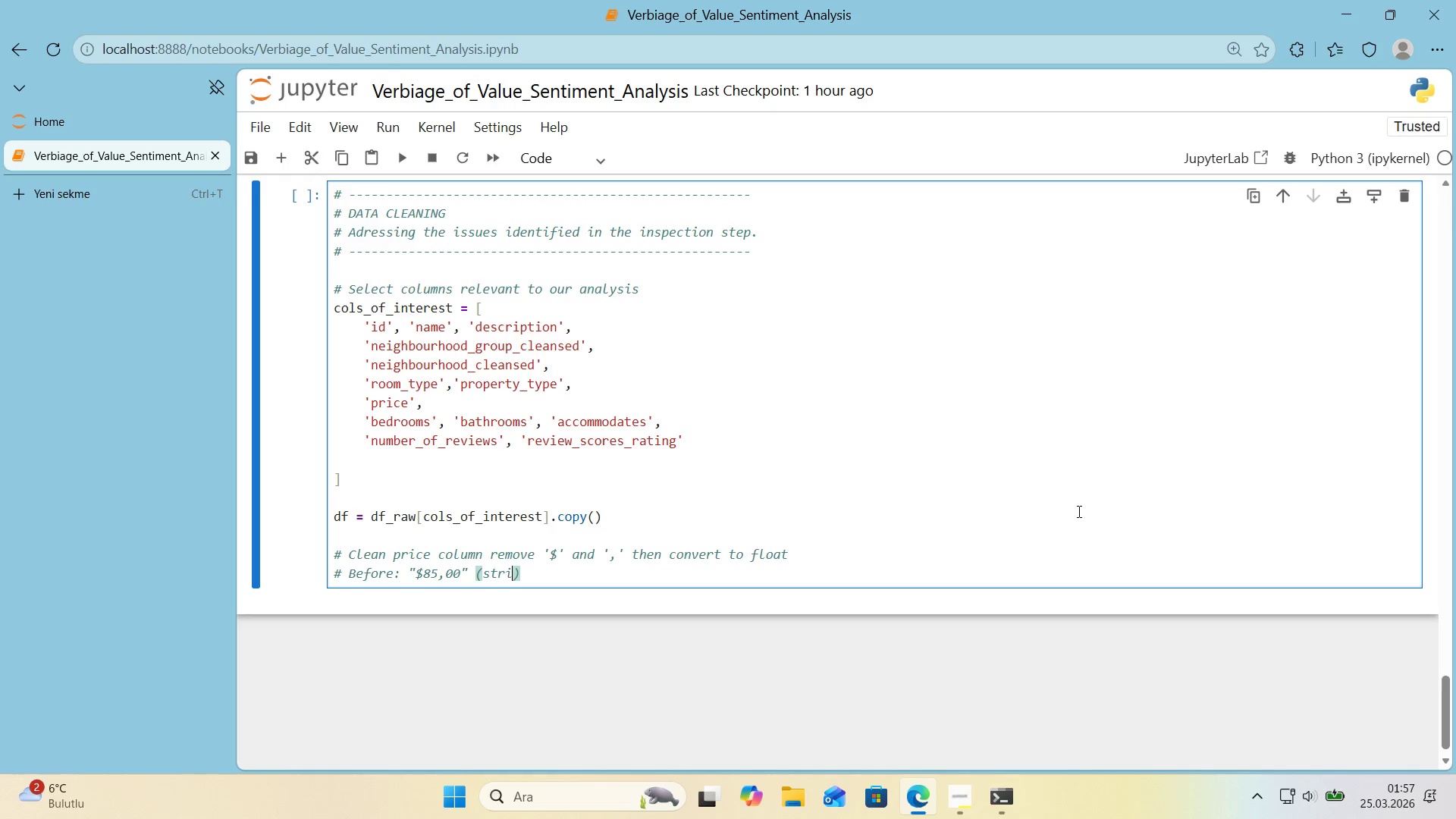 
key(ArrowLeft)
 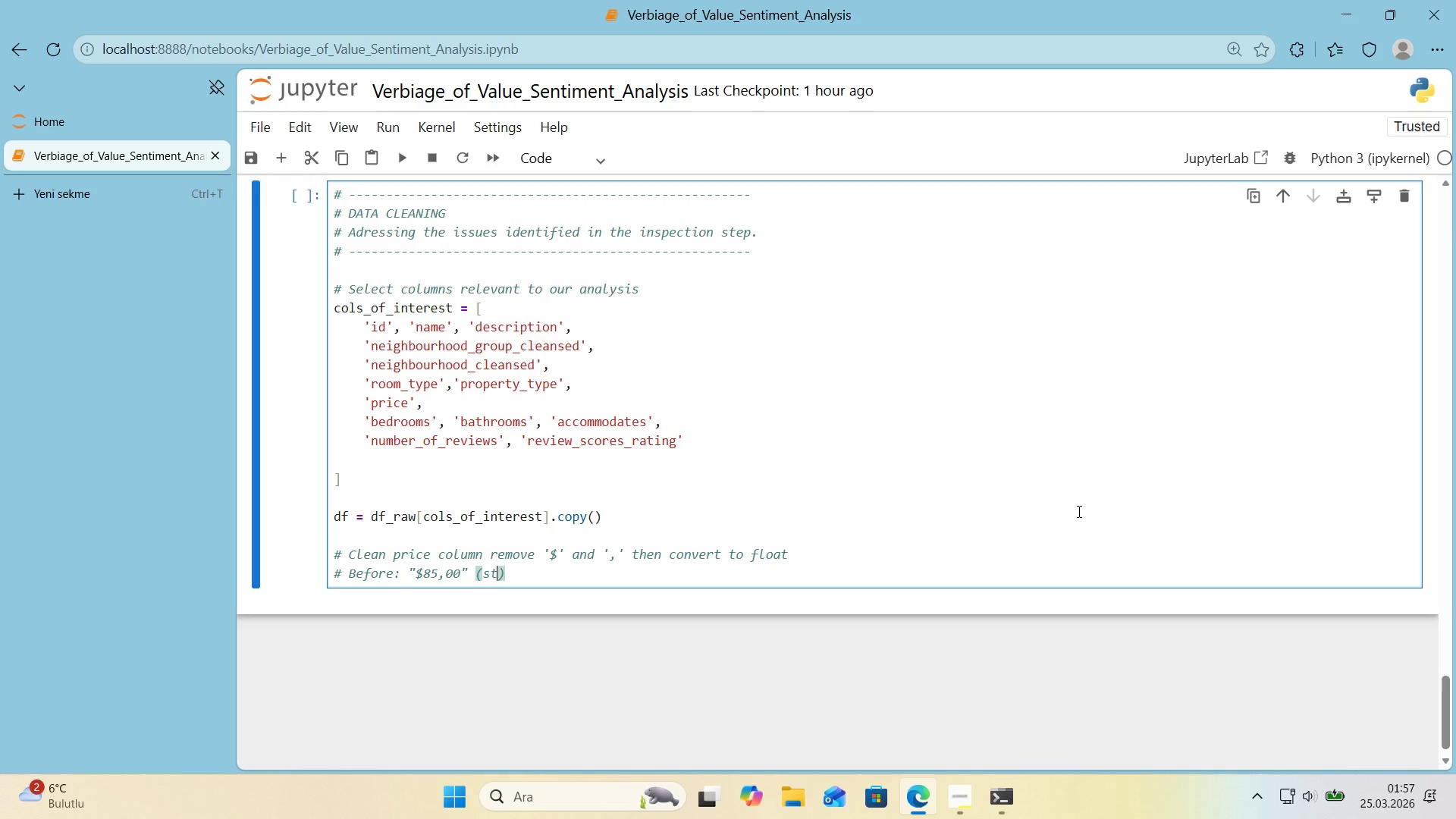 
type(str'ng)
 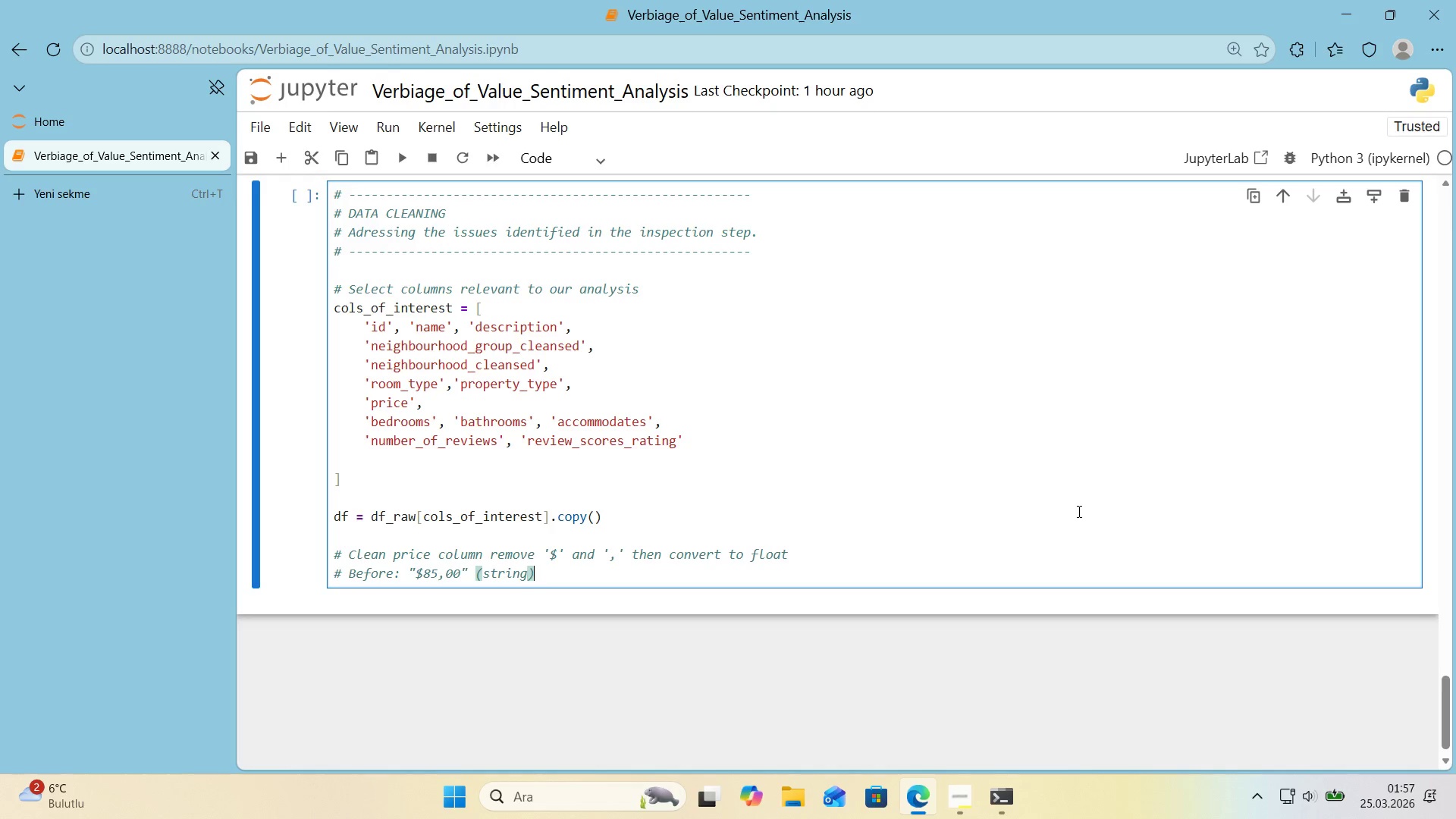 
key(ArrowRight)
 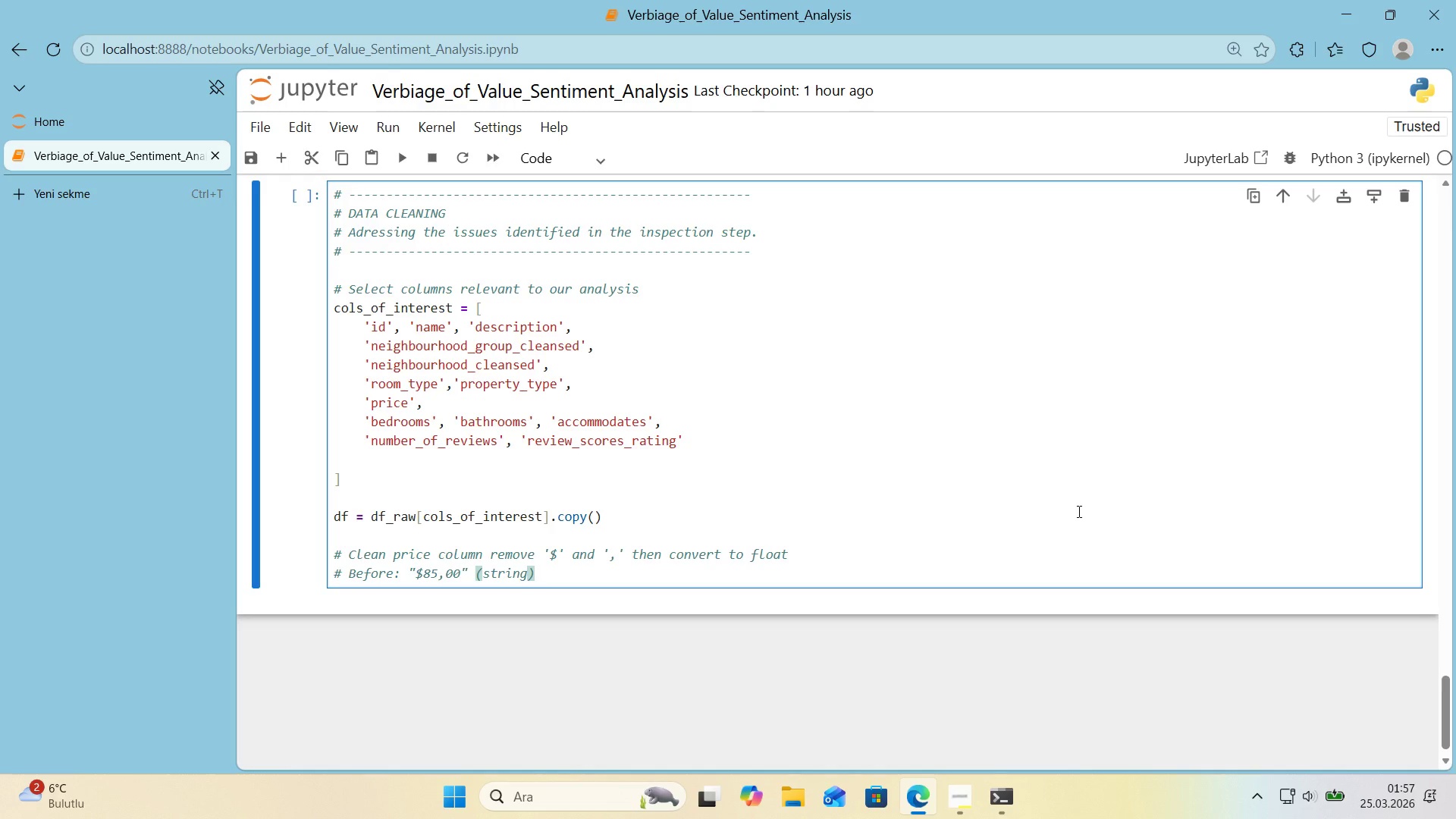 
key(Space)
 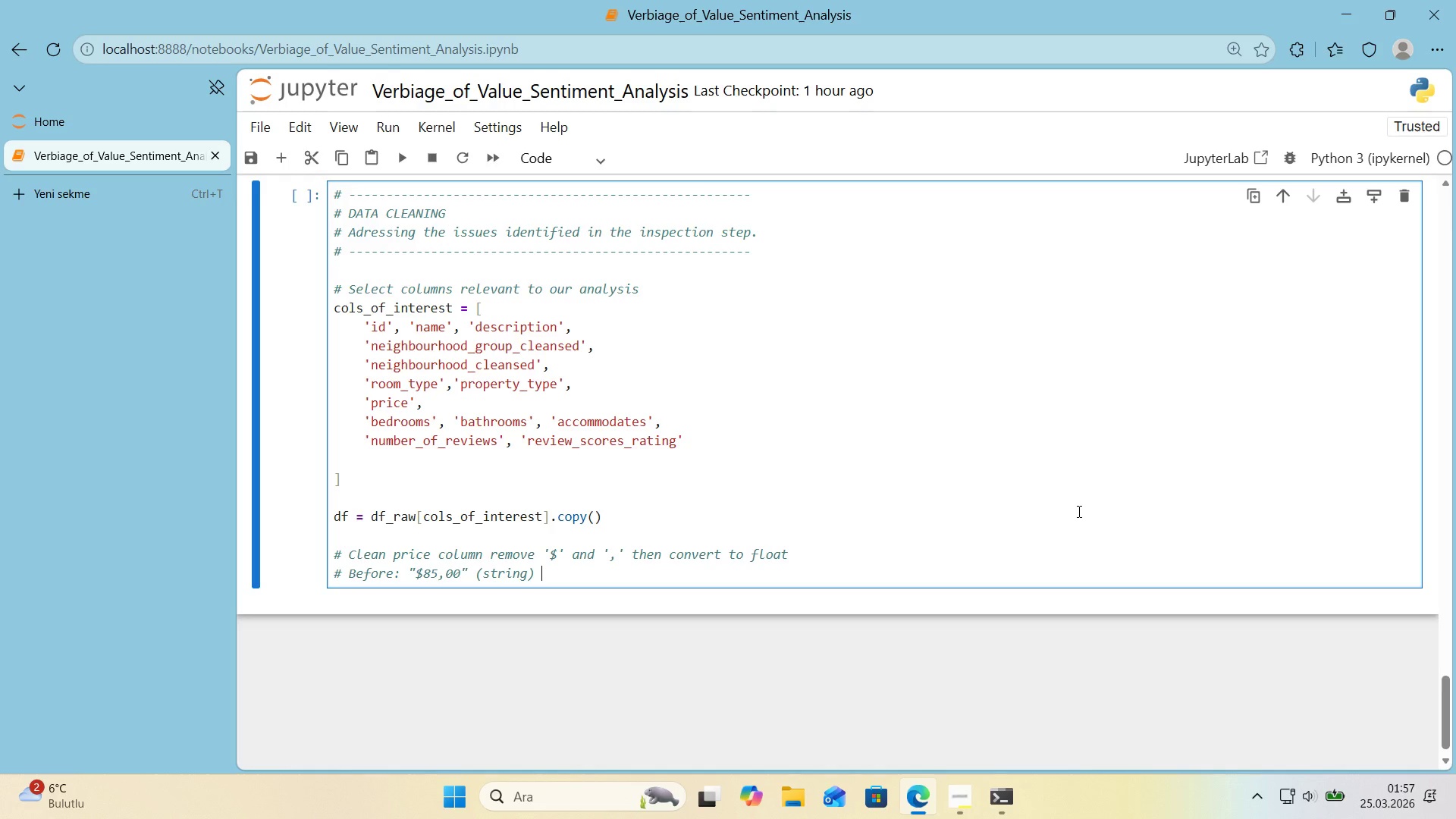 
key(Meta+Period)
 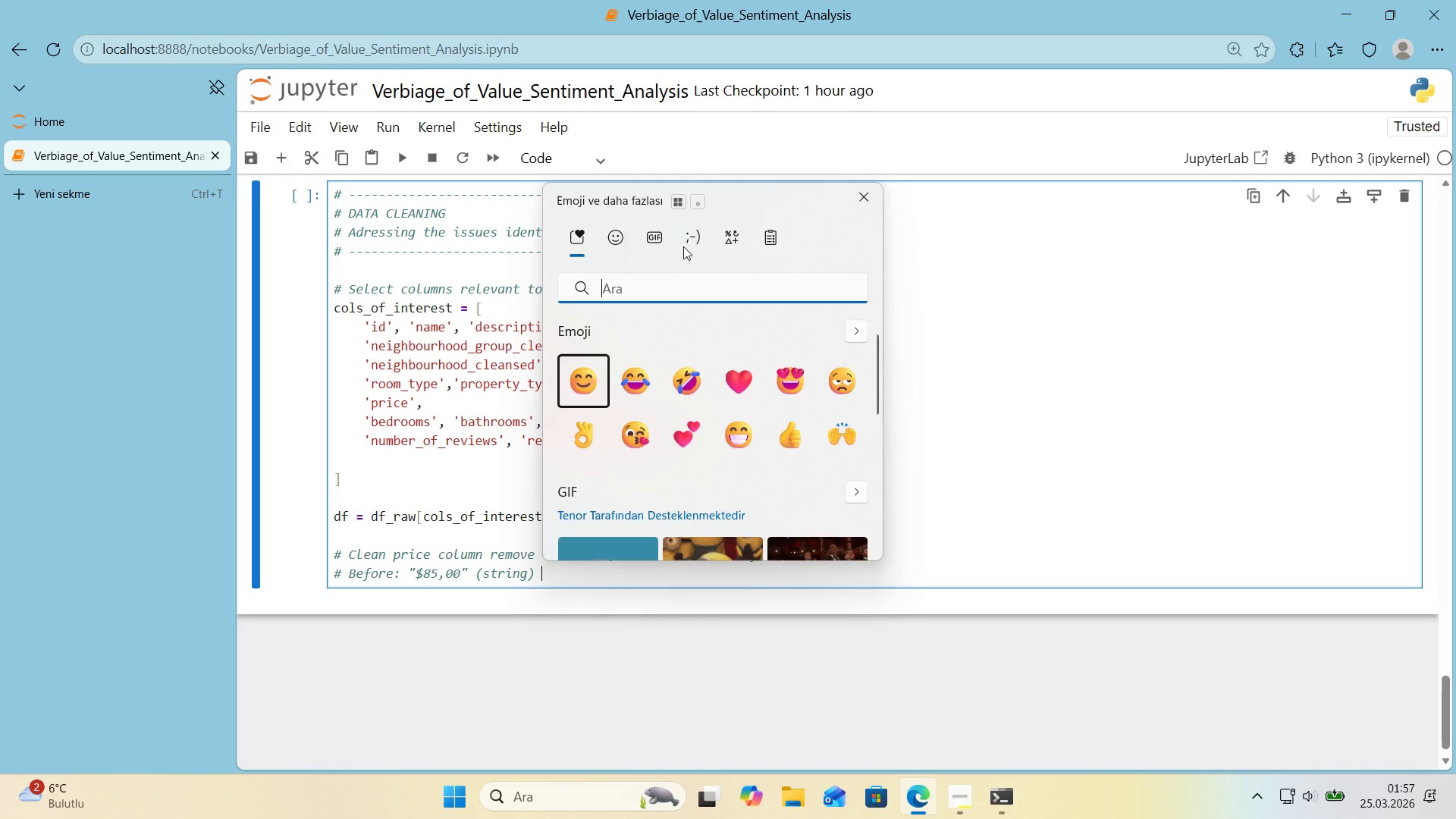 
left_click([695, 245])
 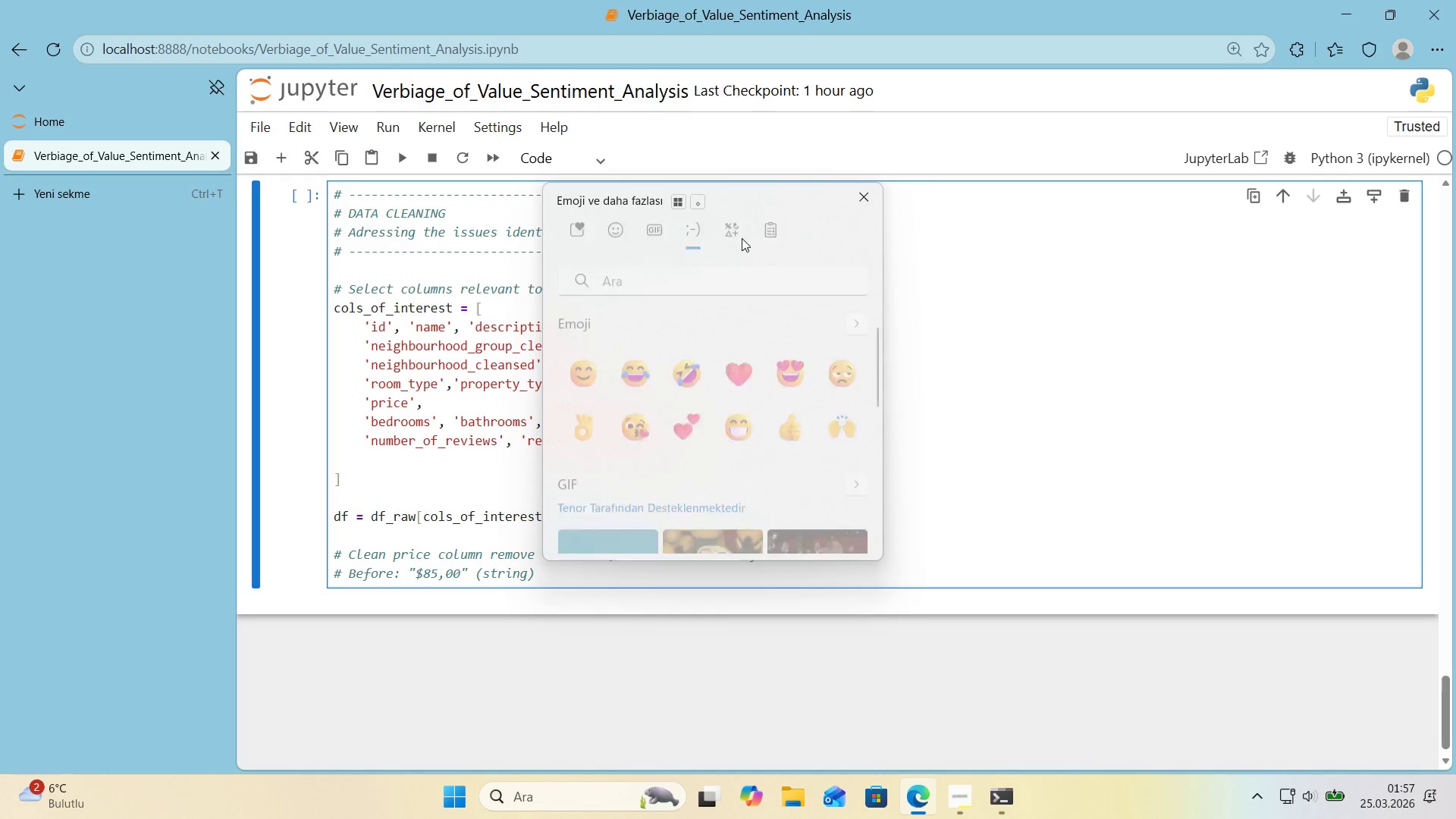 
left_click([742, 238])
 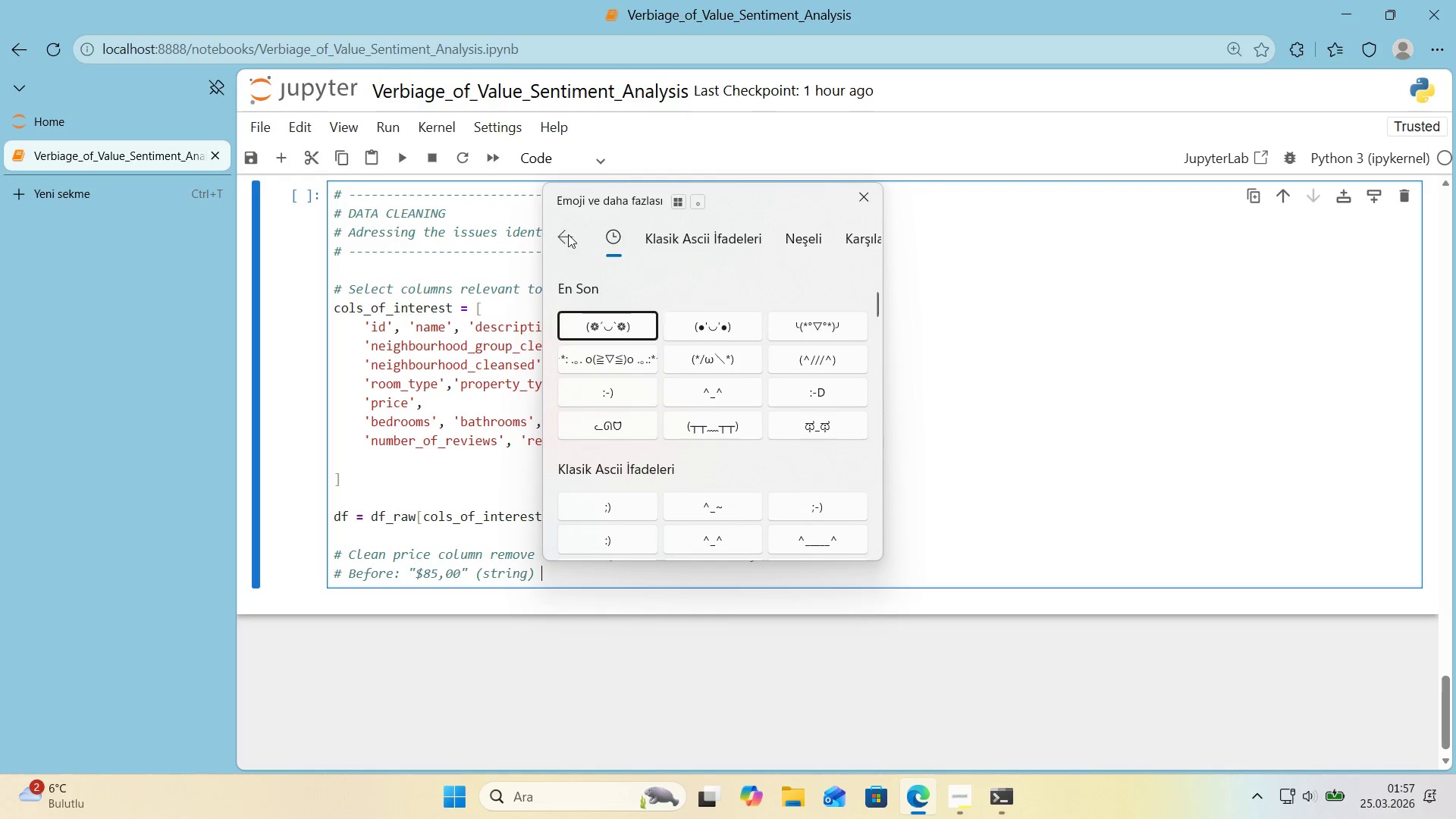 
left_click([570, 239])
 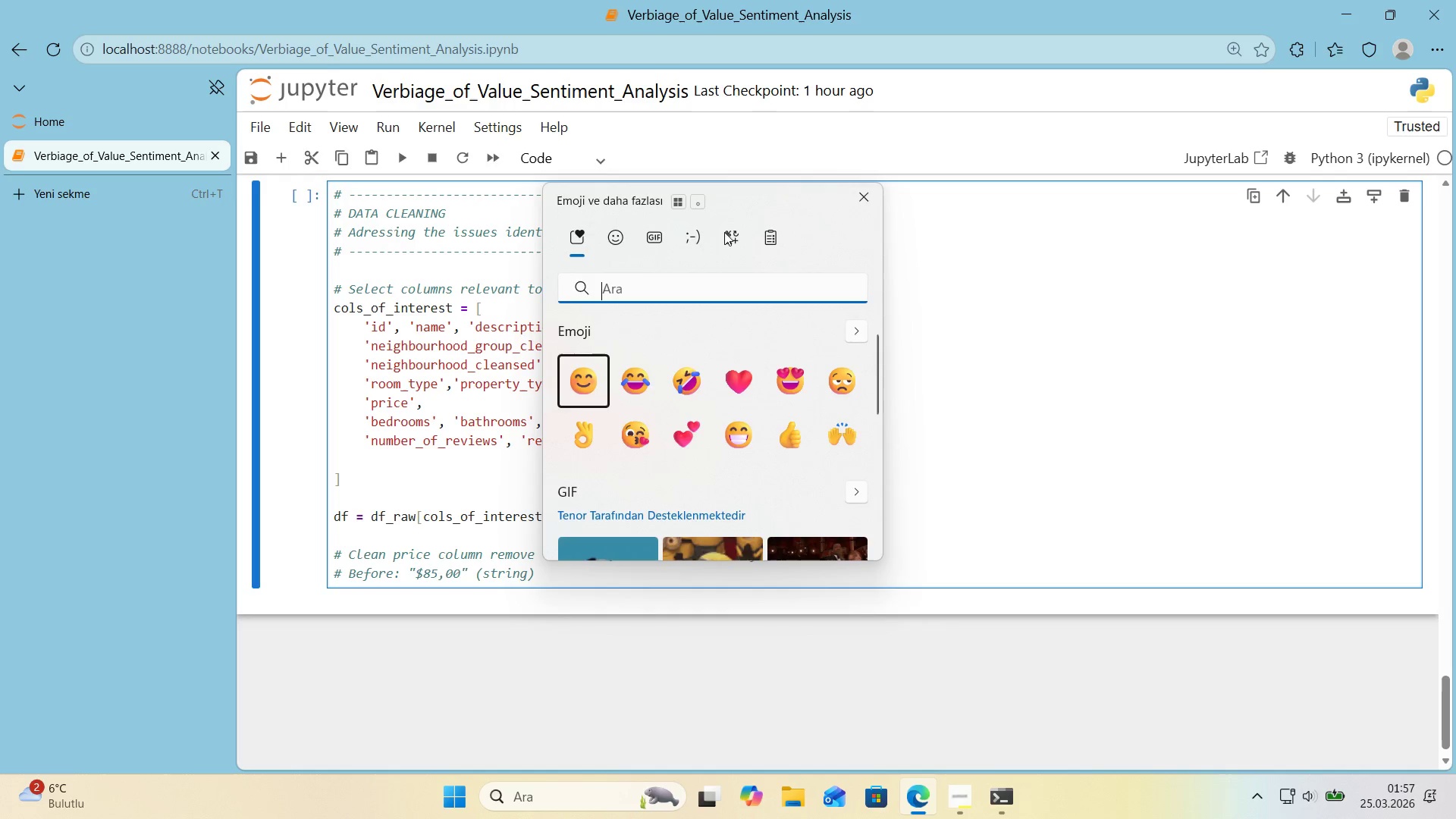 
left_click([728, 232])
 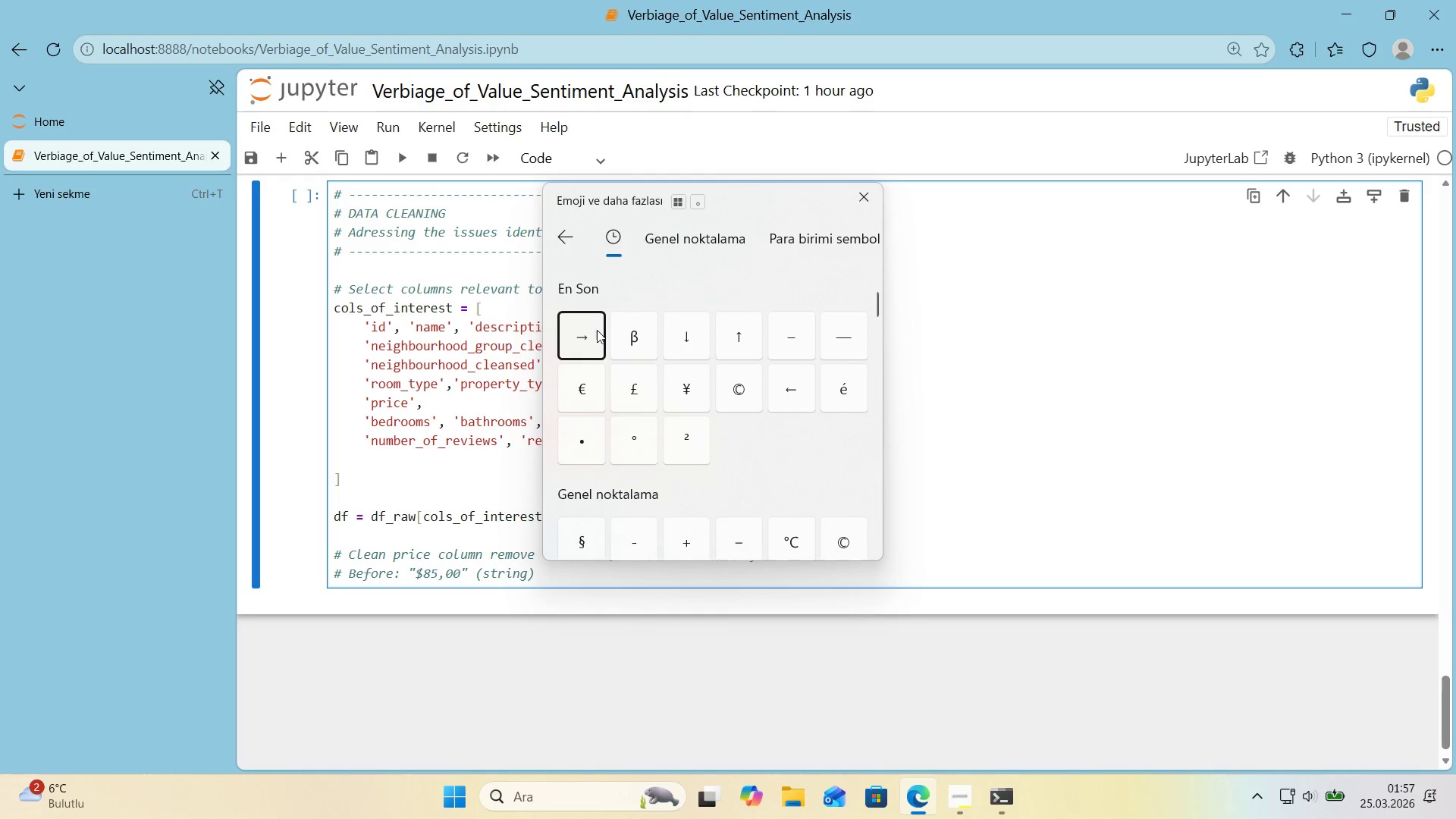 
left_click([585, 330])
 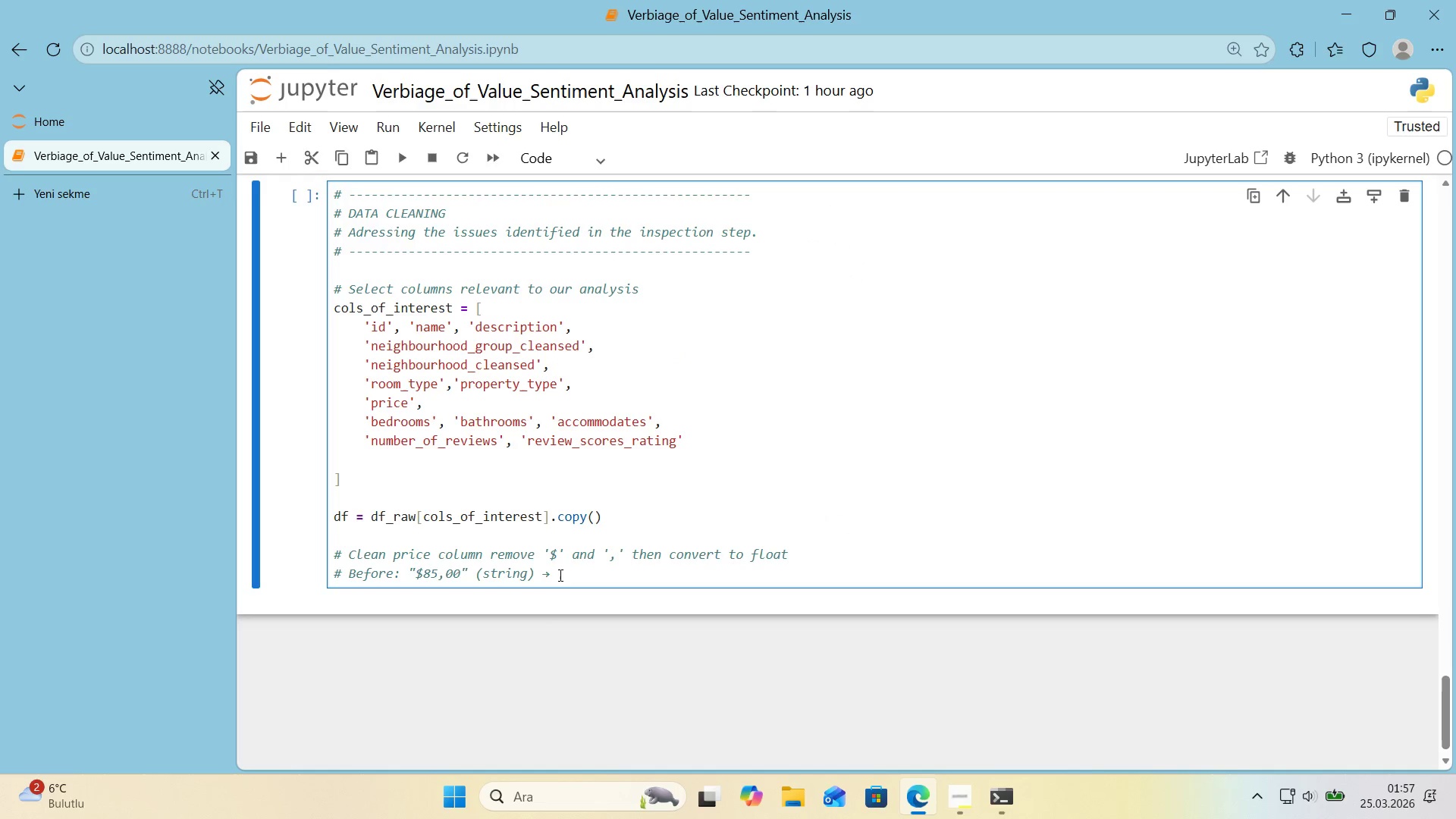 
double_click([559, 575])
 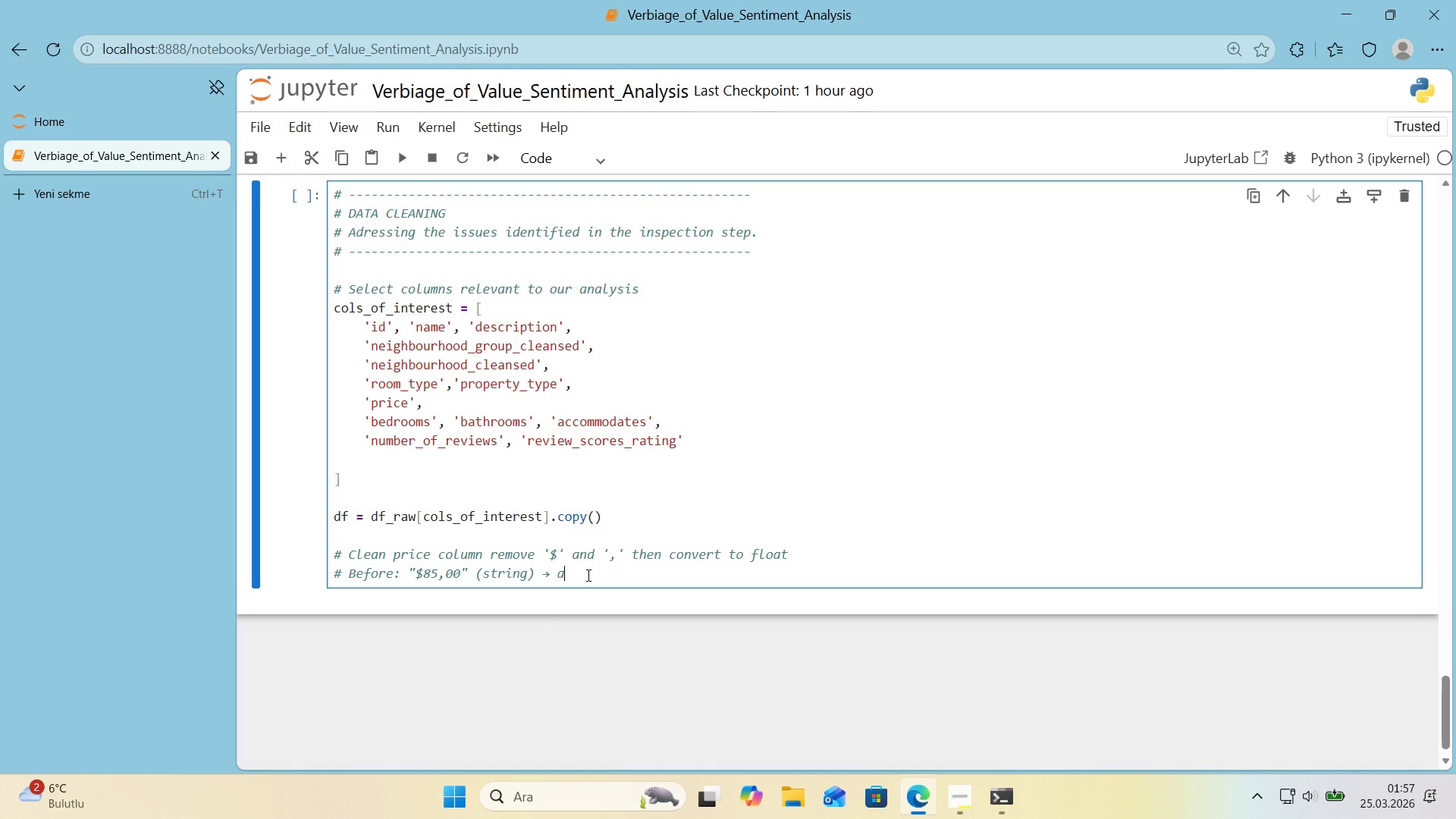 
type( afte)
key(Backspace)
key(Backspace)
key(Backspace)
key(Backspace)
type(After> 85.0*()
 